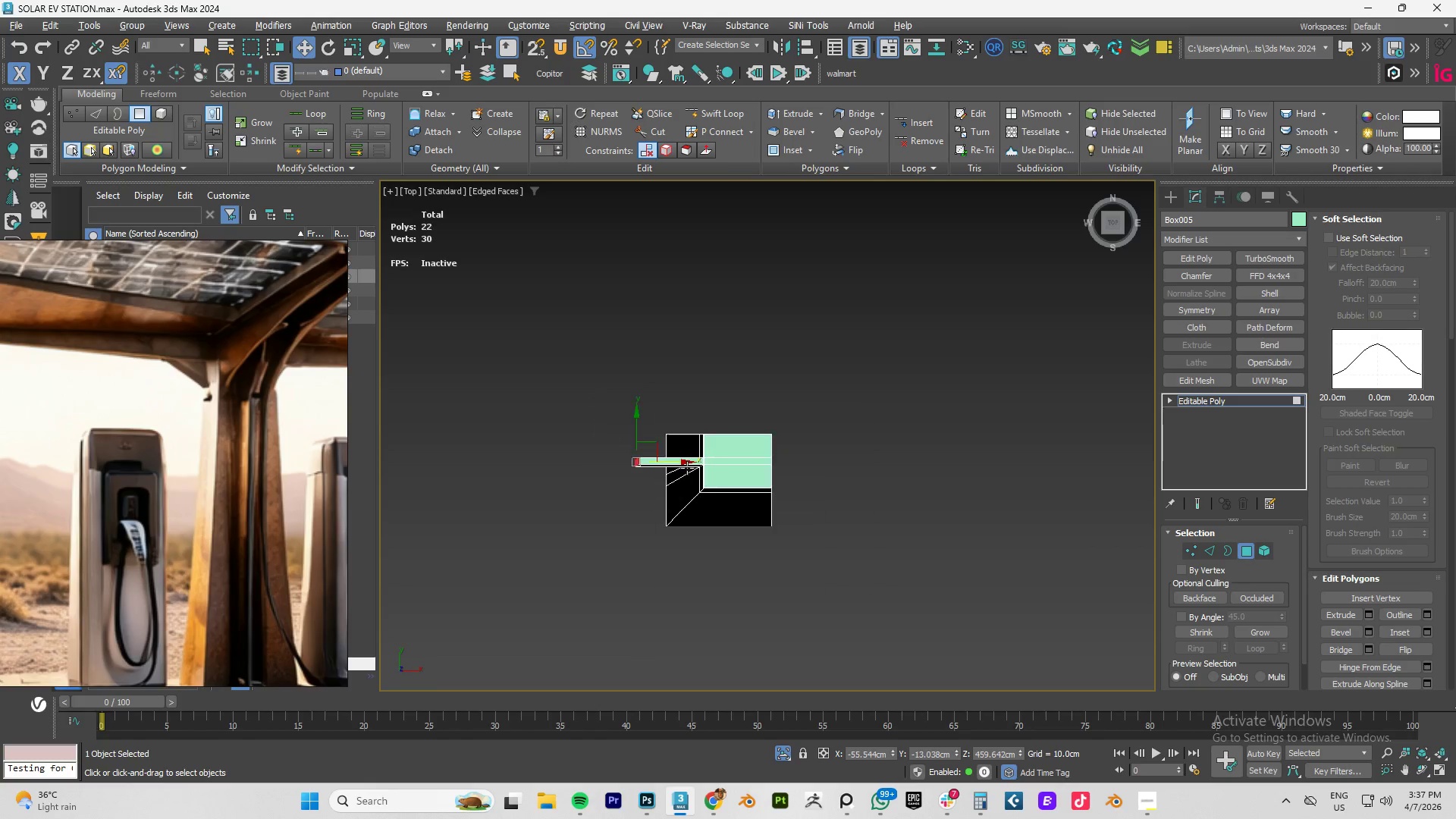 
hold_key(key=ShiftLeft, duration=1.52)
 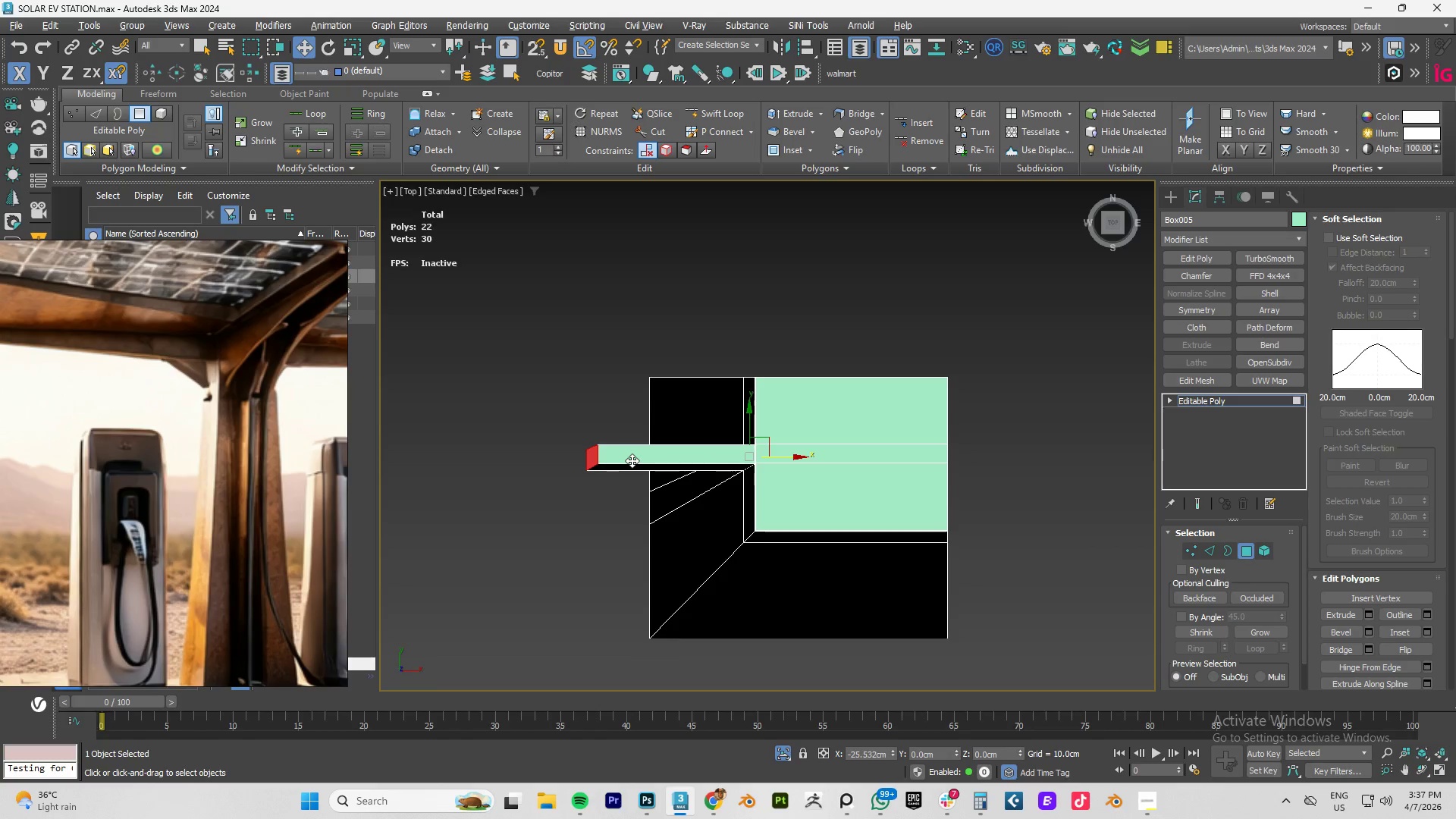 
hold_key(key=ShiftLeft, duration=1.51)
 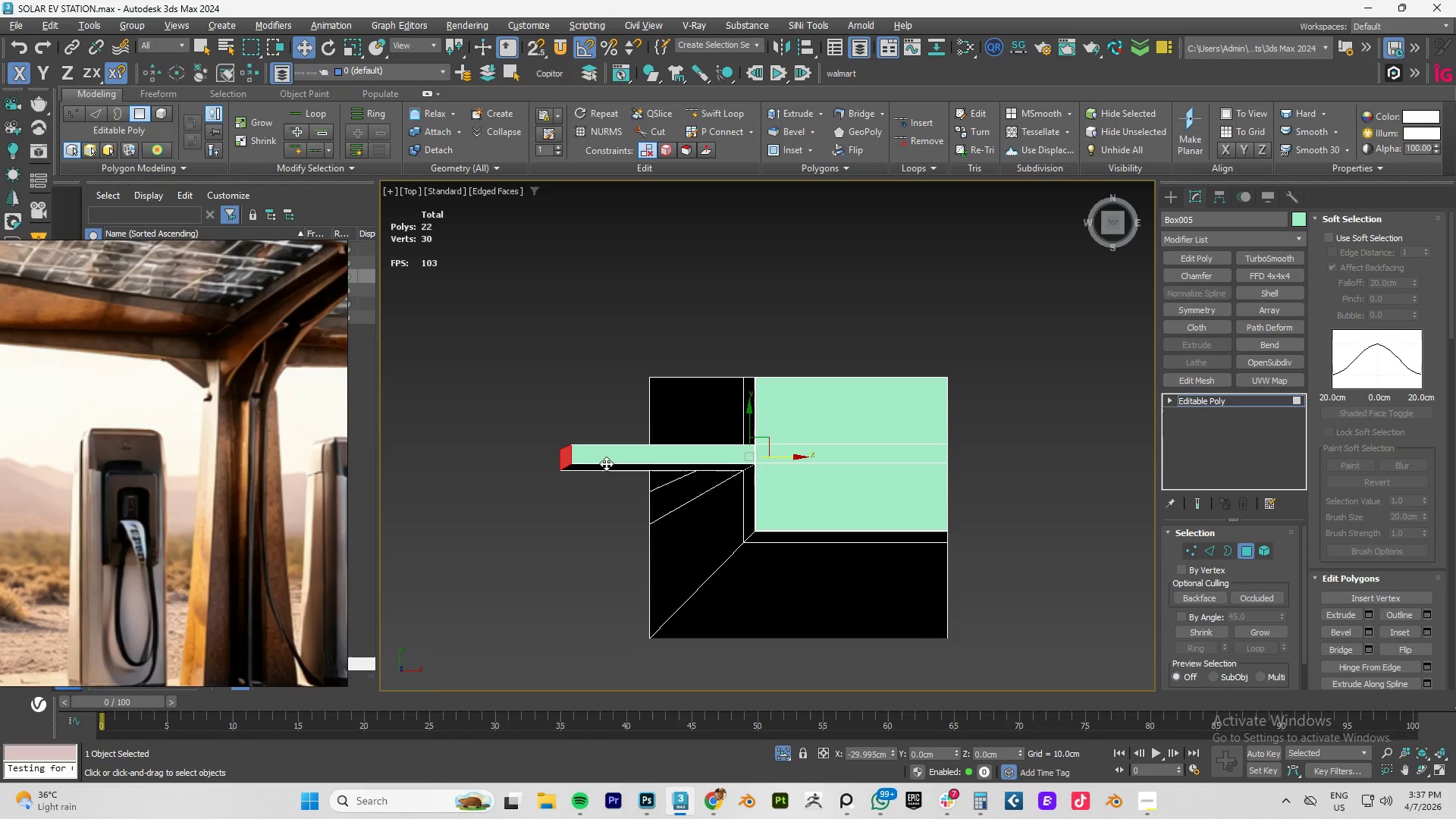 
hold_key(key=ShiftLeft, duration=0.73)
 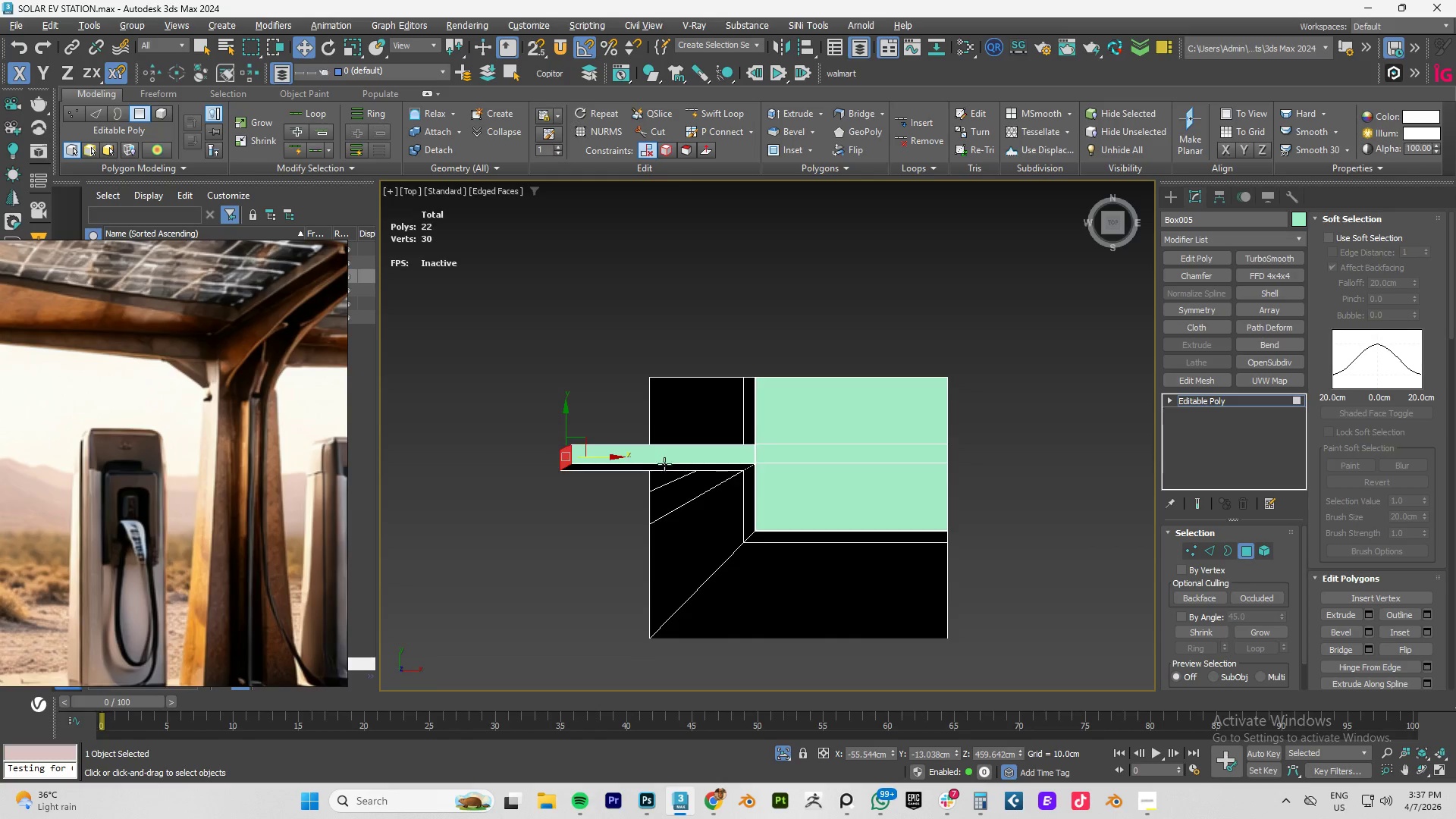 
hold_key(key=AltLeft, duration=1.5)
 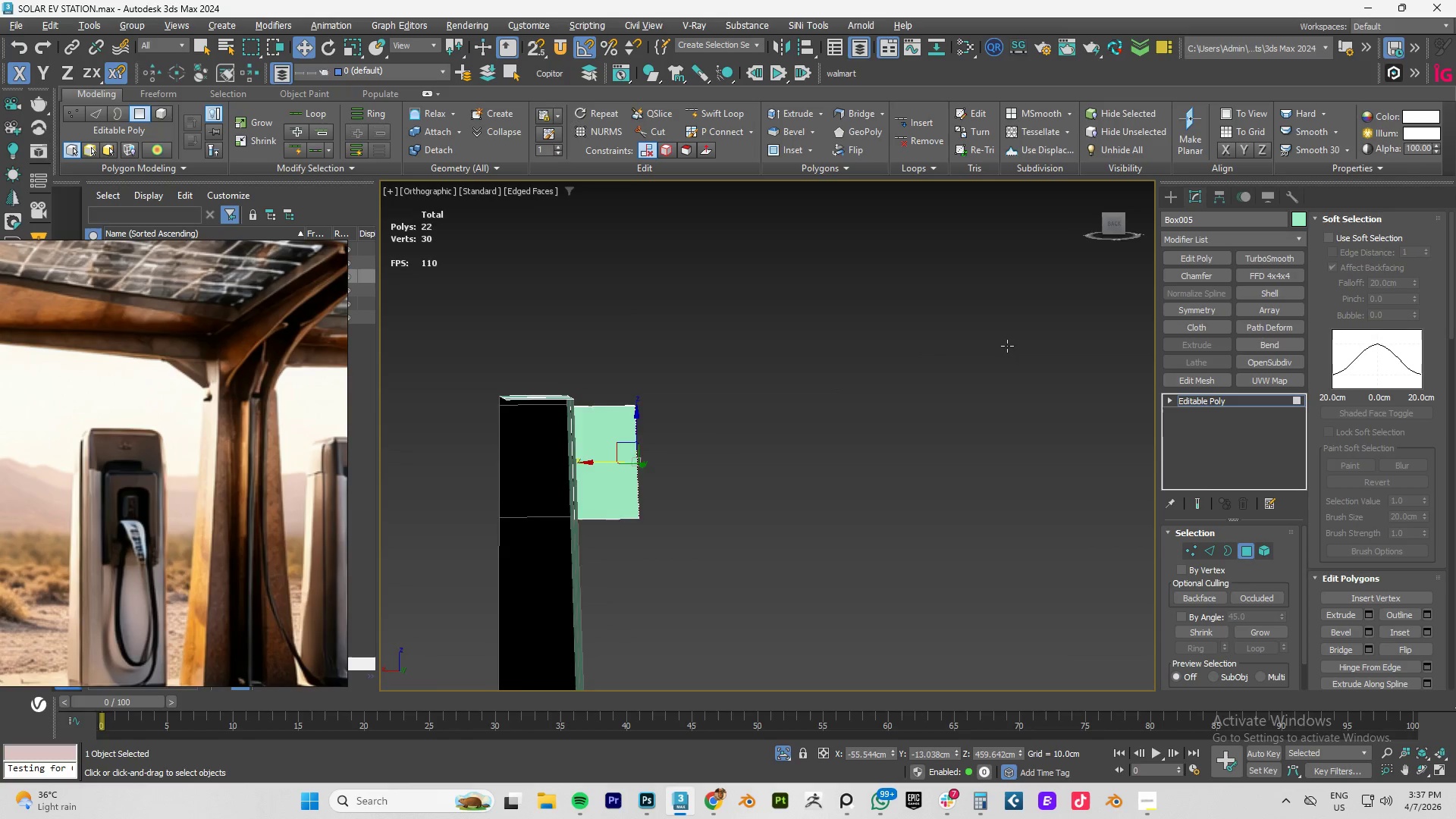 
scroll: coordinate [678, 465], scroll_direction: down, amount: 3.0
 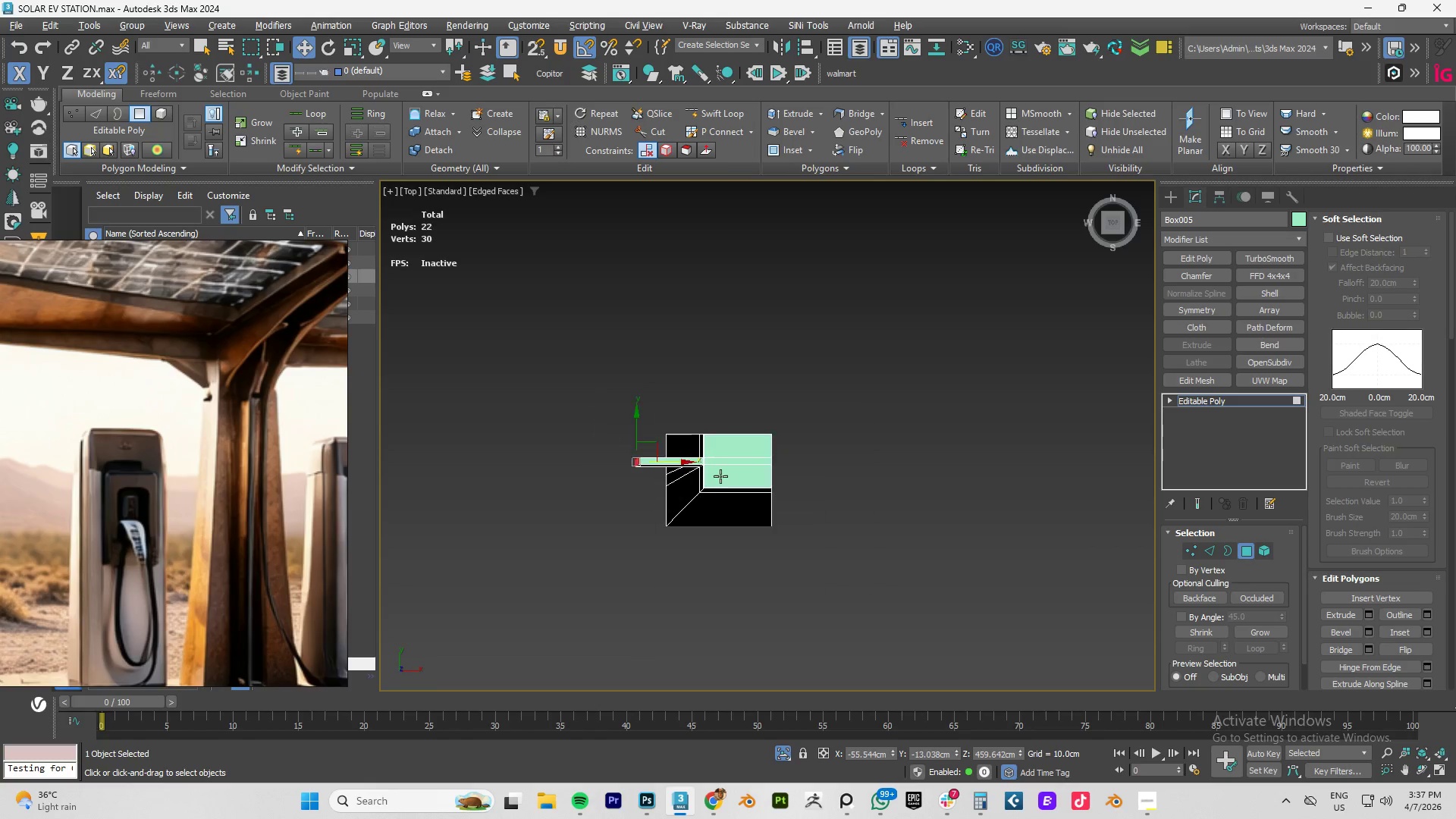 
hold_key(key=AltLeft, duration=1.52)
 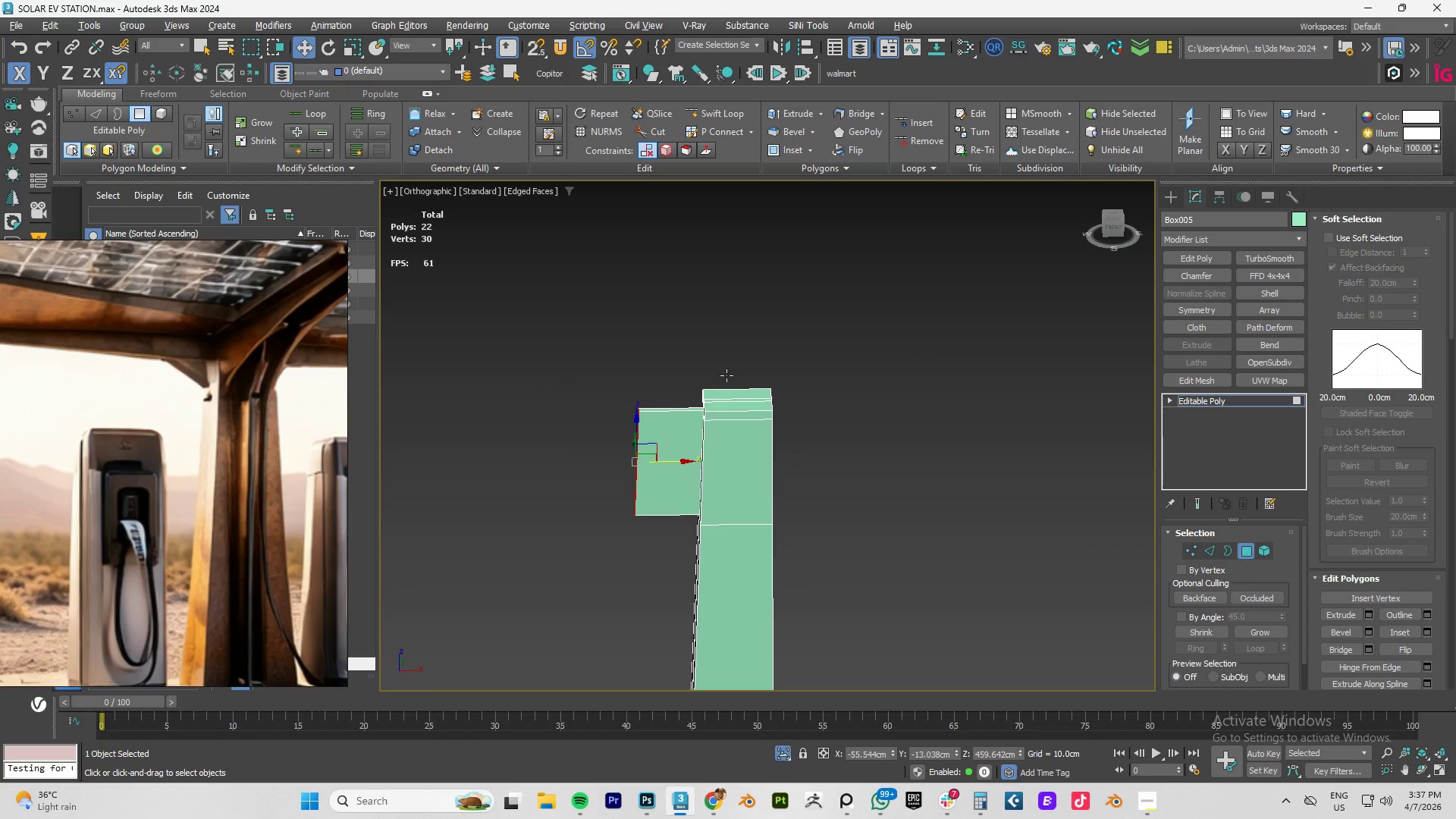 
hold_key(key=AltLeft, duration=1.5)
 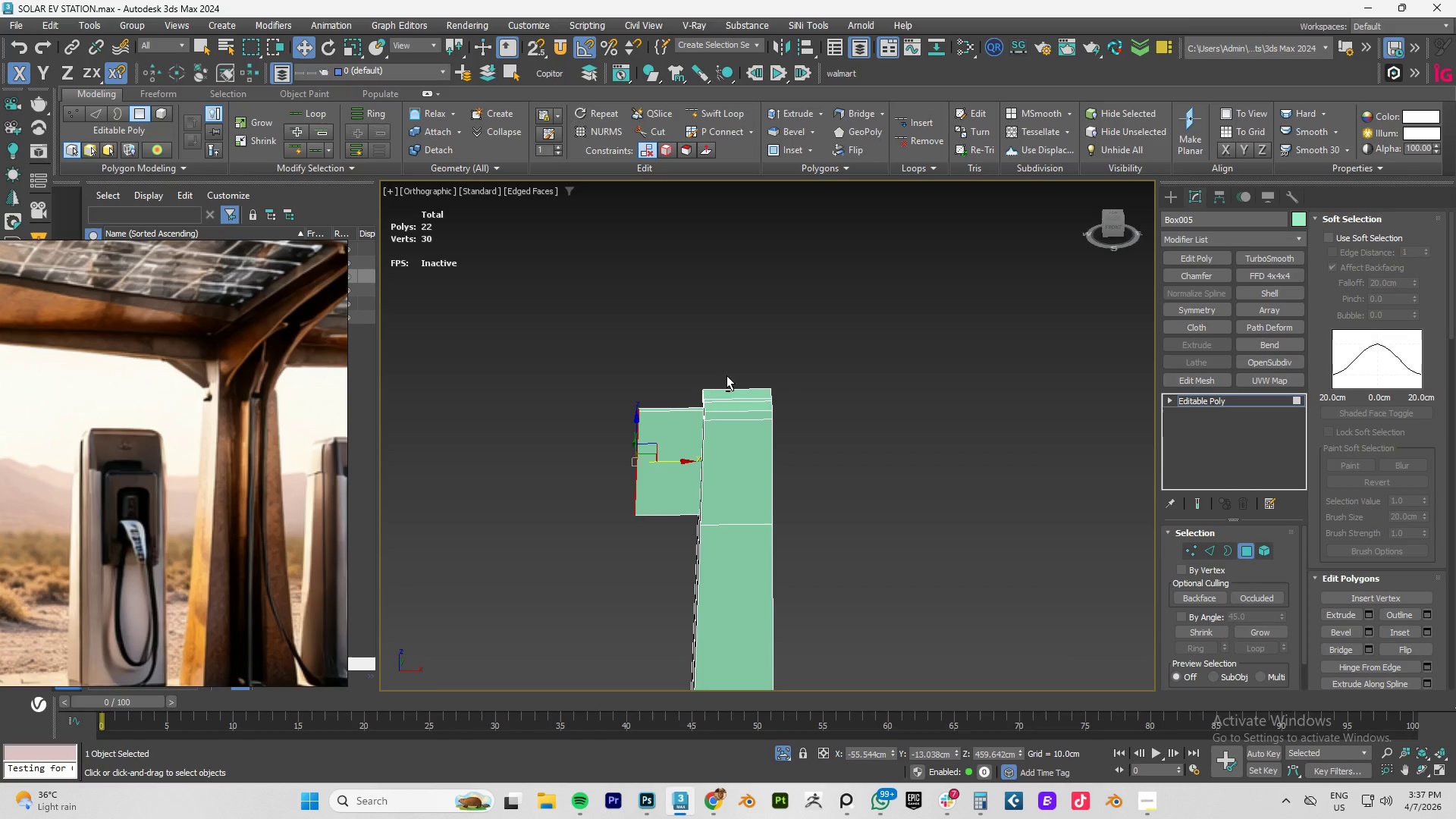 
hold_key(key=AltLeft, duration=0.52)
 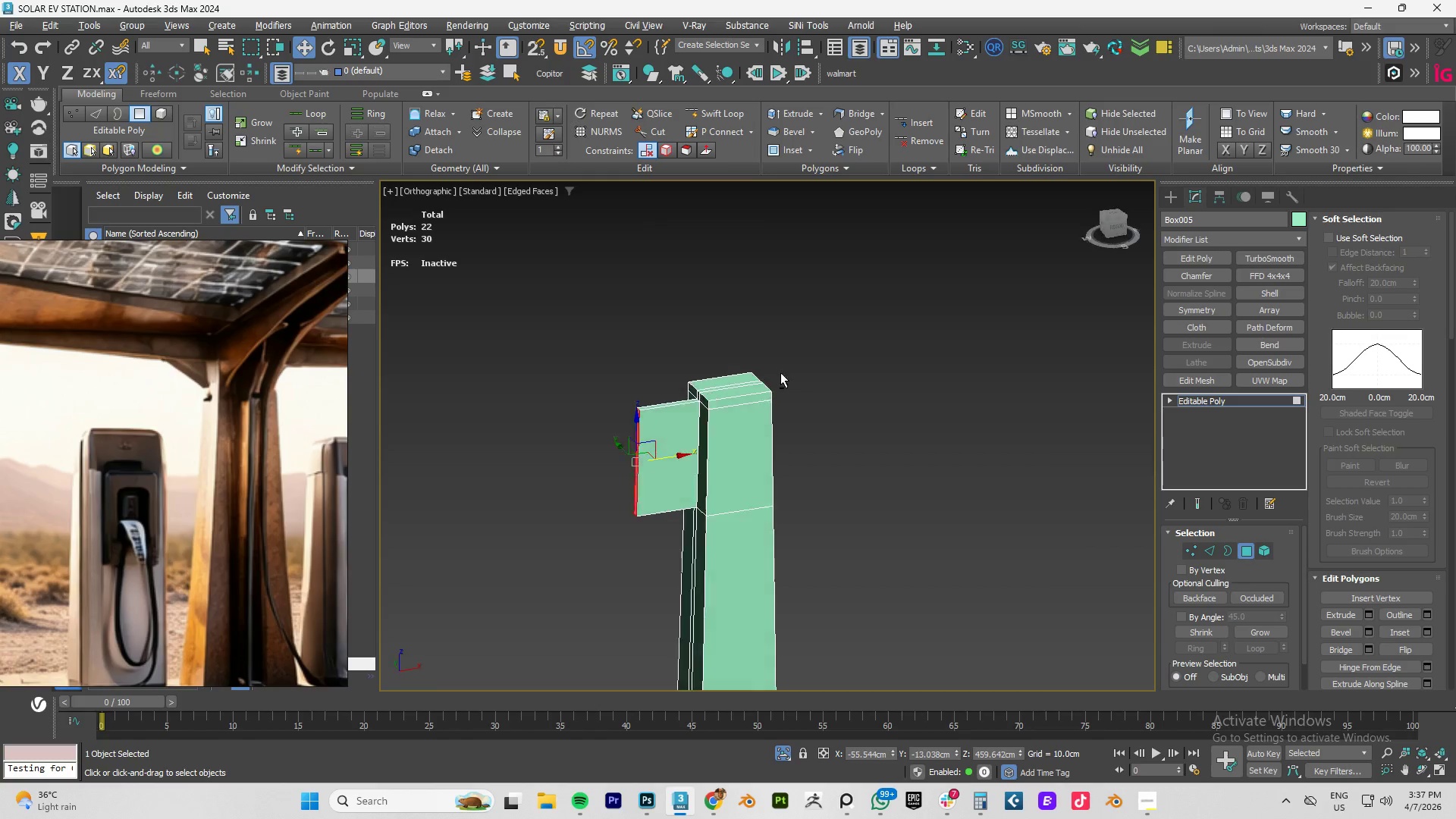 
hold_key(key=AltLeft, duration=0.8)
 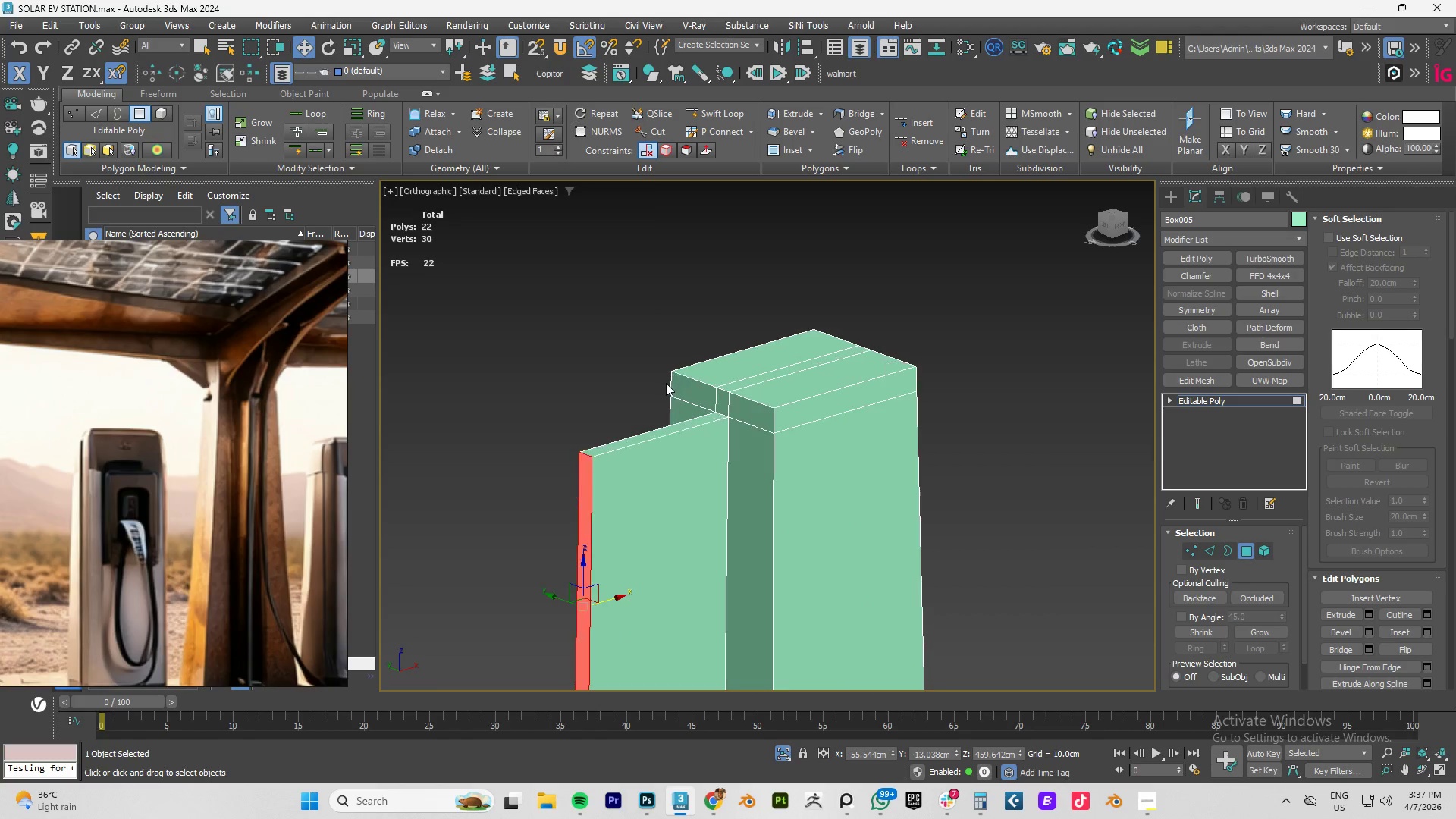 
hold_key(key=AltLeft, duration=5.89)
 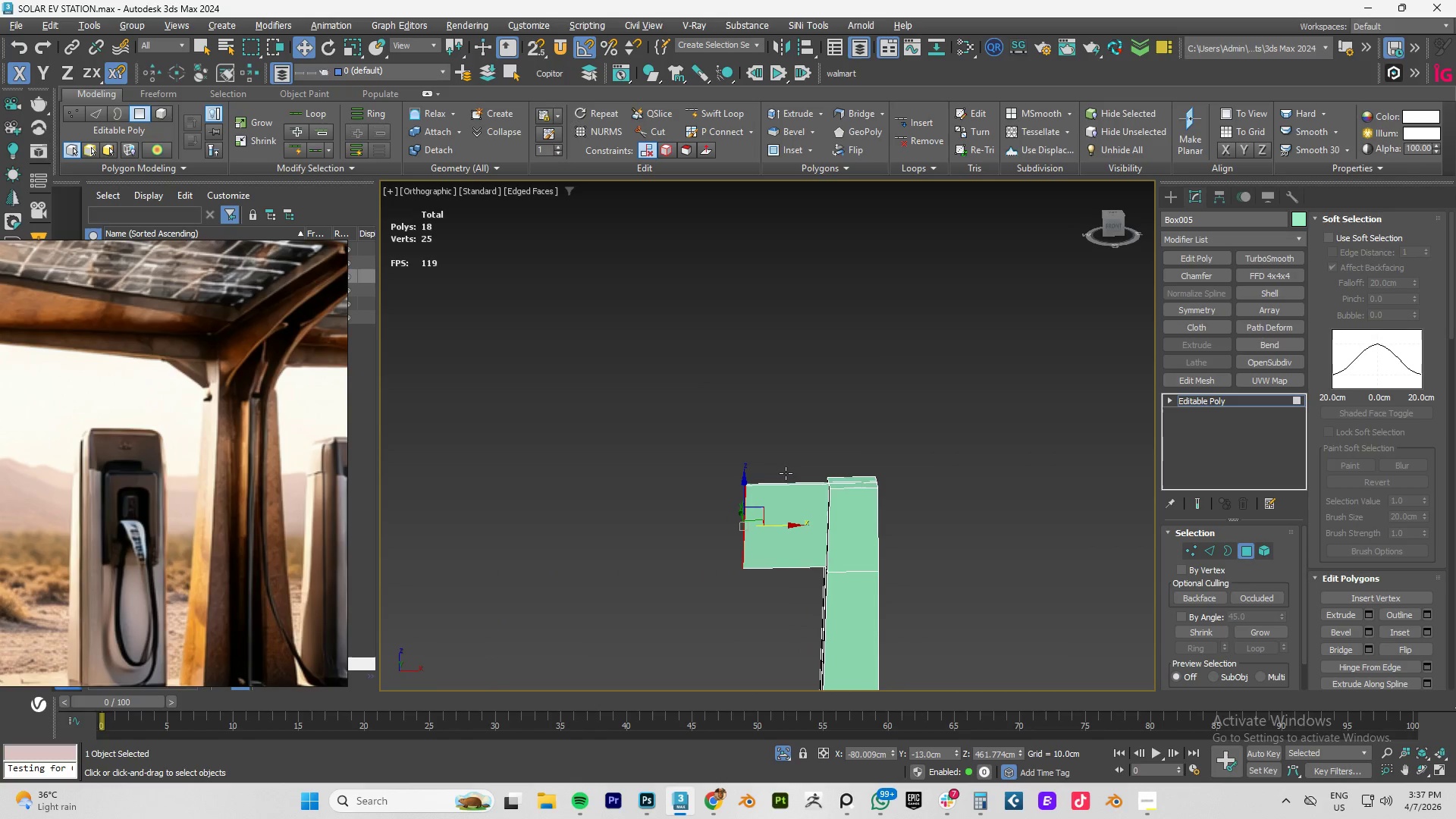 
key(Control+Z)
 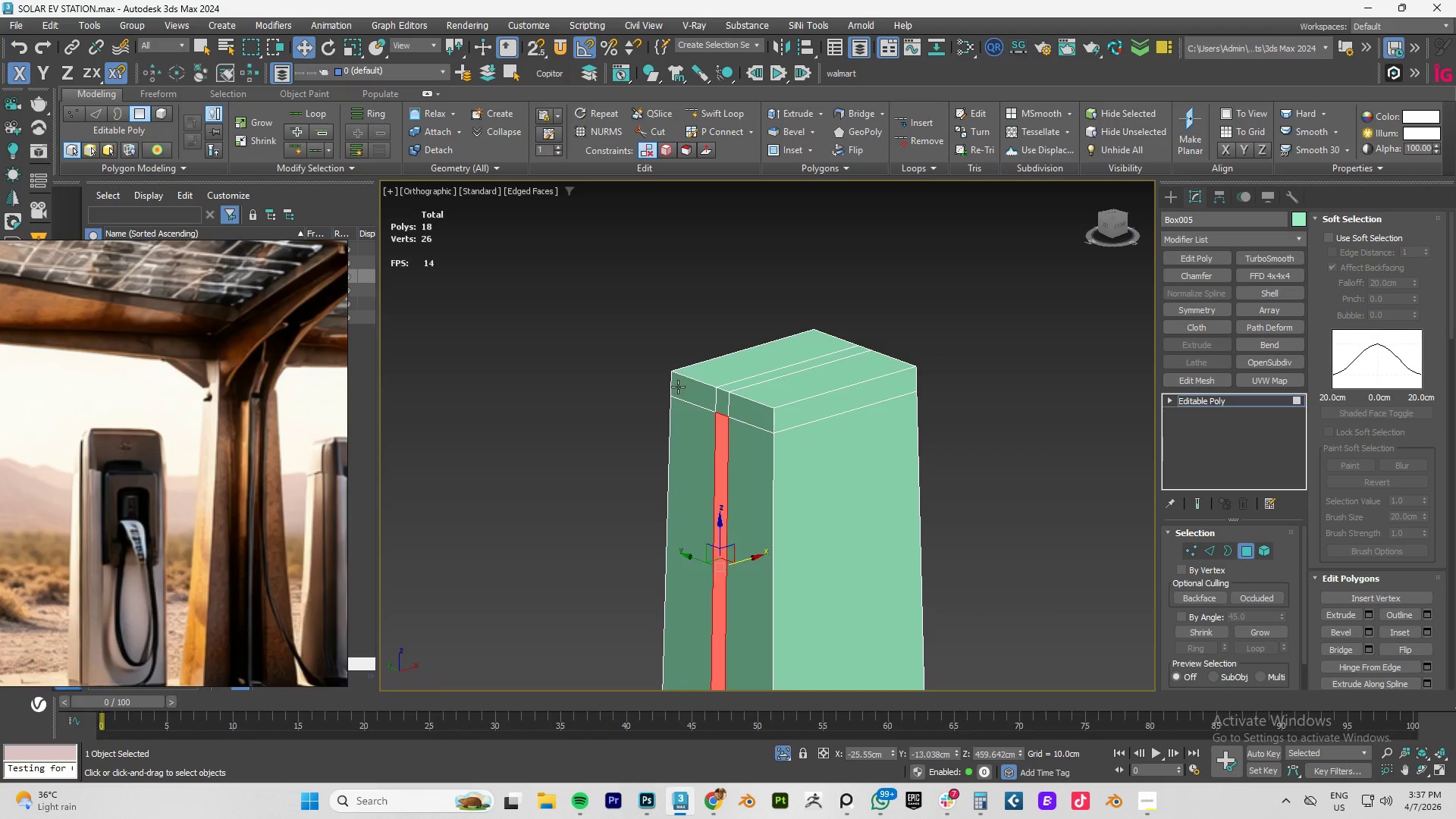 
scroll: coordinate [666, 382], scroll_direction: up, amount: 3.0
 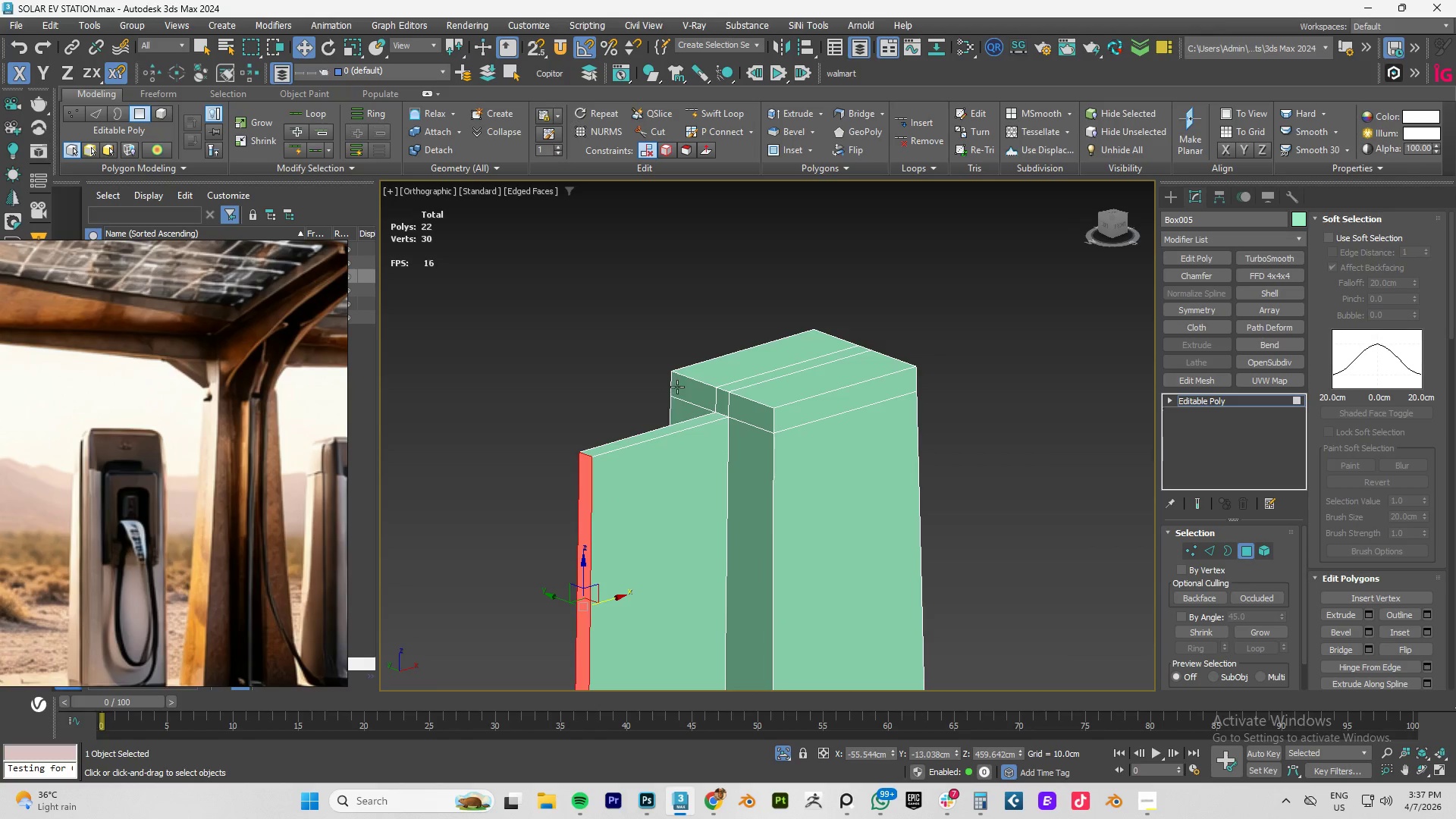 
key(Control+Z)
 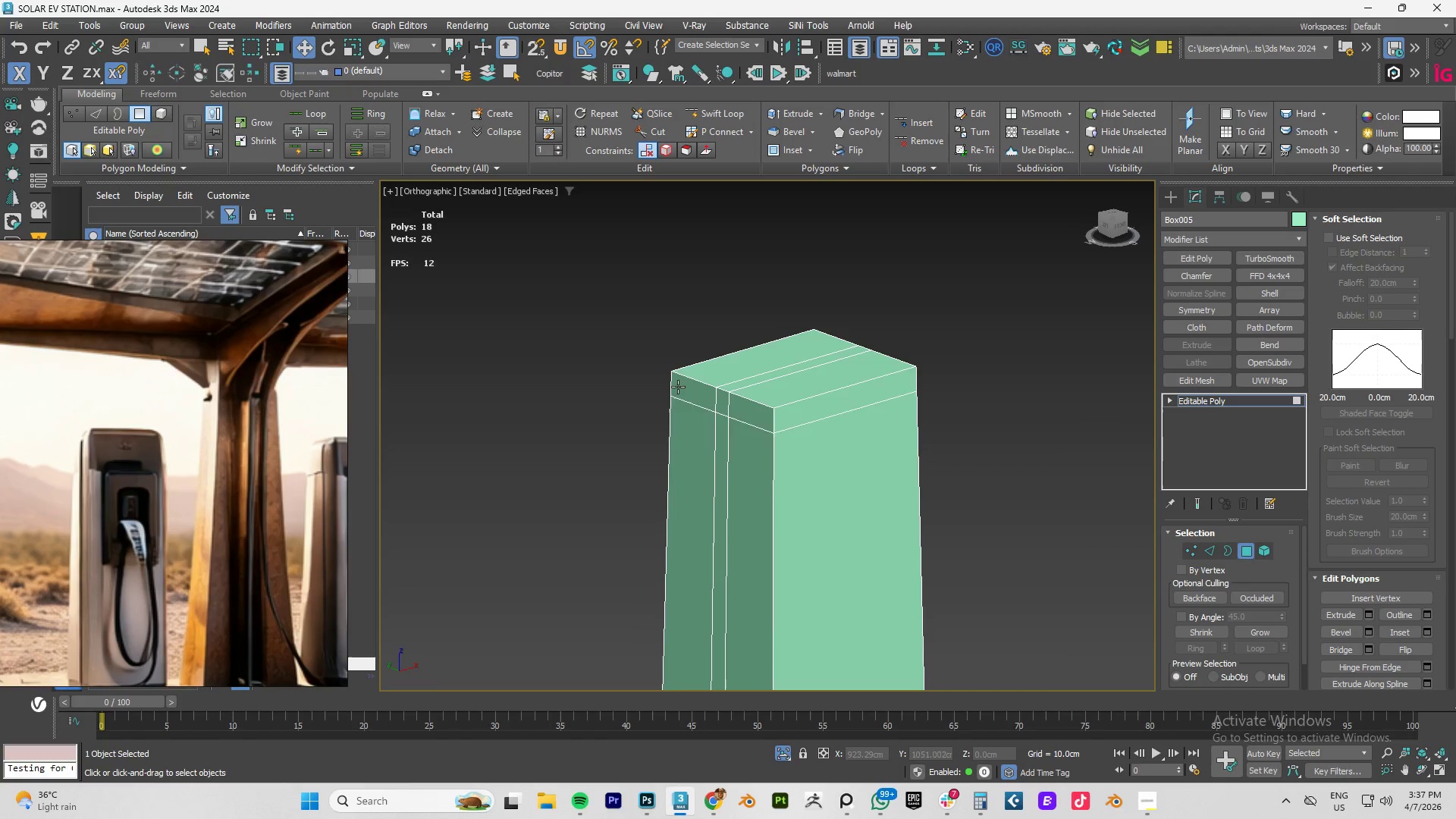 
key(Control+Z)
 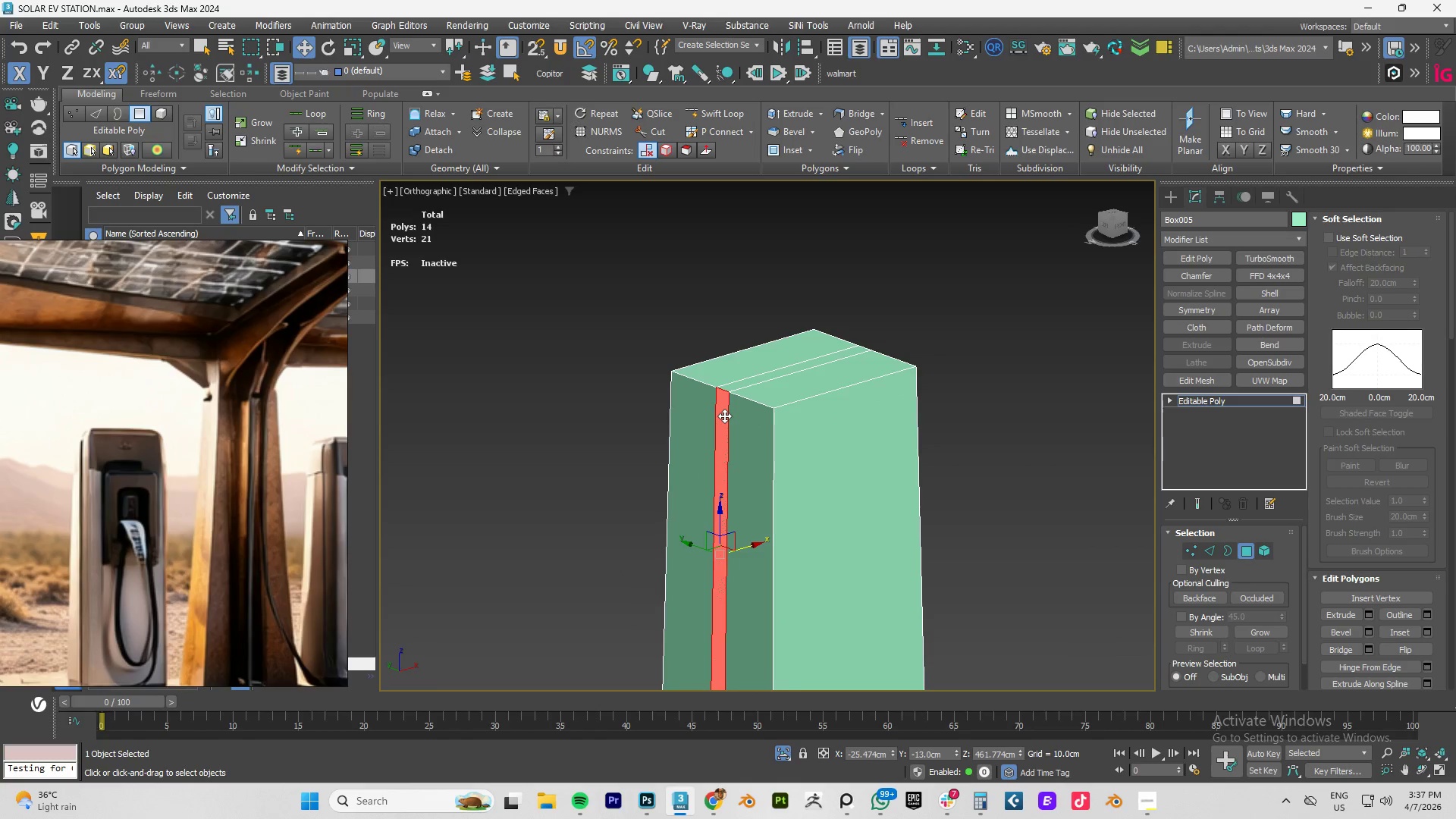 
hold_key(key=ShiftLeft, duration=1.42)
left_click_drag(start_coordinate=[745, 549], to_coordinate=[497, 592])
 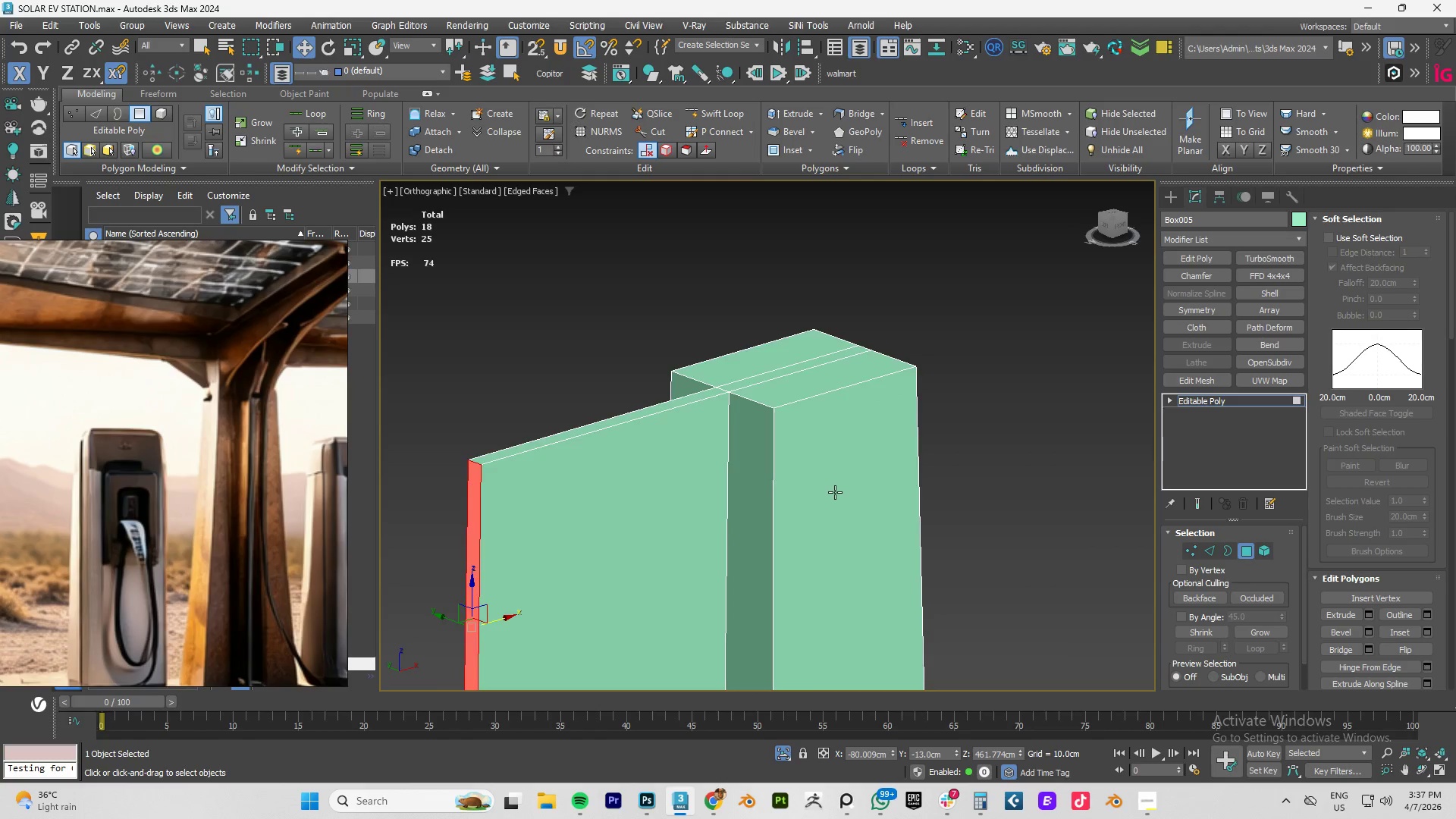 
scroll: coordinate [835, 492], scroll_direction: down, amount: 4.0
 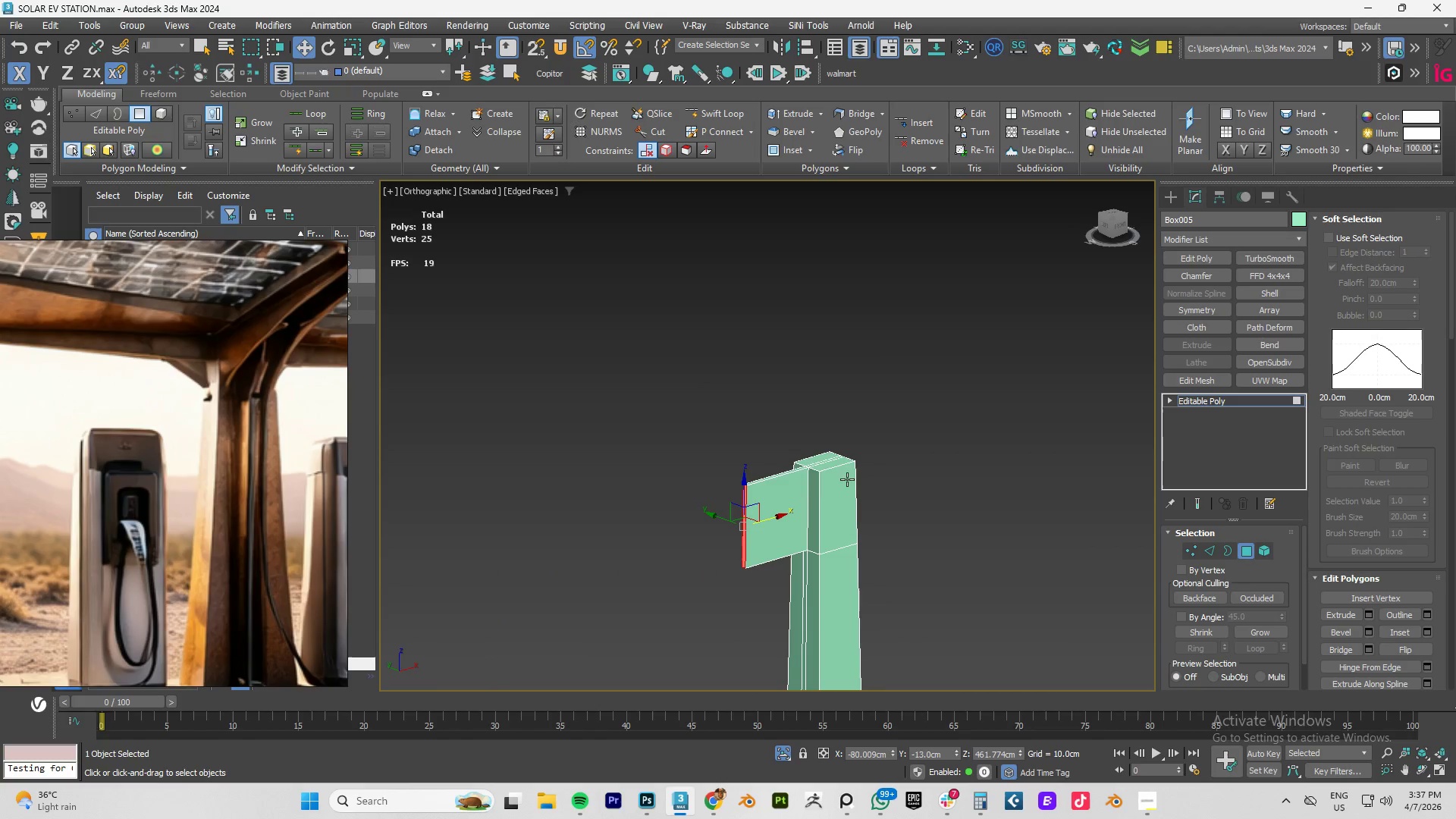 
hold_key(key=AltLeft, duration=0.72)
 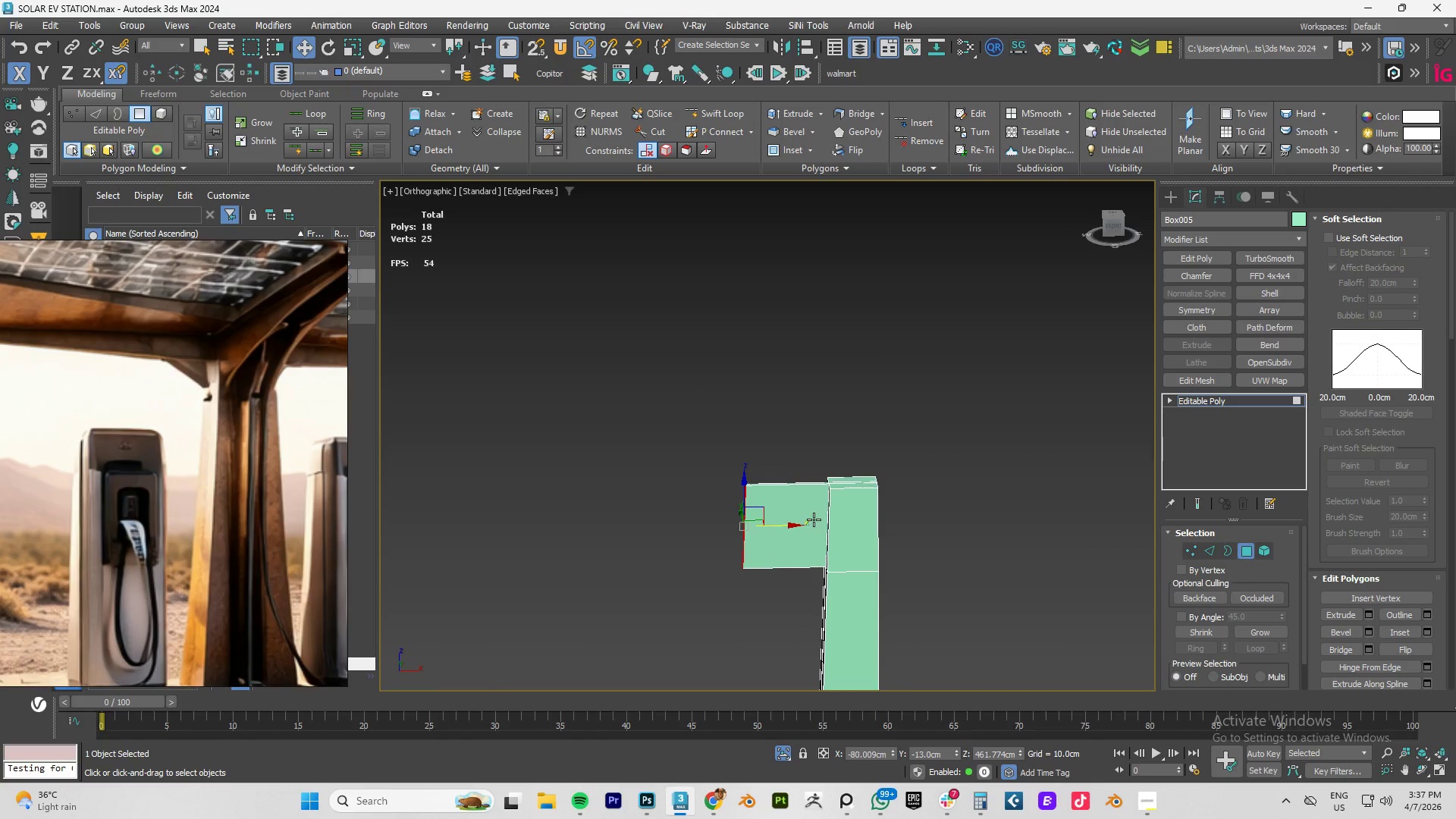 
scroll: coordinate [814, 519], scroll_direction: up, amount: 1.0
 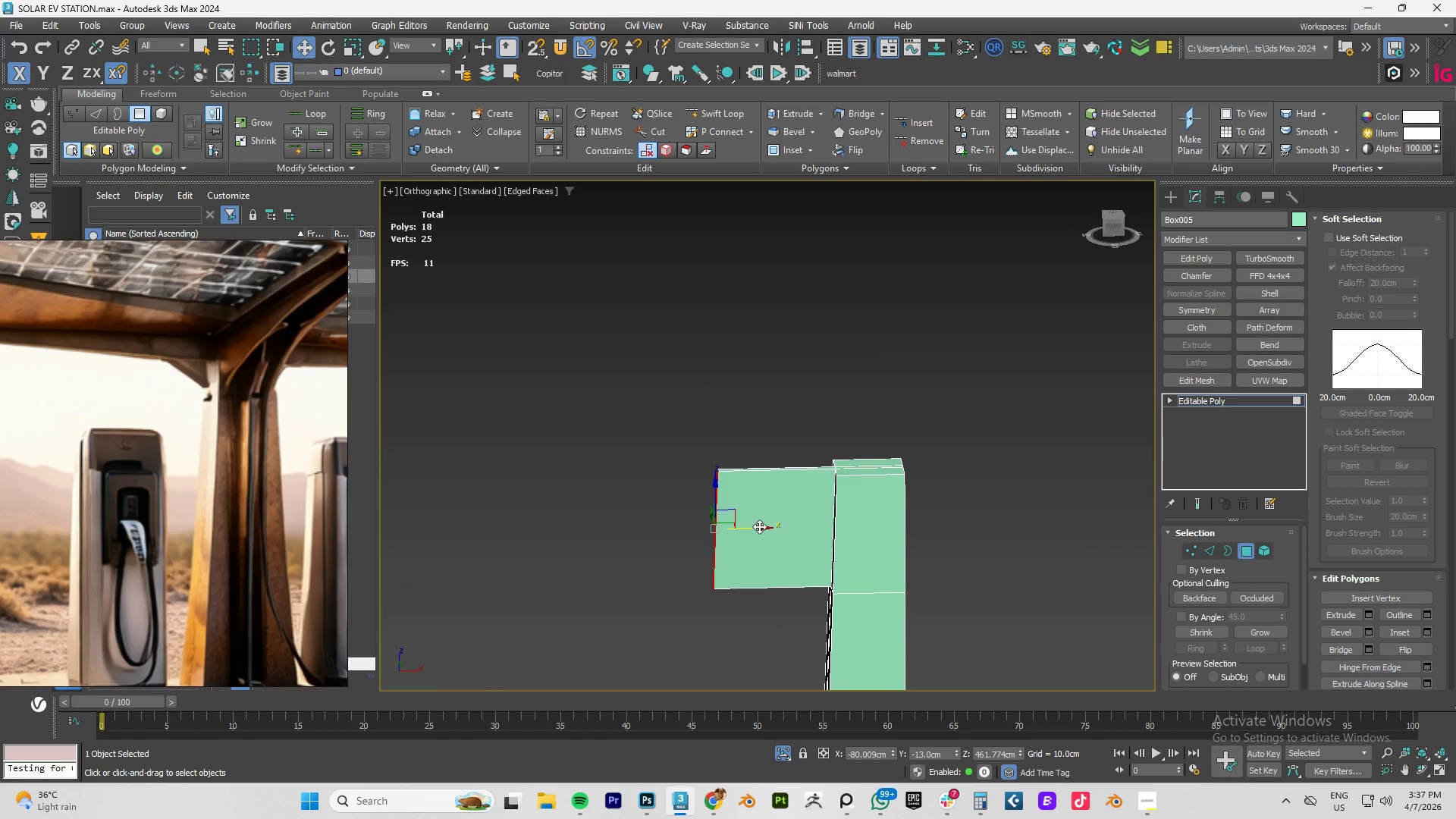 
type(FZ)
 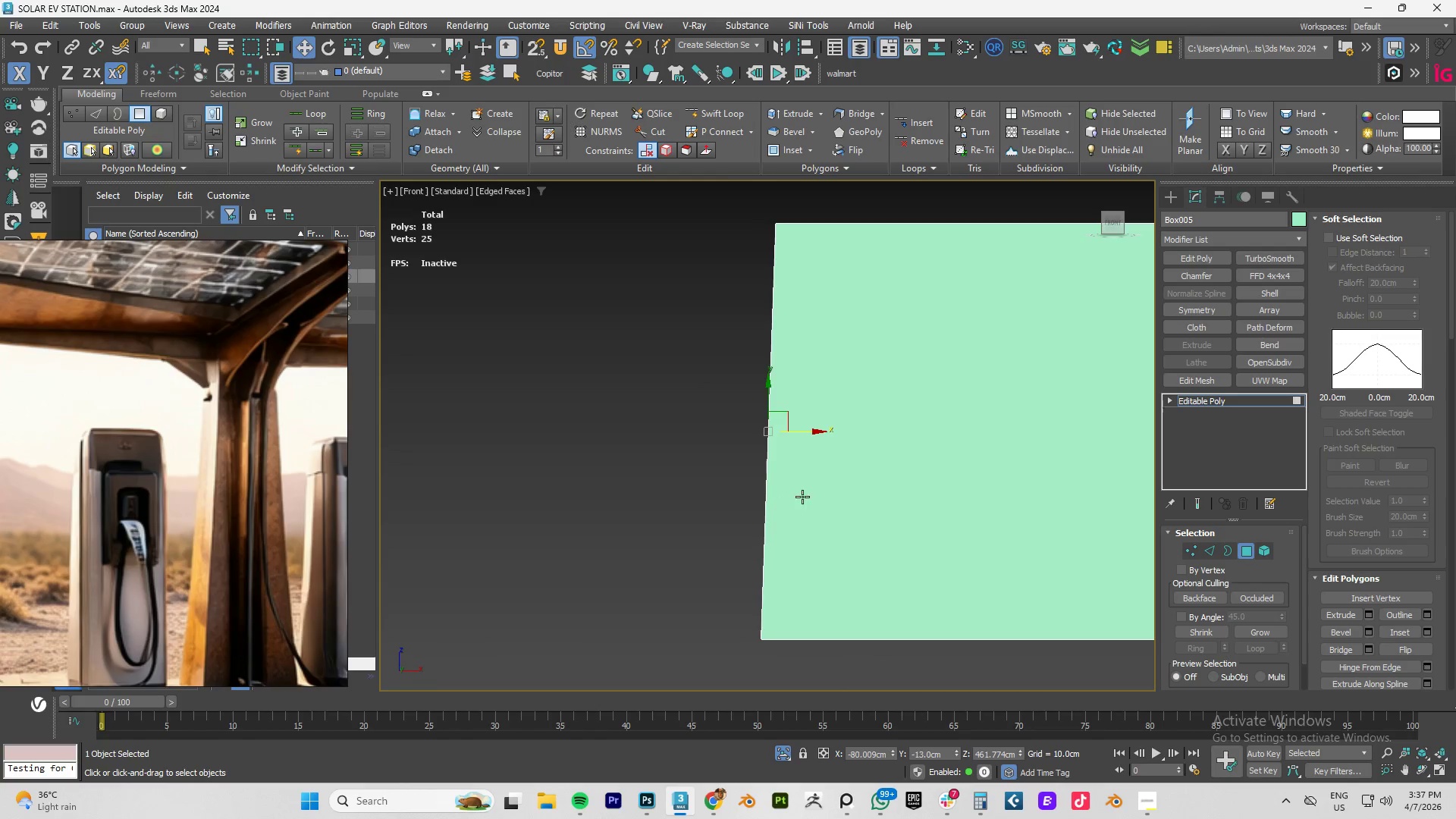 
scroll: coordinate [890, 466], scroll_direction: down, amount: 7.0
 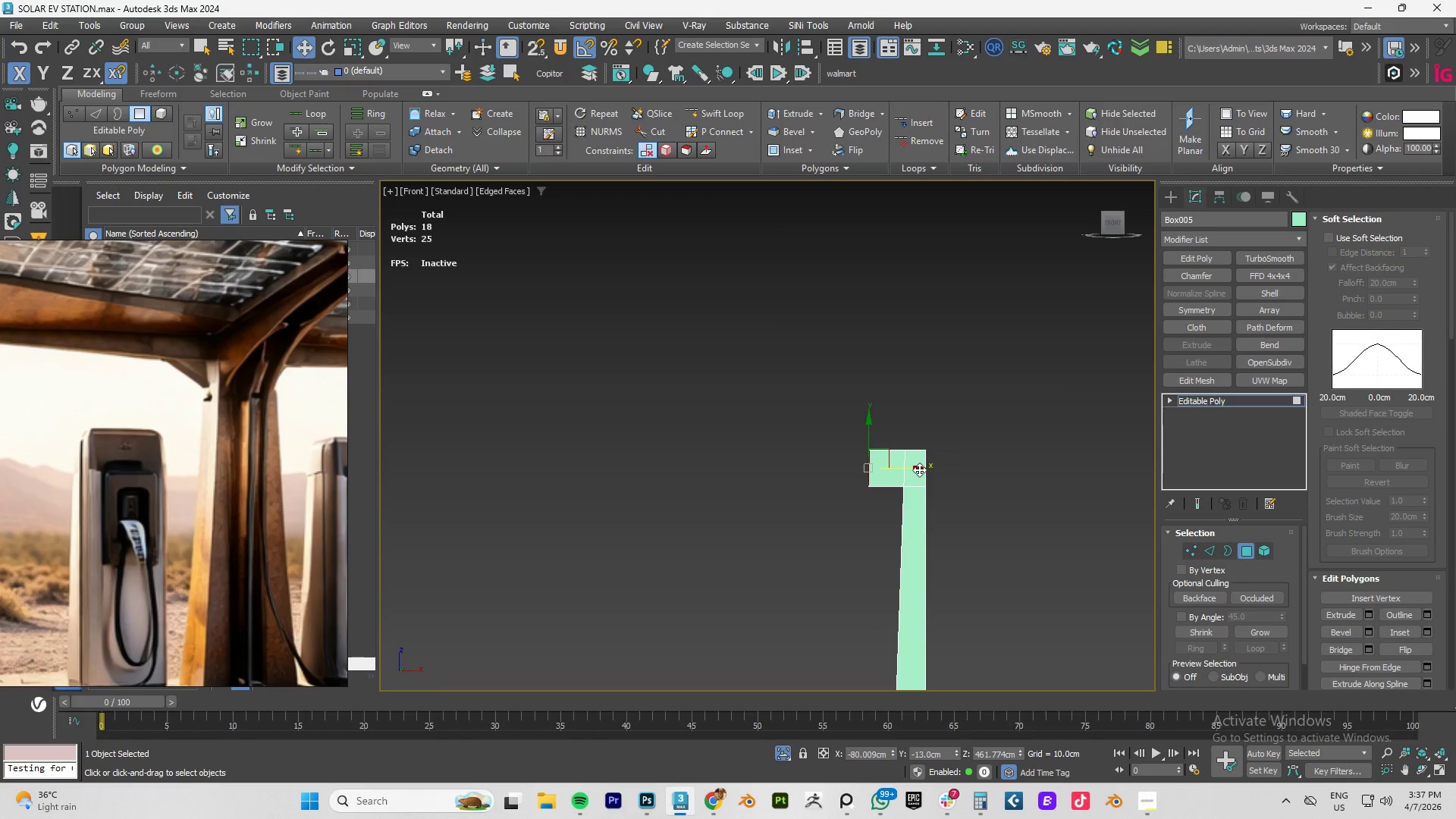 
left_click_drag(start_coordinate=[919, 469], to_coordinate=[855, 469])
 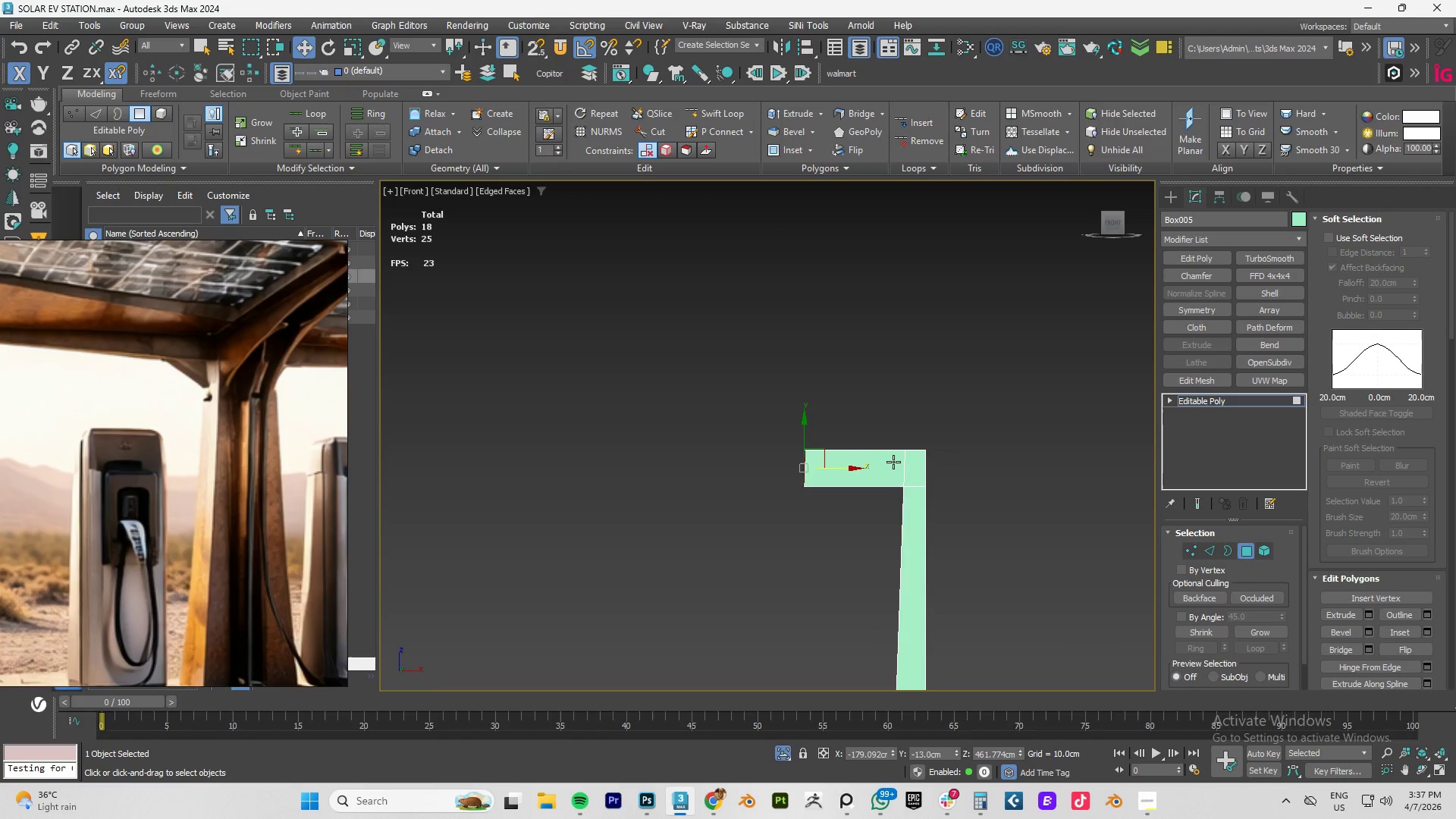 
hold_key(key=AltLeft, duration=1.02)
 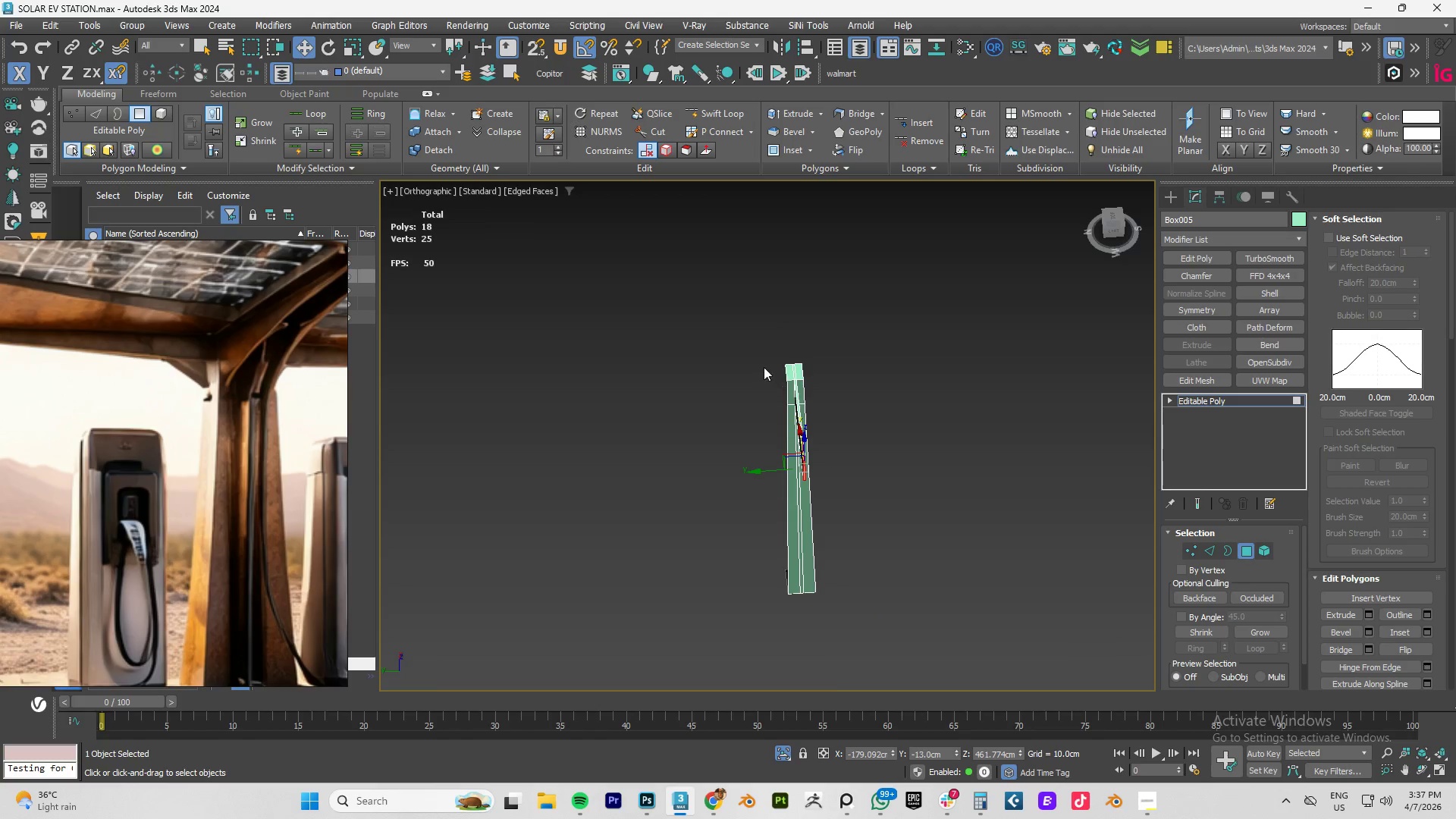 
scroll: coordinate [764, 367], scroll_direction: up, amount: 3.0
 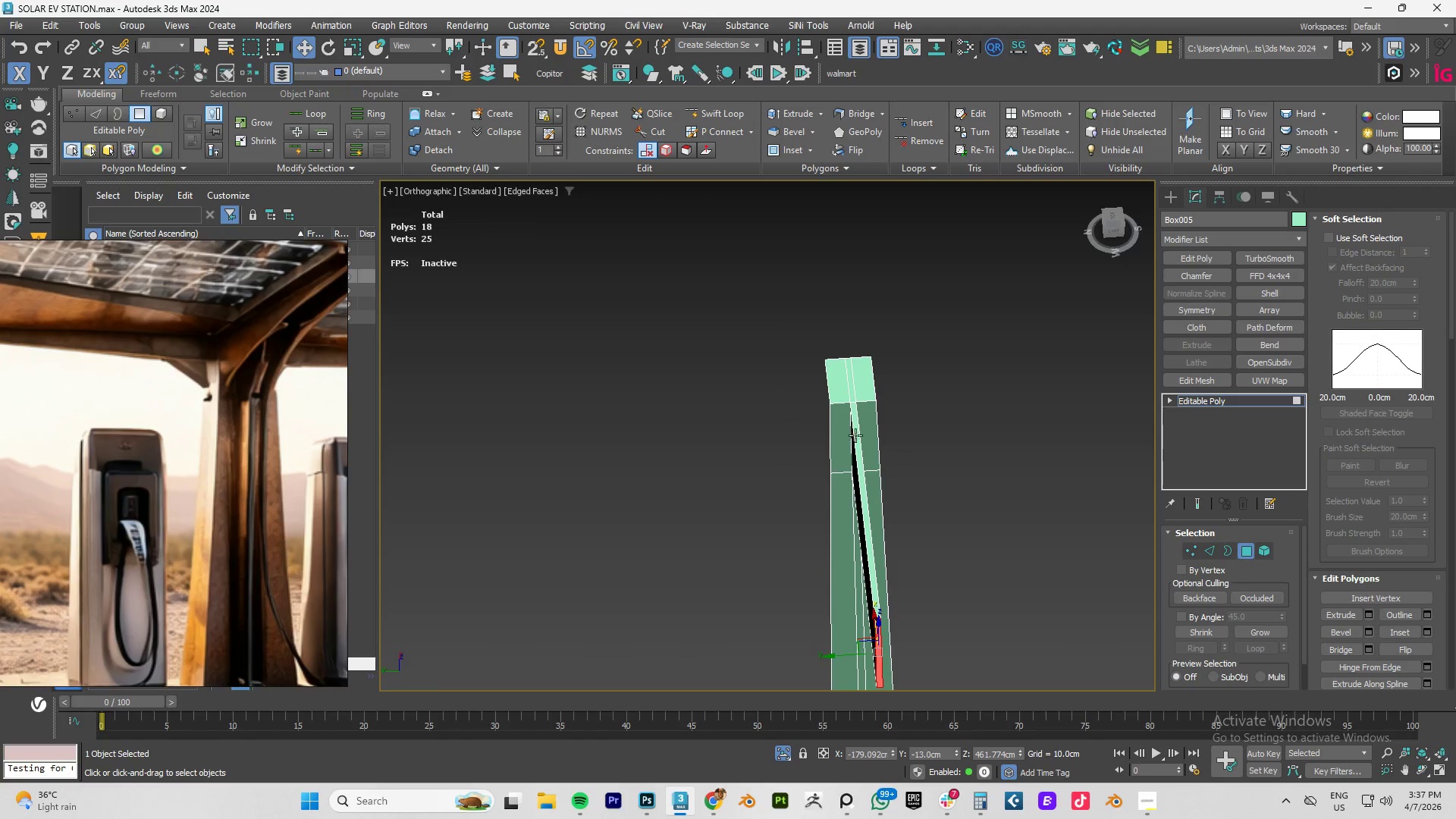 
left_click([856, 429])
 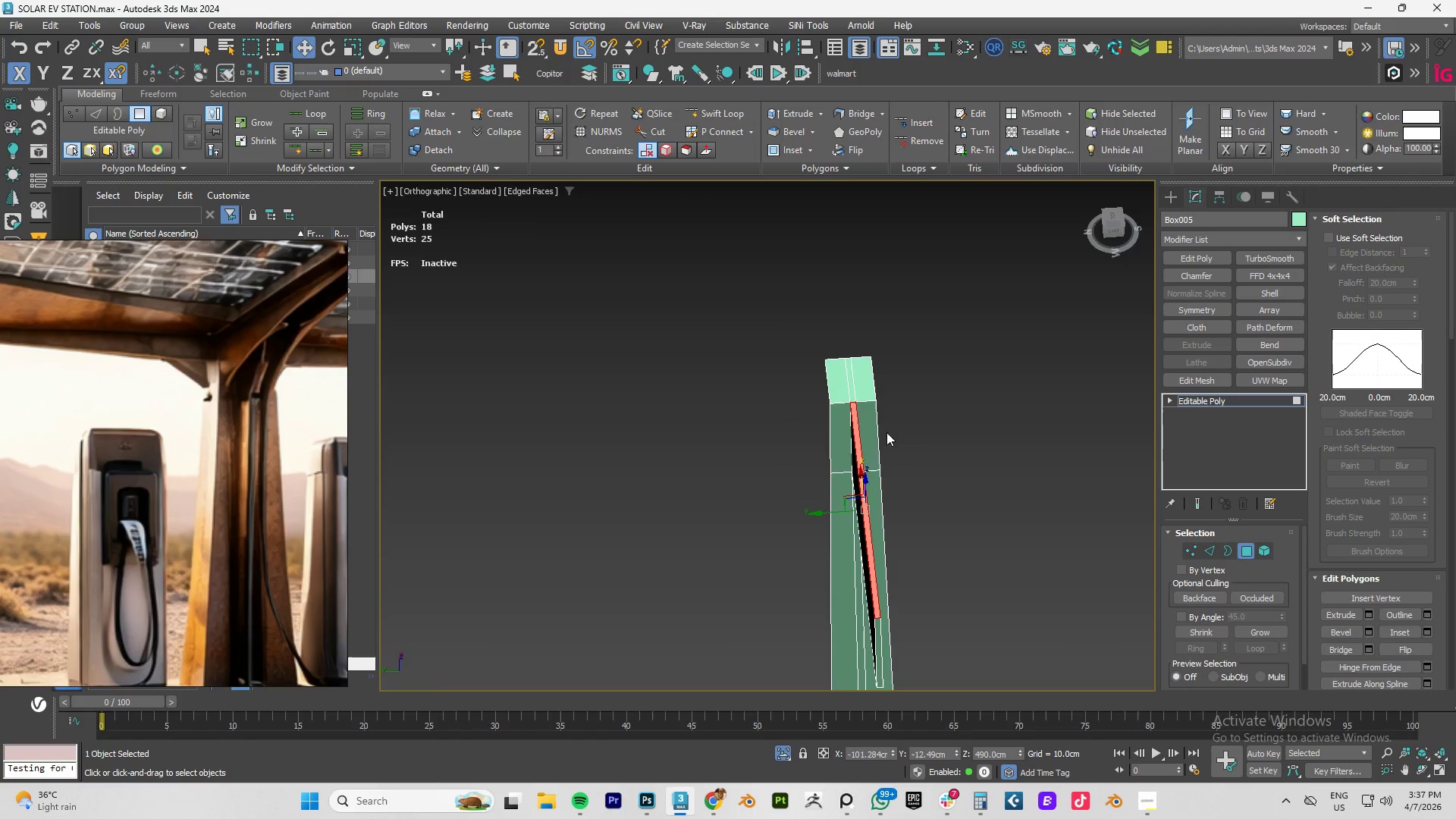 
hold_key(key=AltLeft, duration=0.89)
 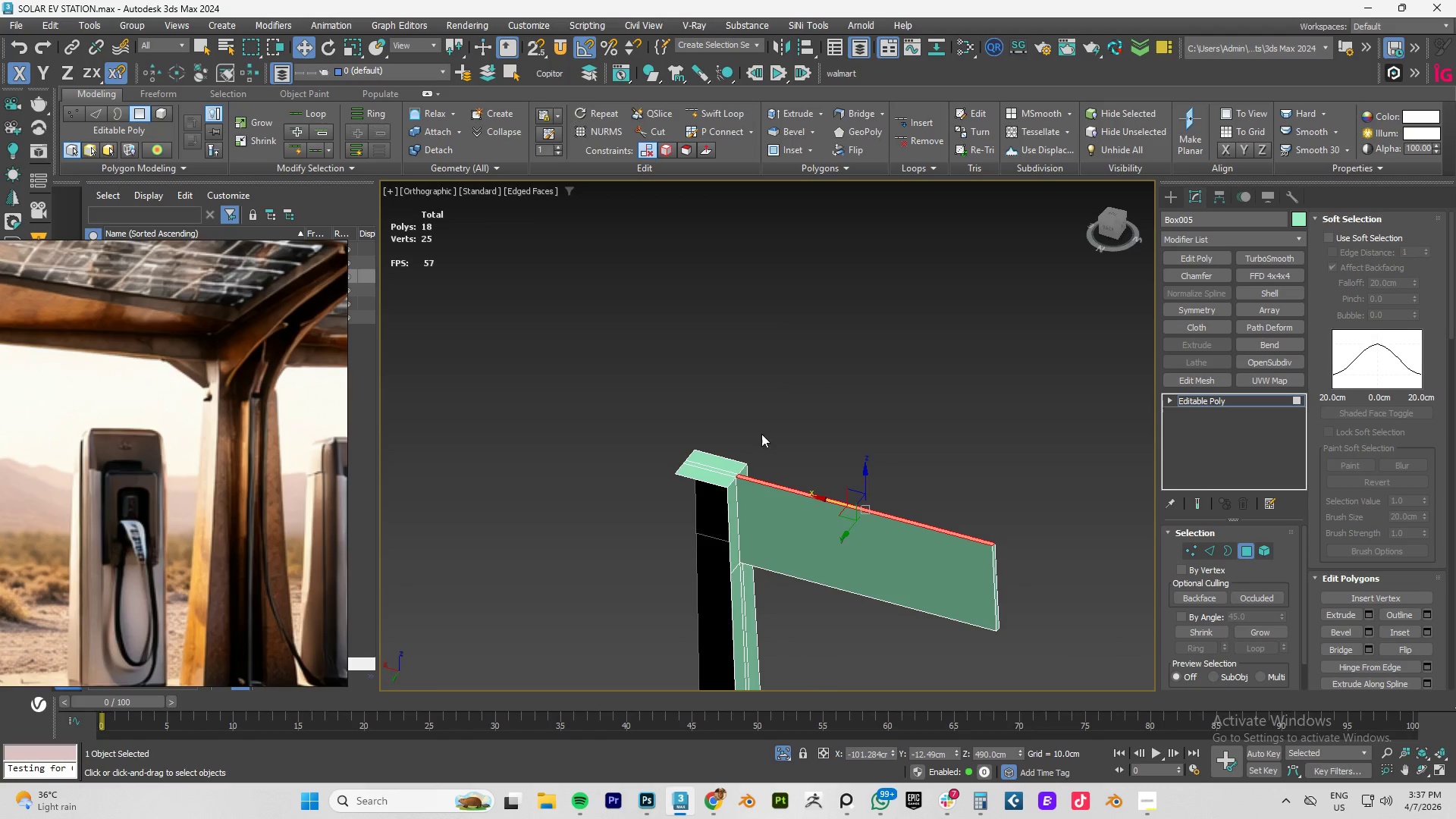 
hold_key(key=ControlLeft, duration=1.14)
left_click([726, 470])
 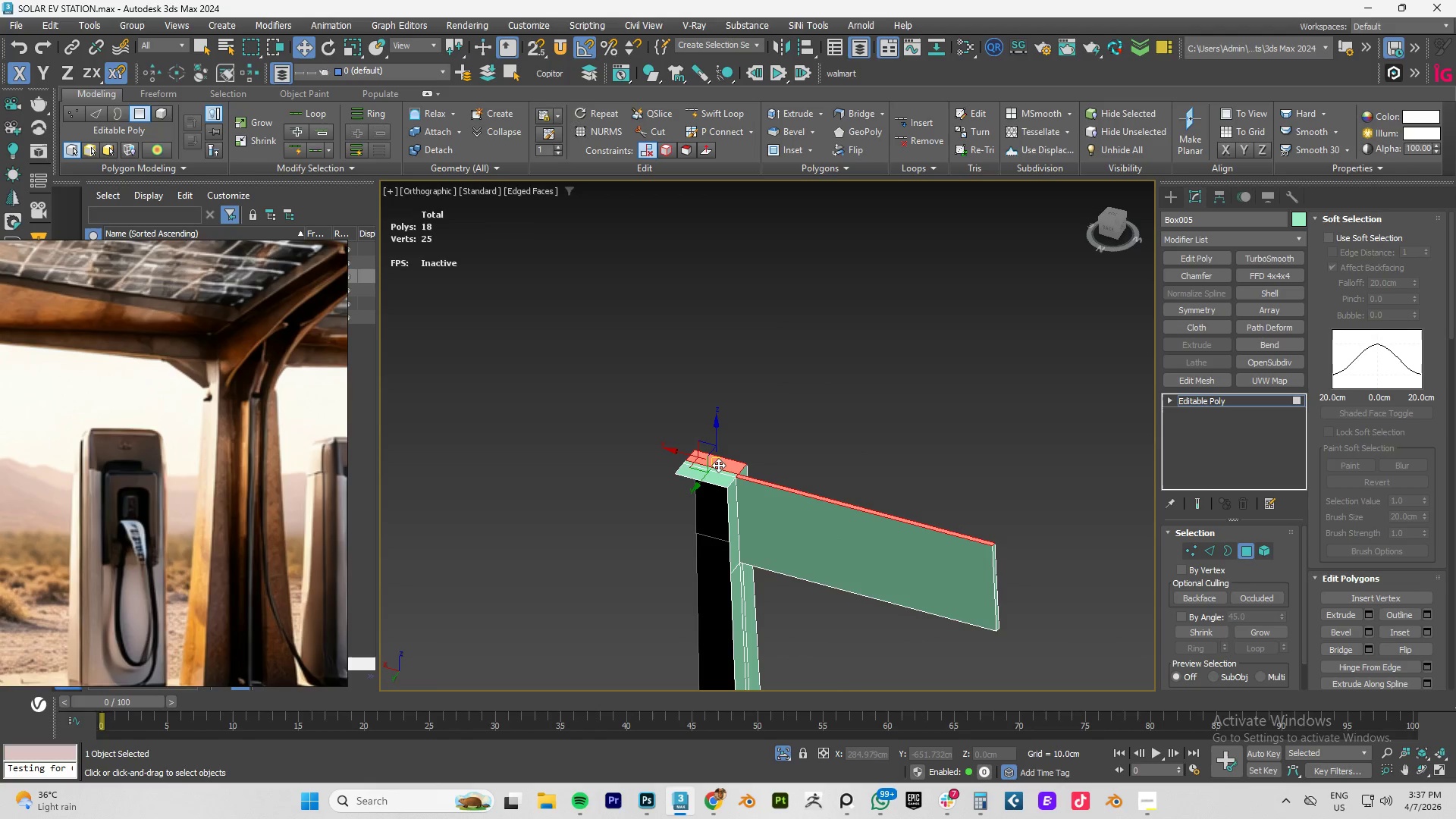 
key(Control+Z)
 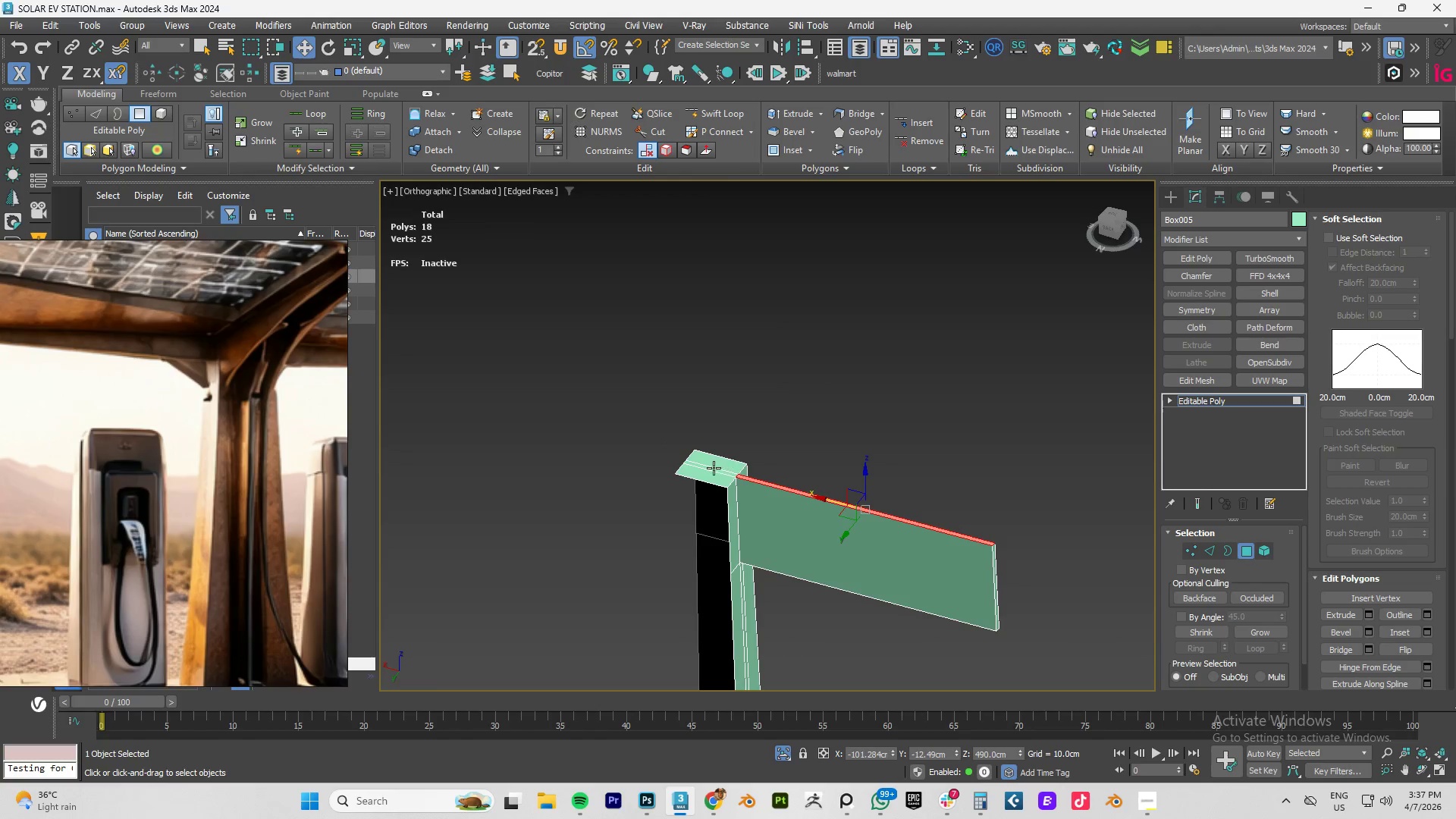 
hold_key(key=ControlLeft, duration=0.58)
left_click([714, 468])
 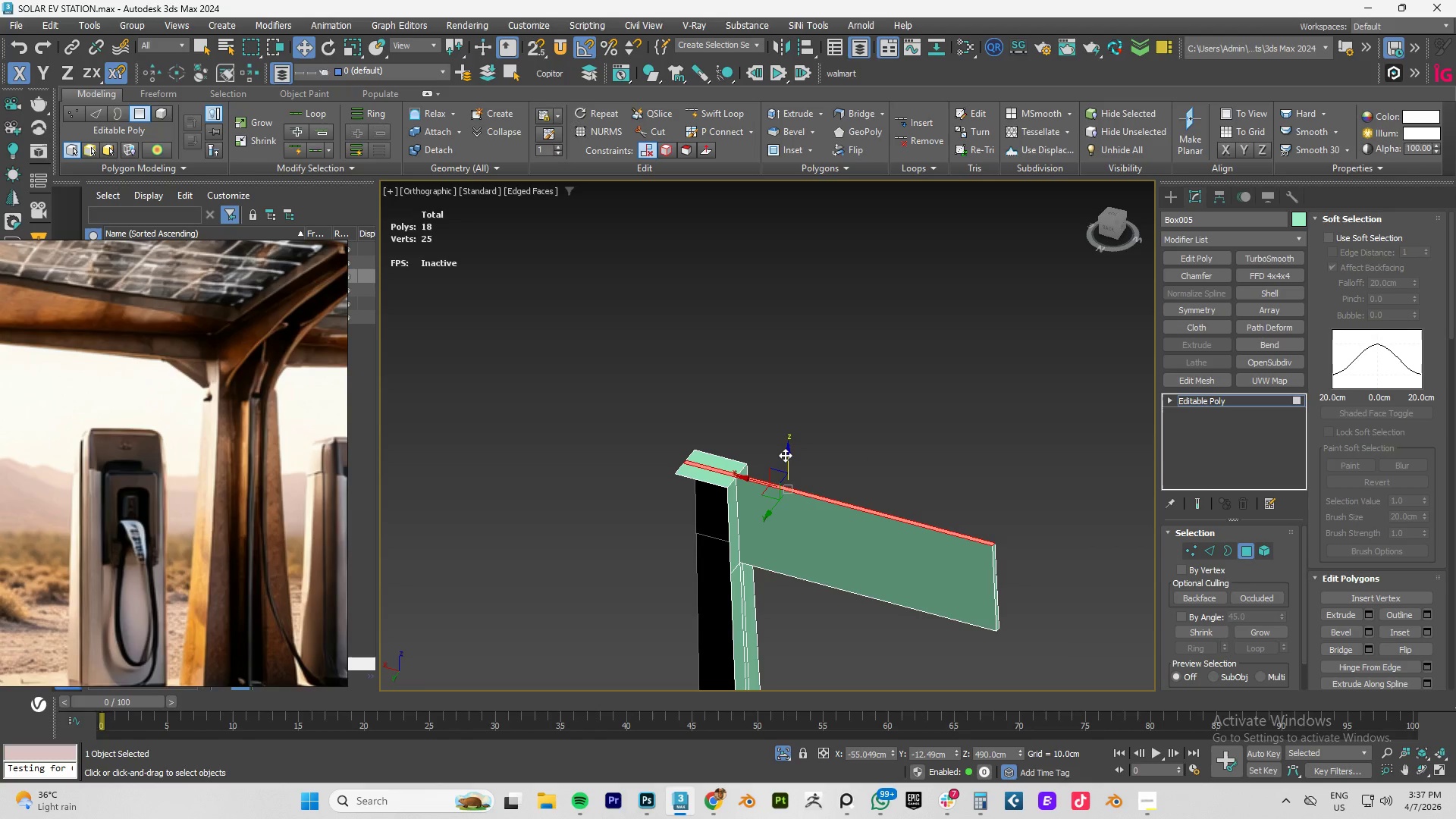 
left_click_drag(start_coordinate=[786, 455], to_coordinate=[788, 450])
 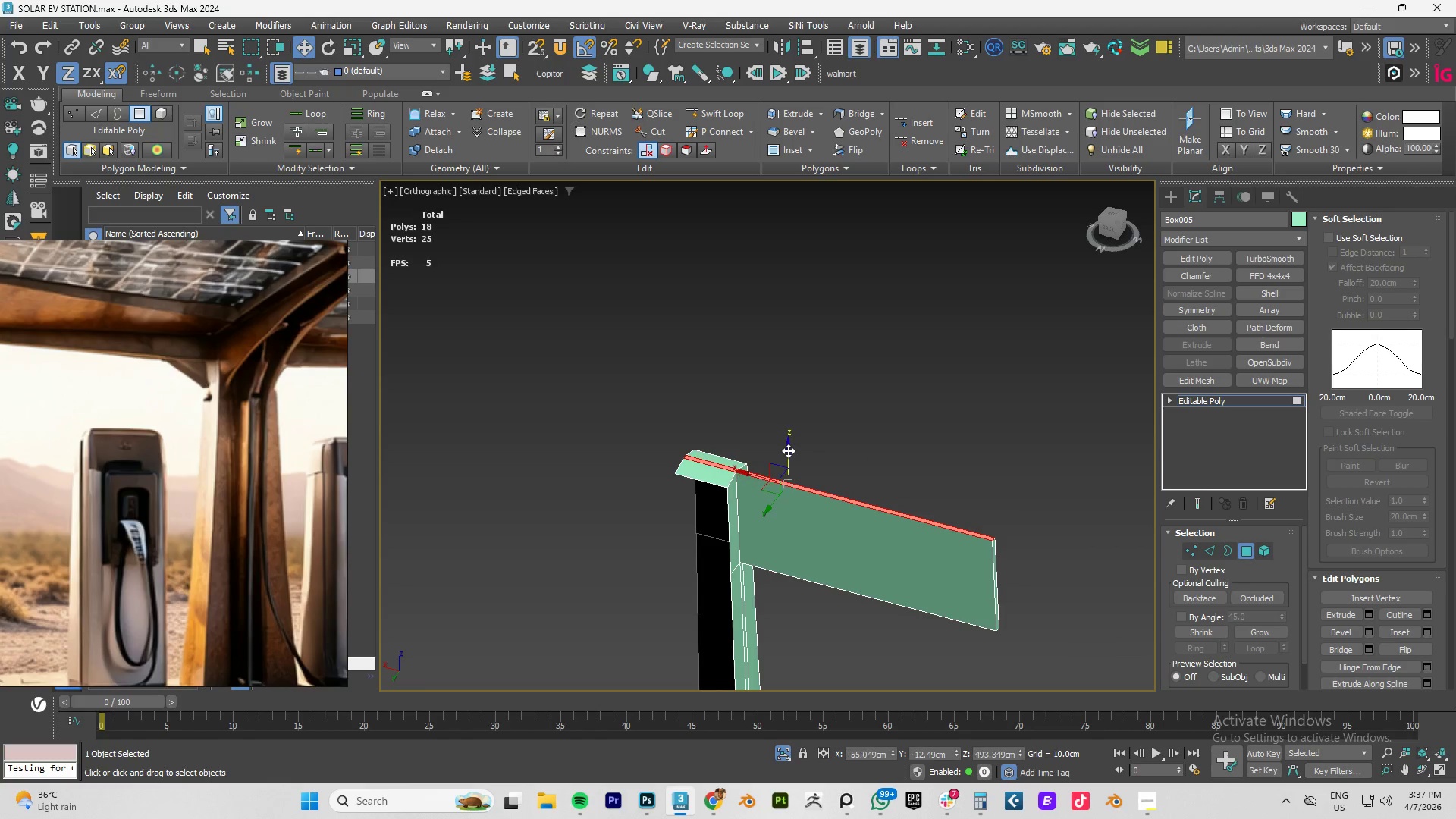 
key(Control+Z)
 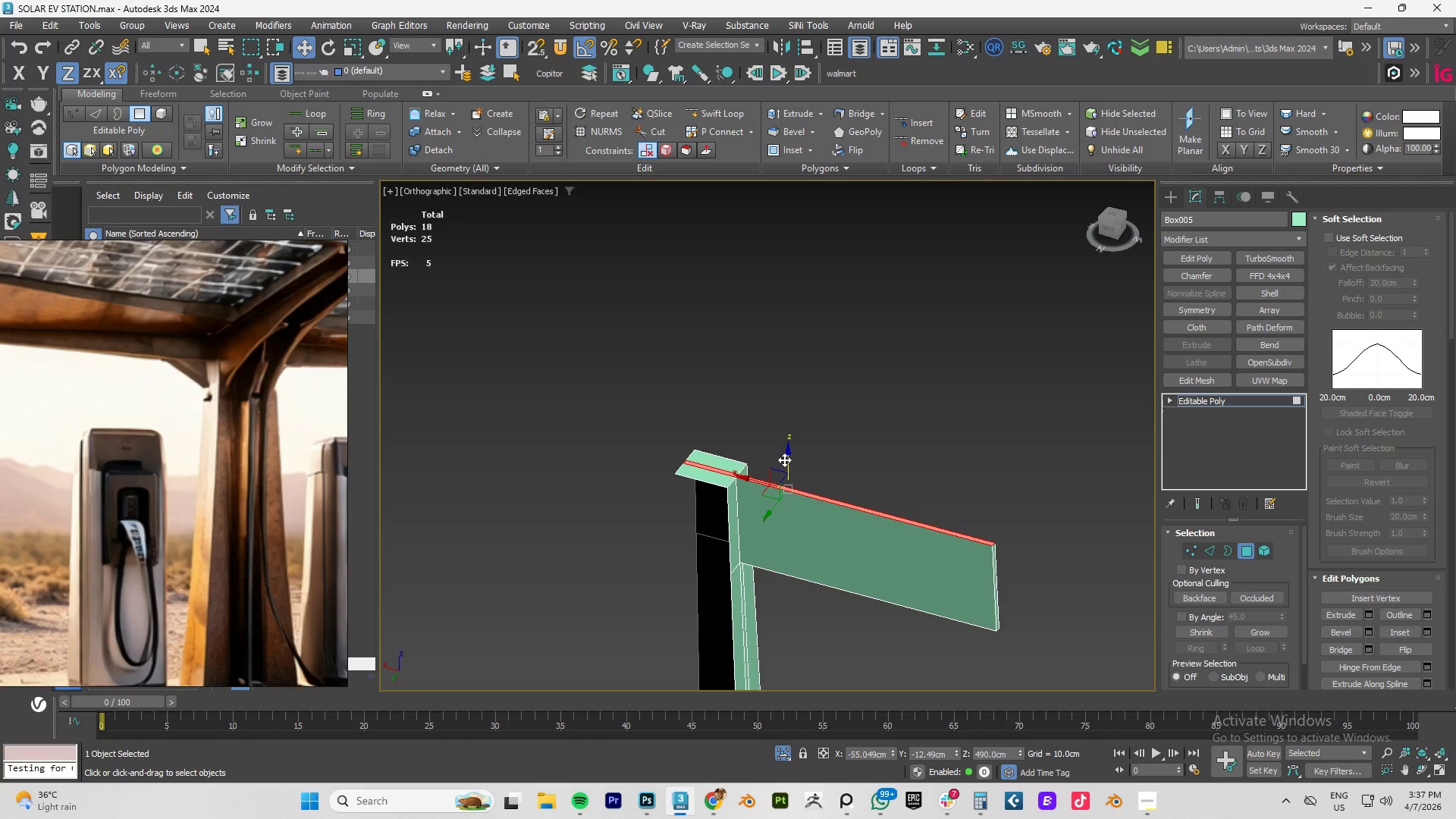 
hold_key(key=ShiftLeft, duration=1.5)
 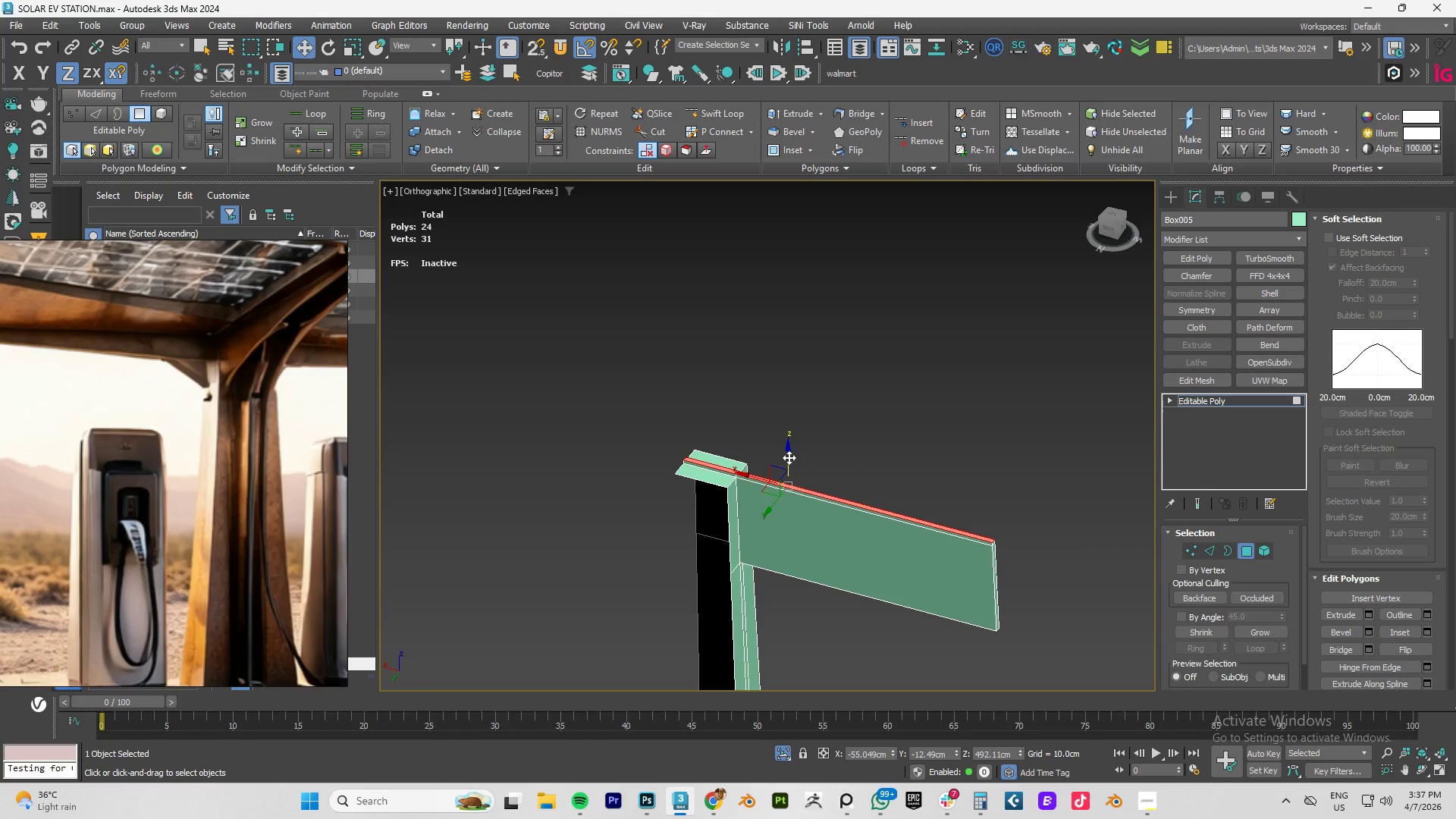 
hold_key(key=ShiftLeft, duration=0.34)
 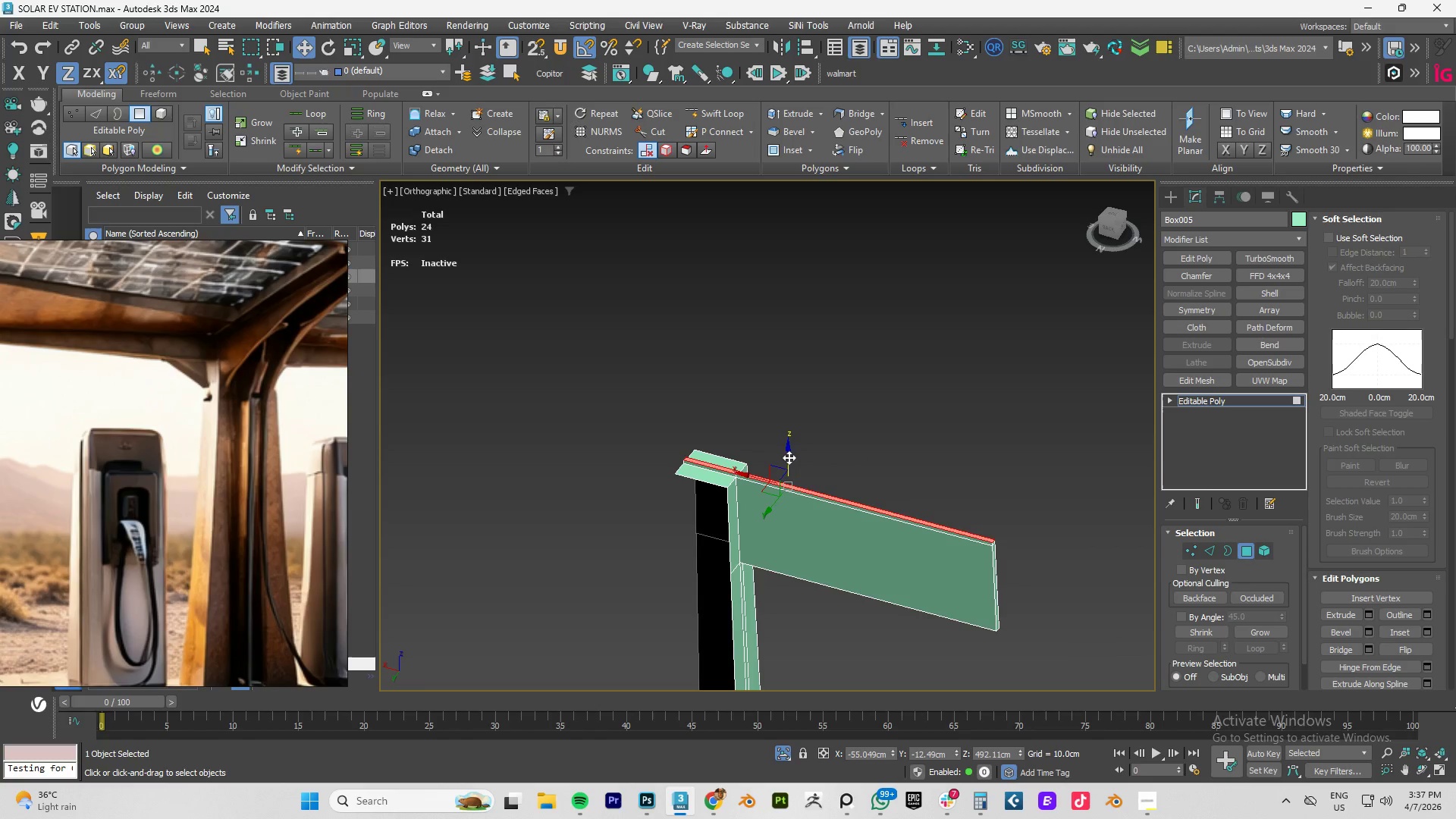 
key(R)
 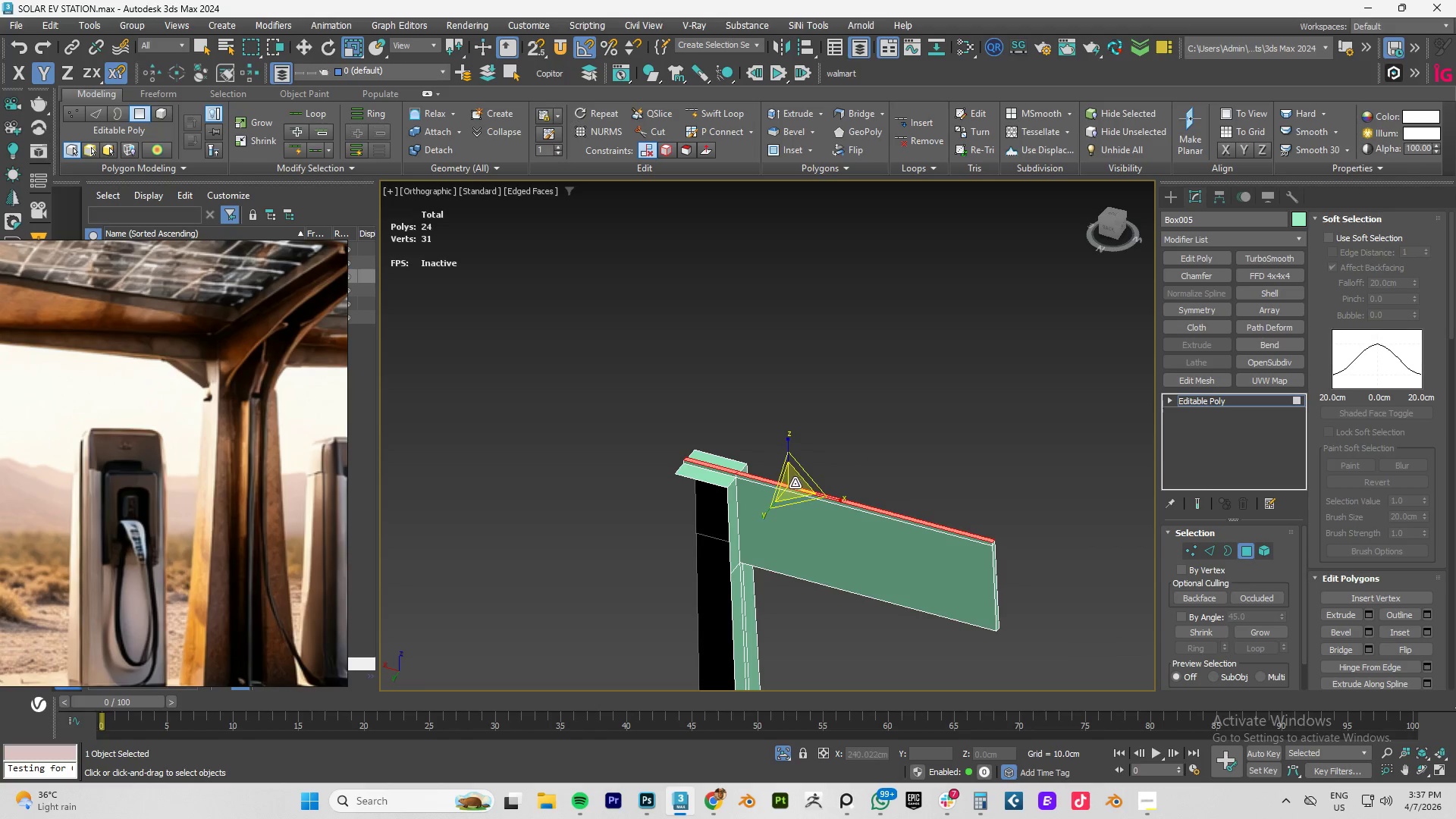 
left_click_drag(start_coordinate=[789, 485], to_coordinate=[805, 457])
 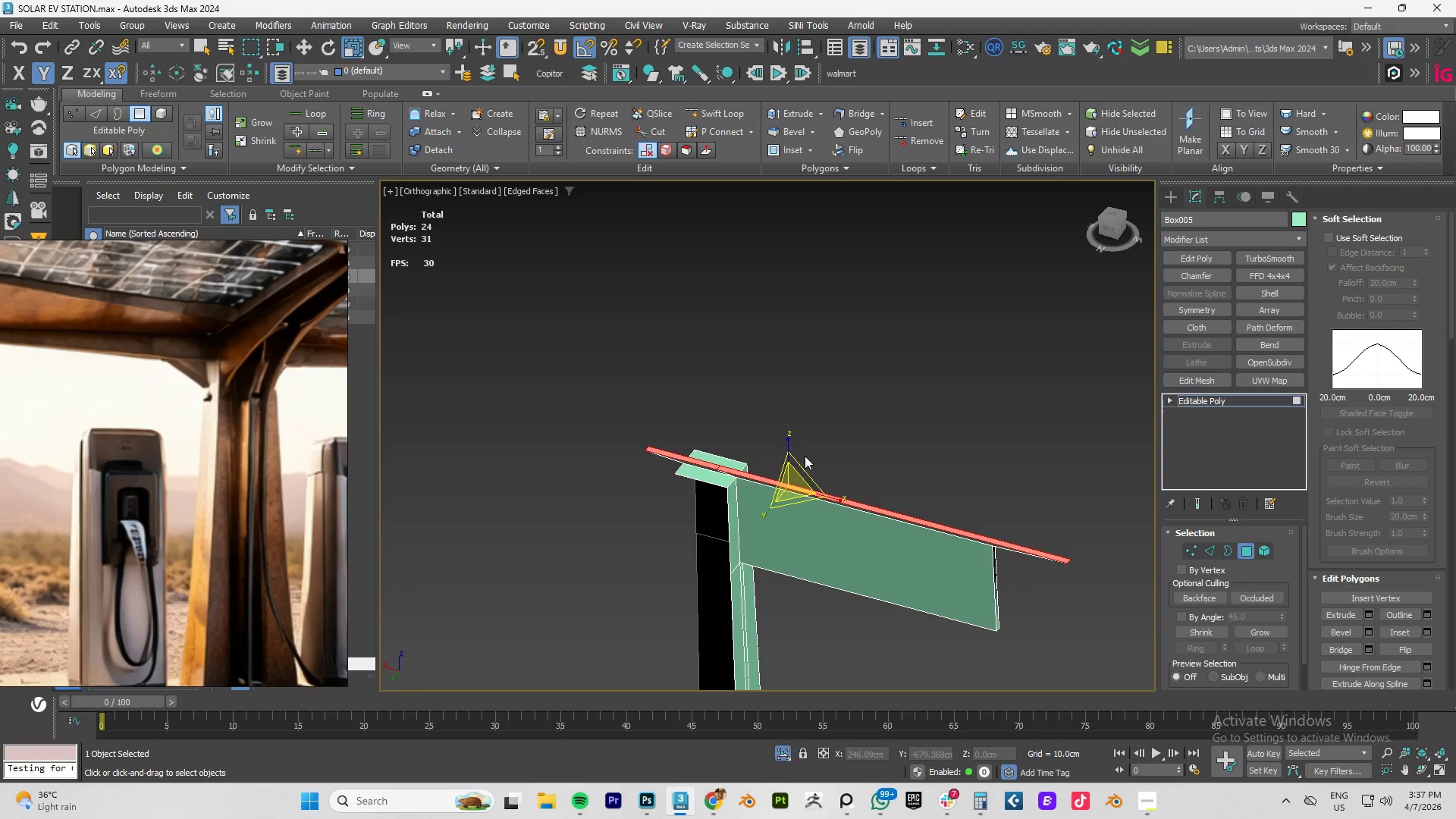 
key(Z)
 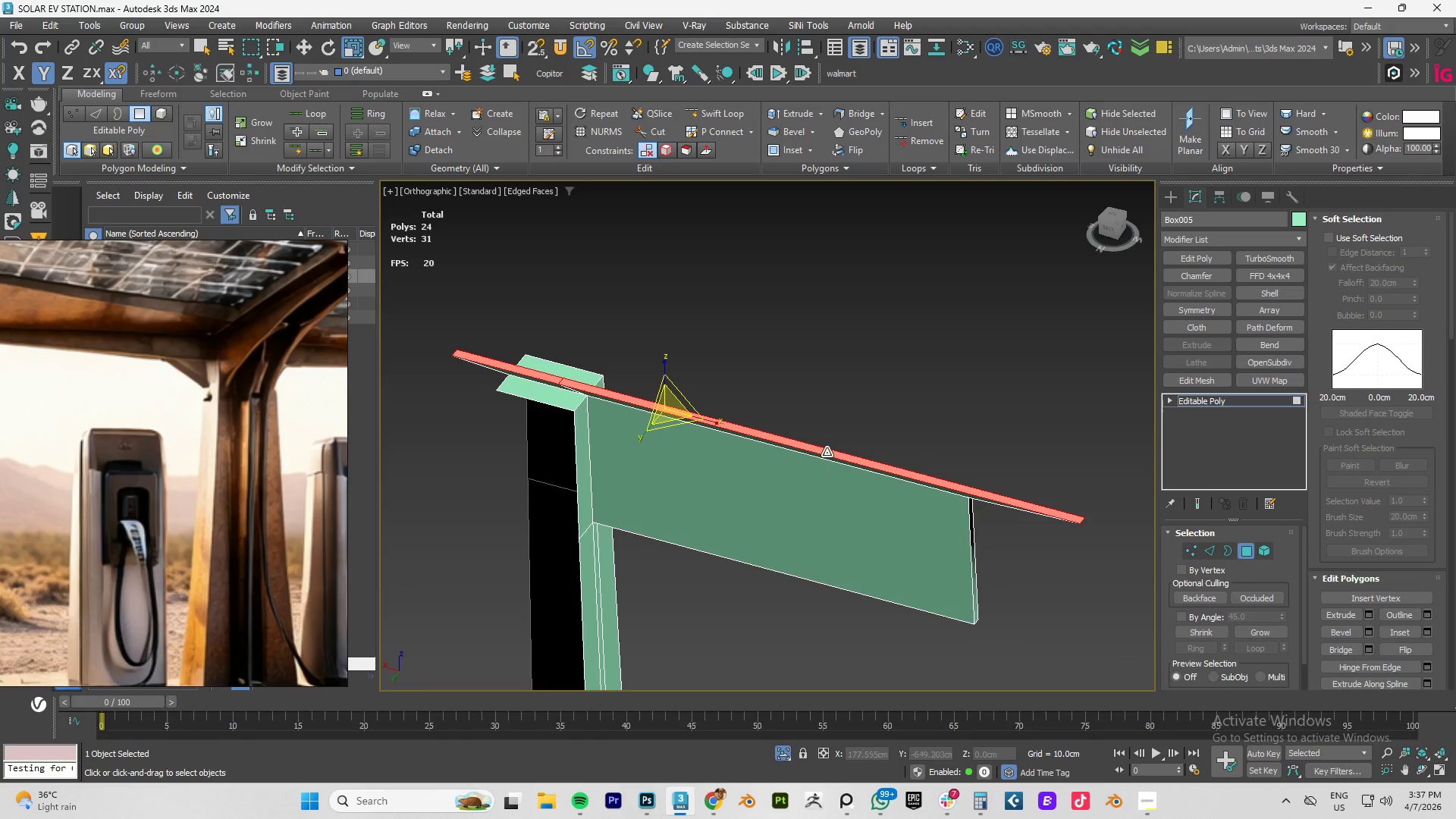 
hold_key(key=AltLeft, duration=1.5)
 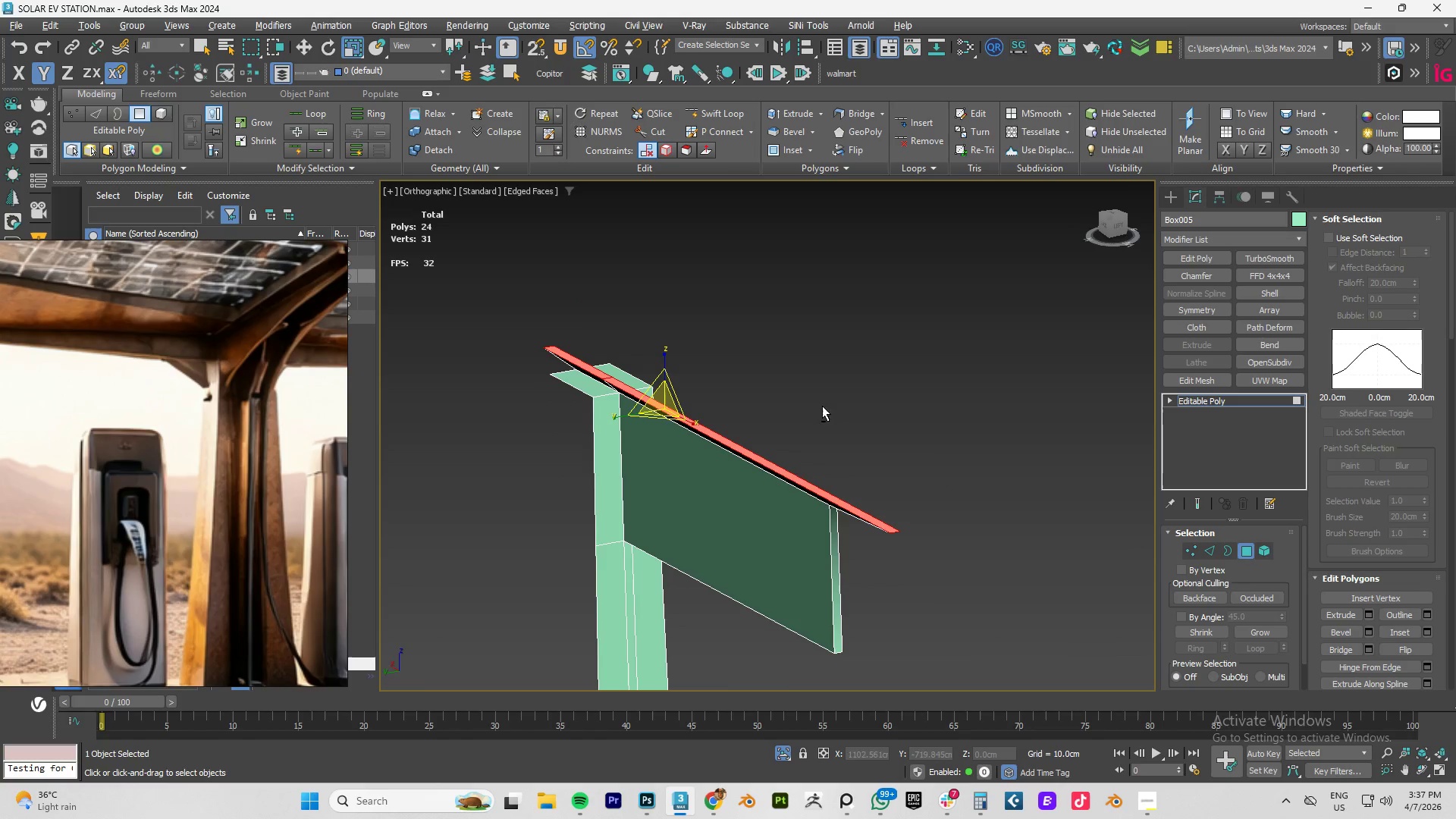 
key(Alt+AltLeft)
 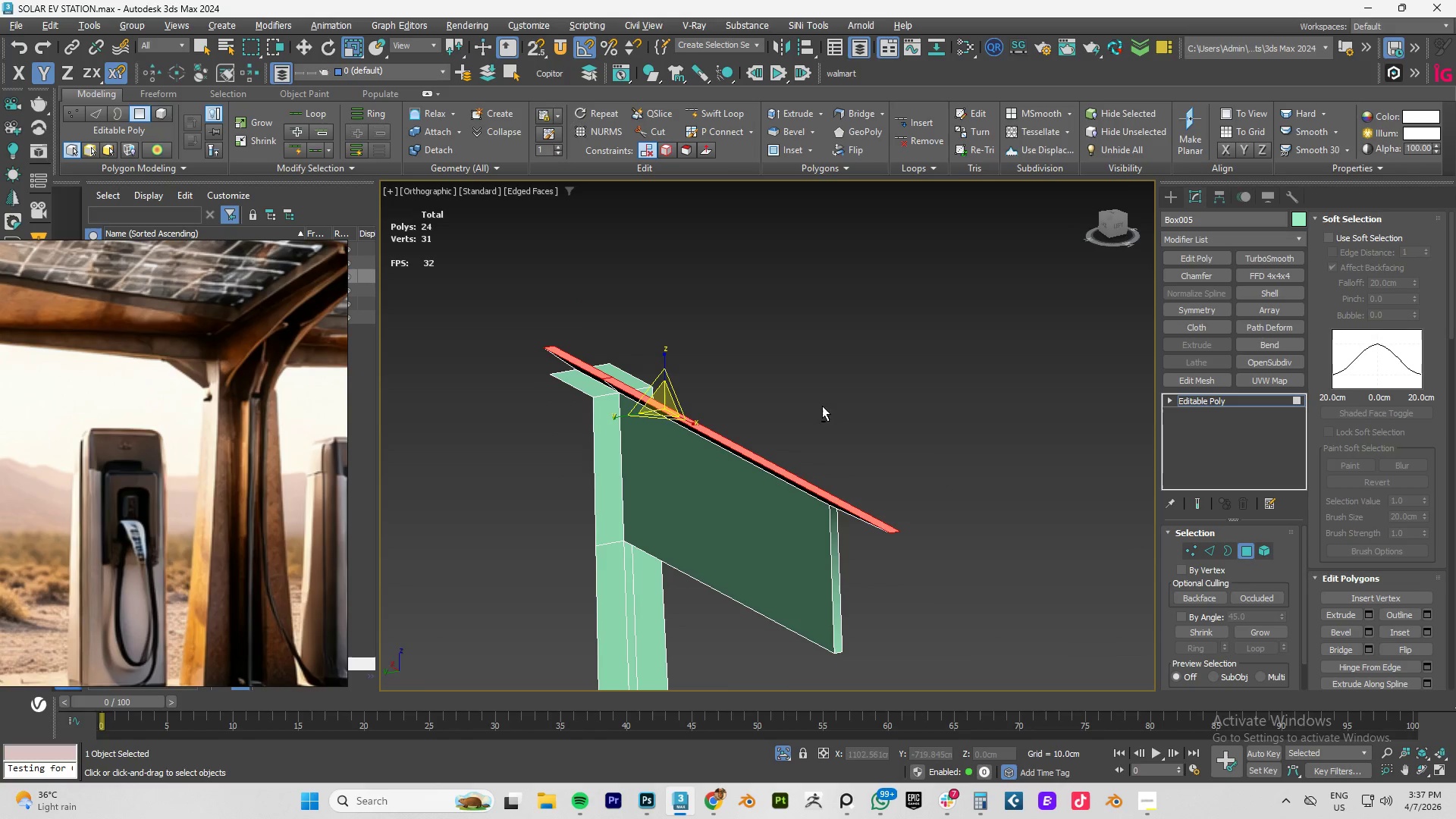 
key(Alt+AltLeft)
 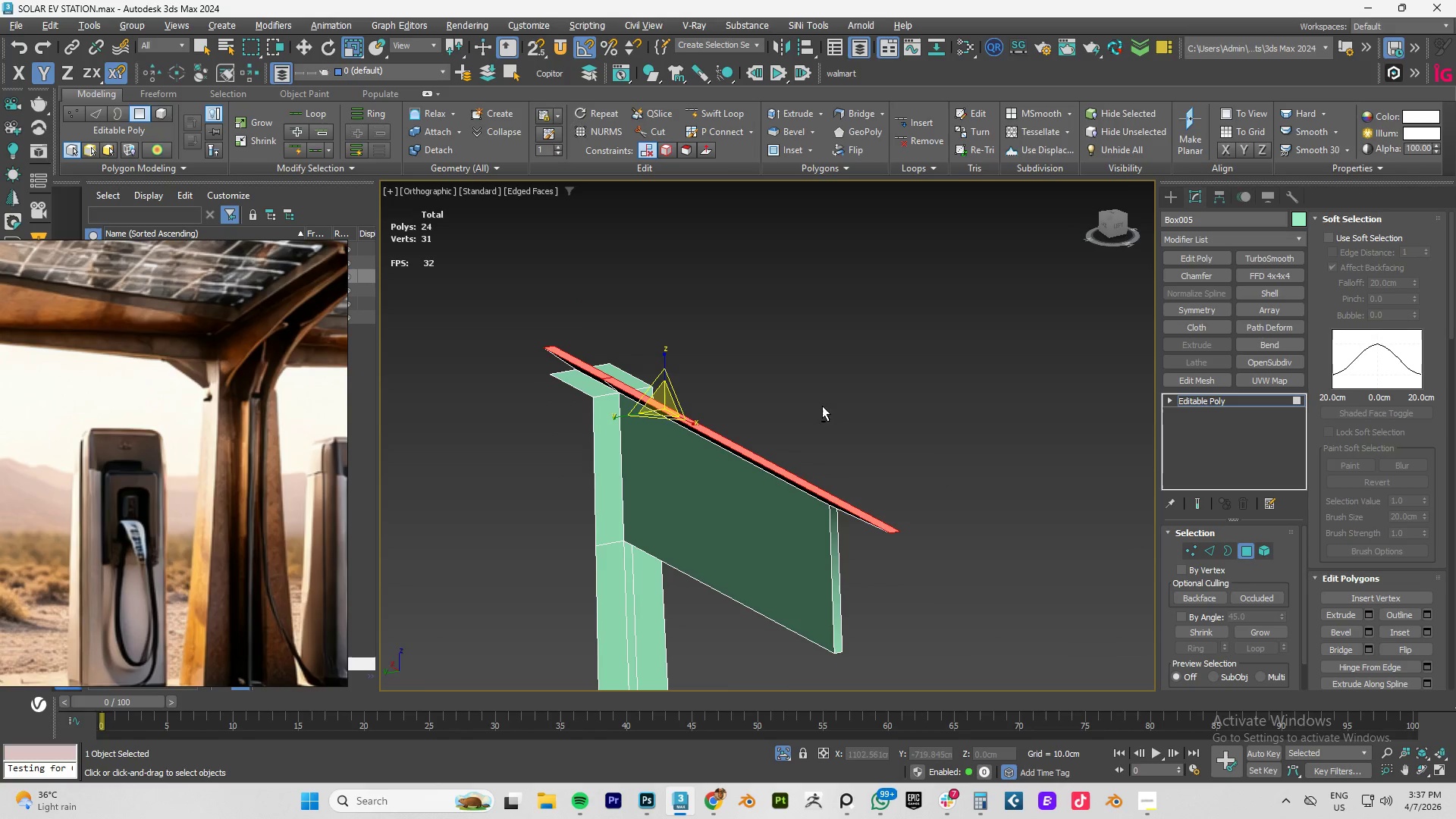 
key(Alt+AltLeft)
 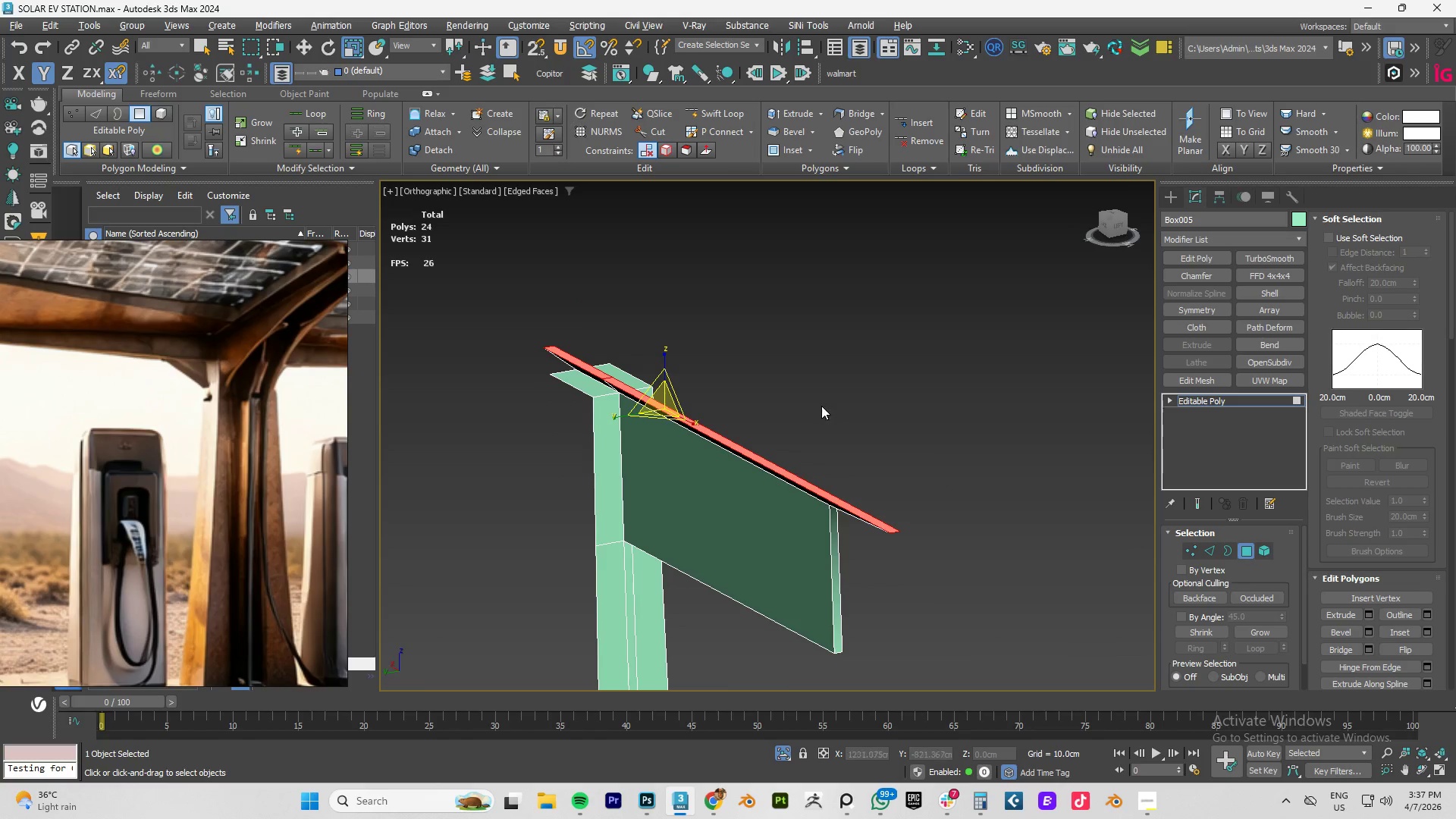 
key(Alt+AltLeft)
 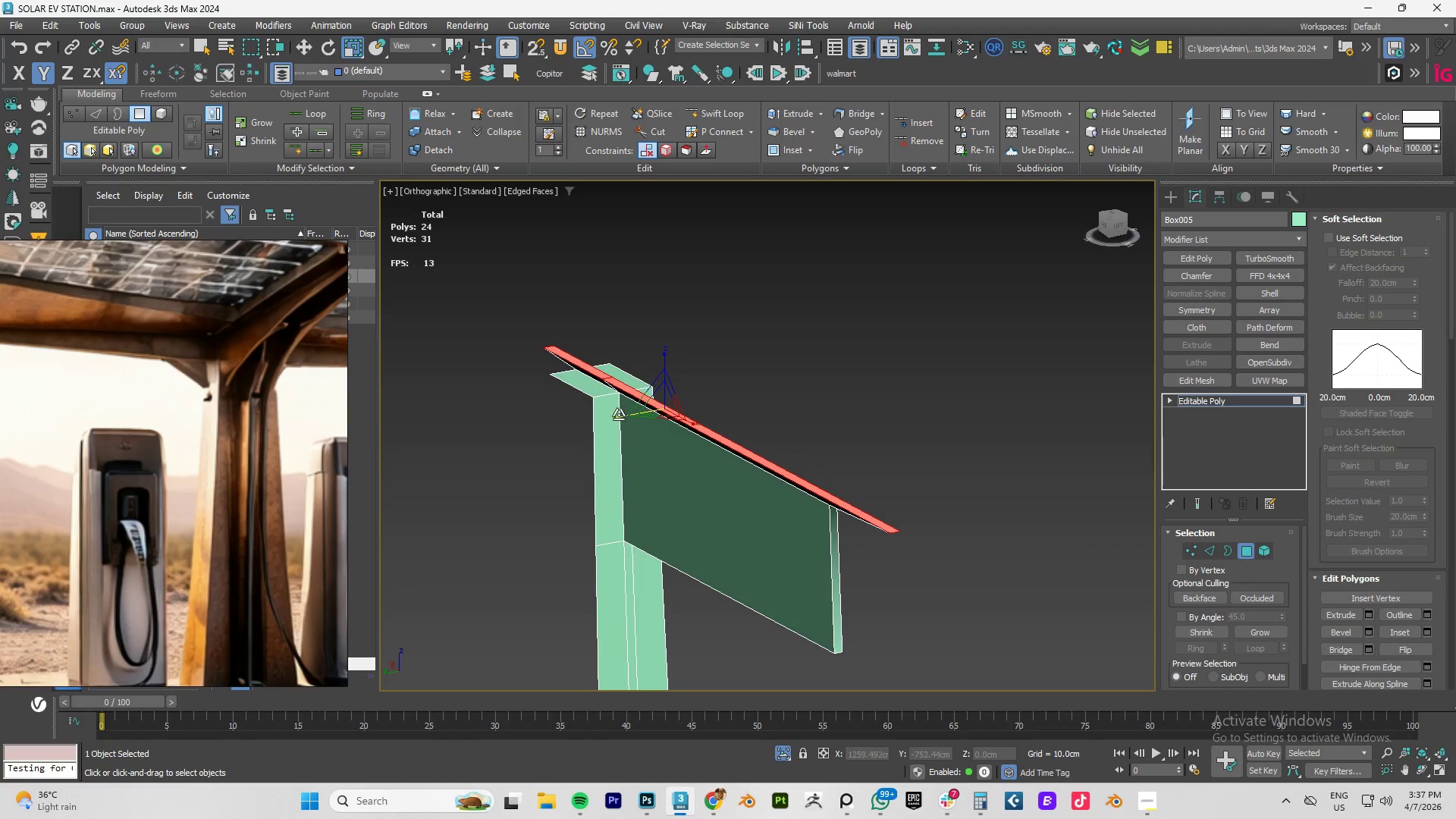 
left_click_drag(start_coordinate=[616, 418], to_coordinate=[494, 456])
 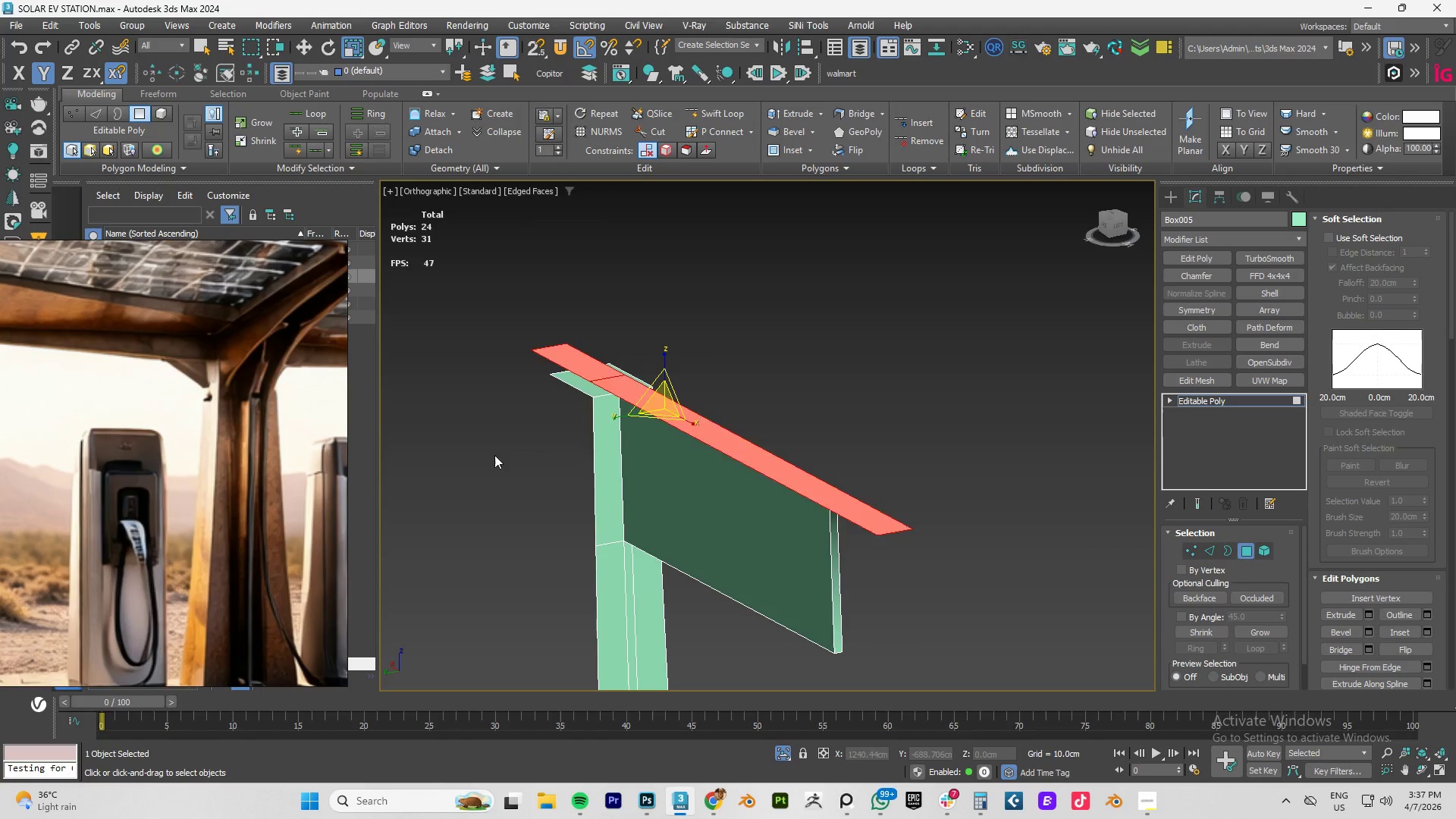 
key(Control+Z)
 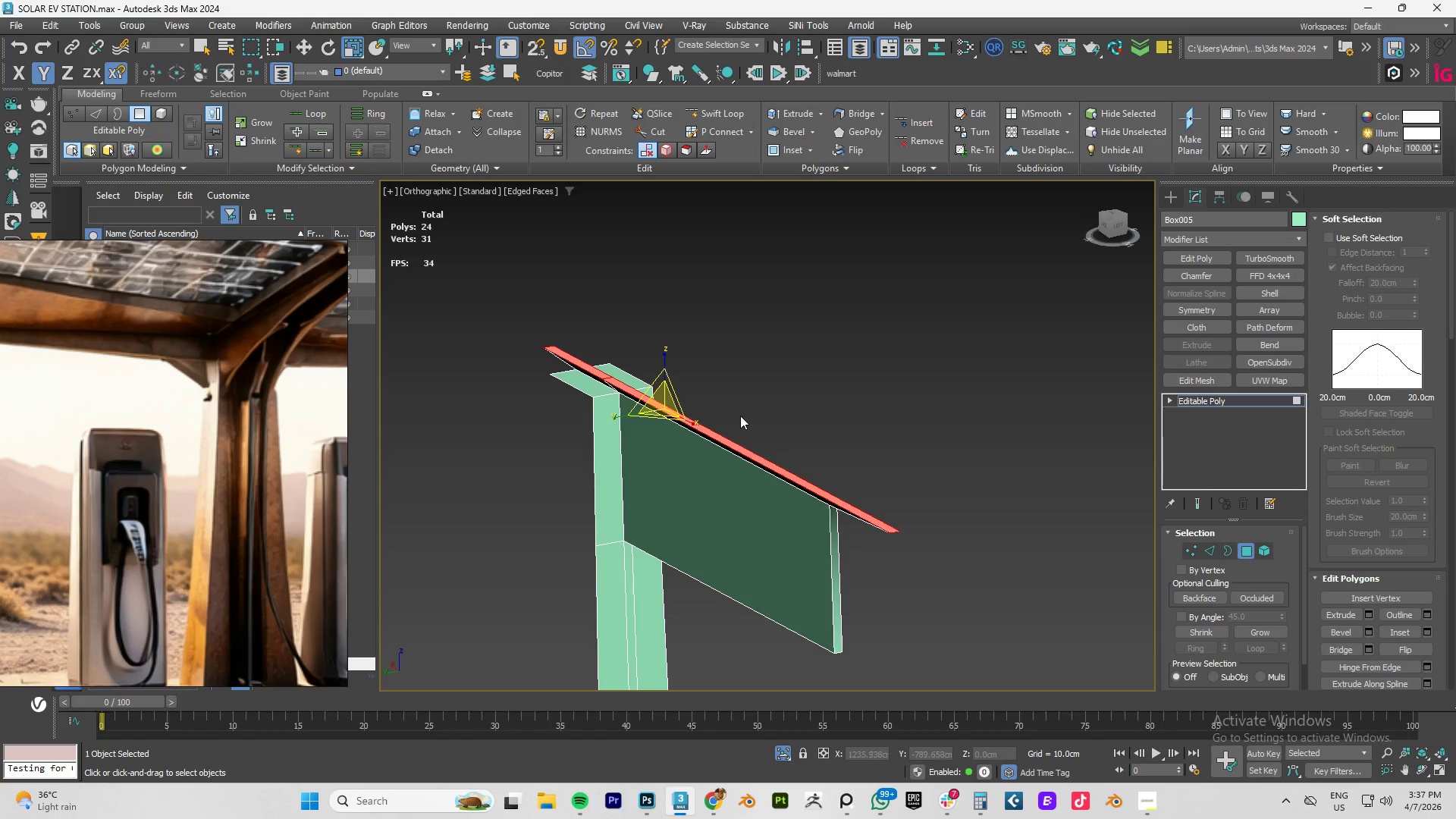 
hold_key(key=AltLeft, duration=0.58)
 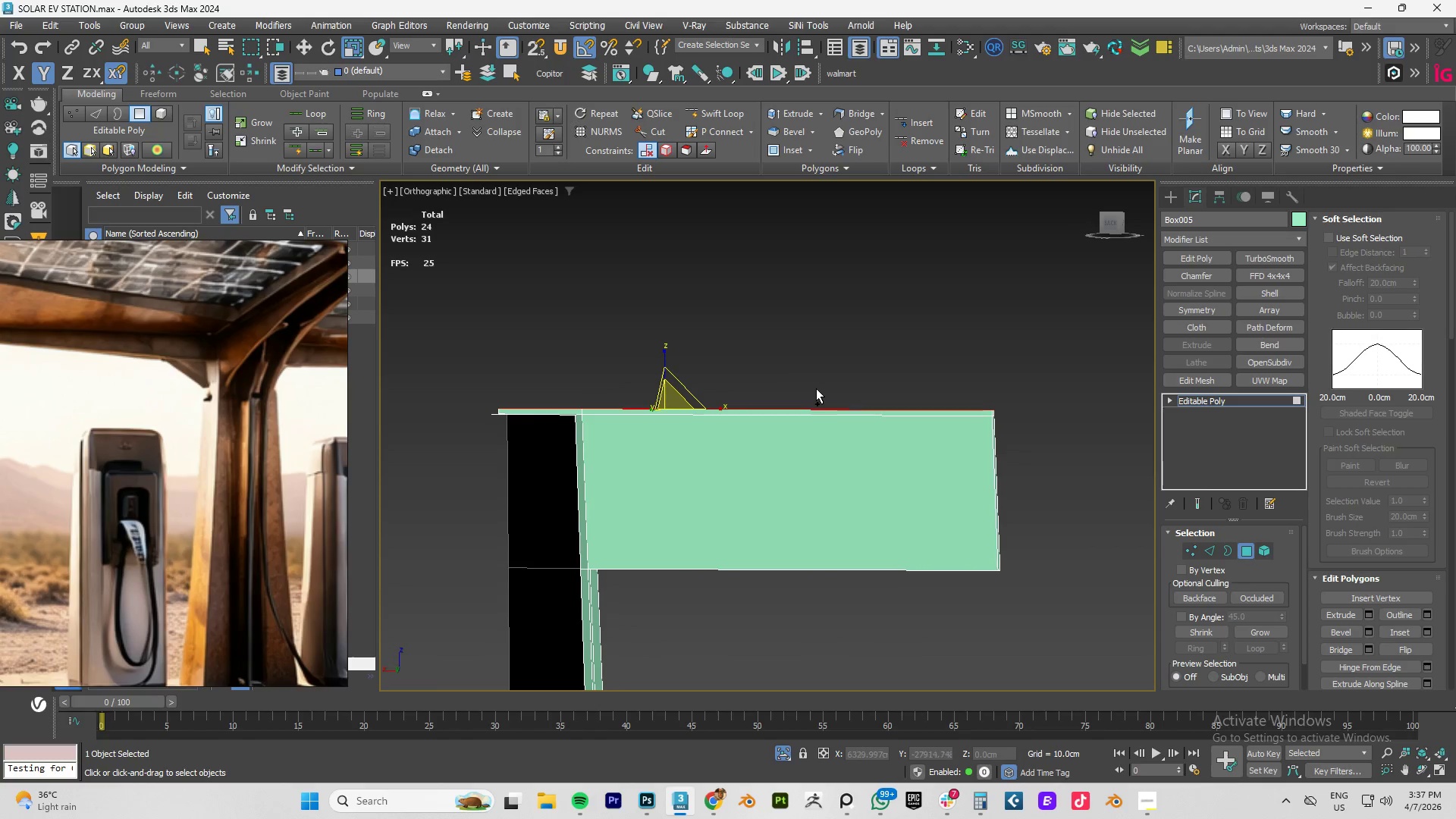 
hold_key(key=AltLeft, duration=1.56)
 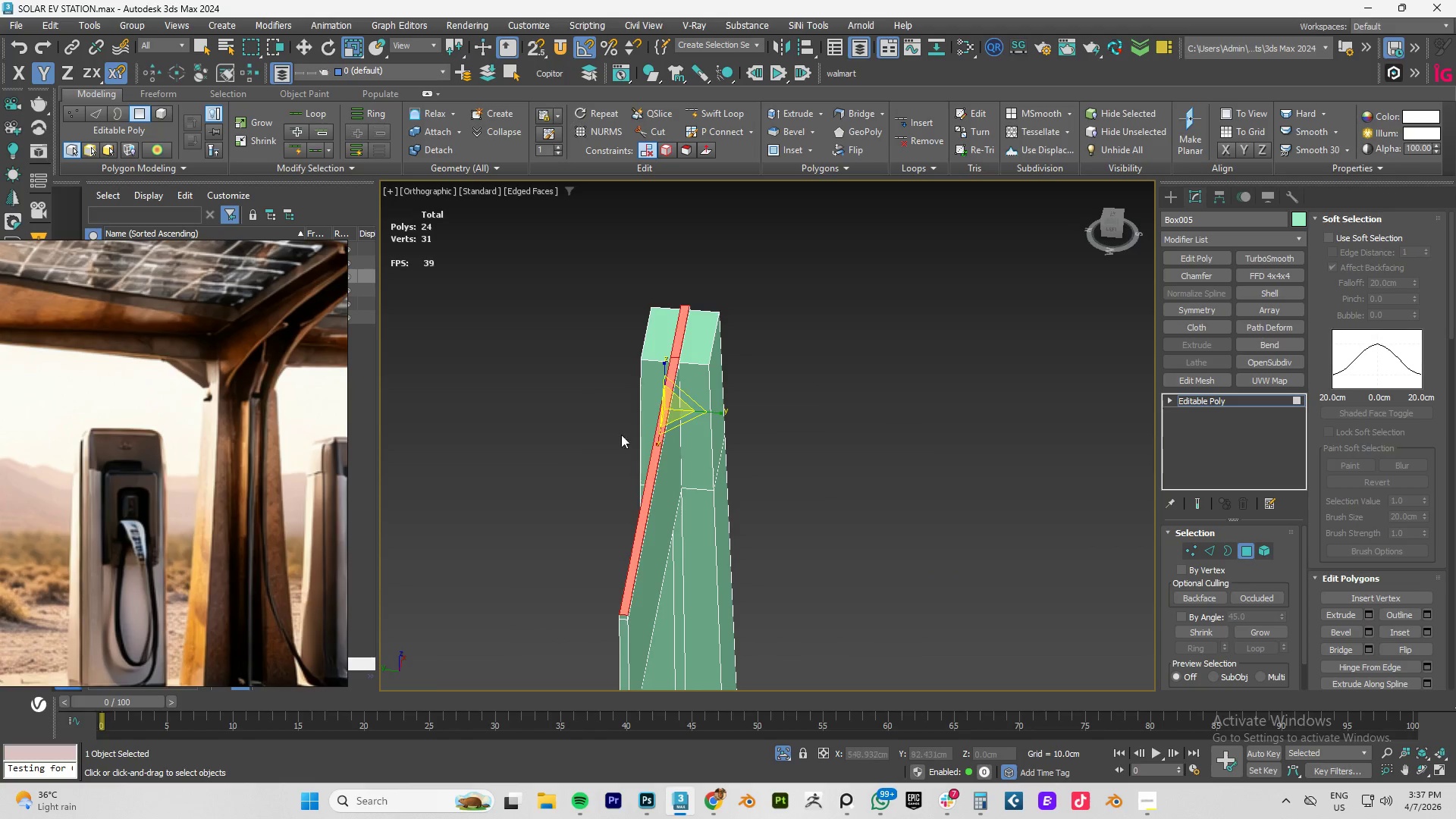 
key(Control+Z)
 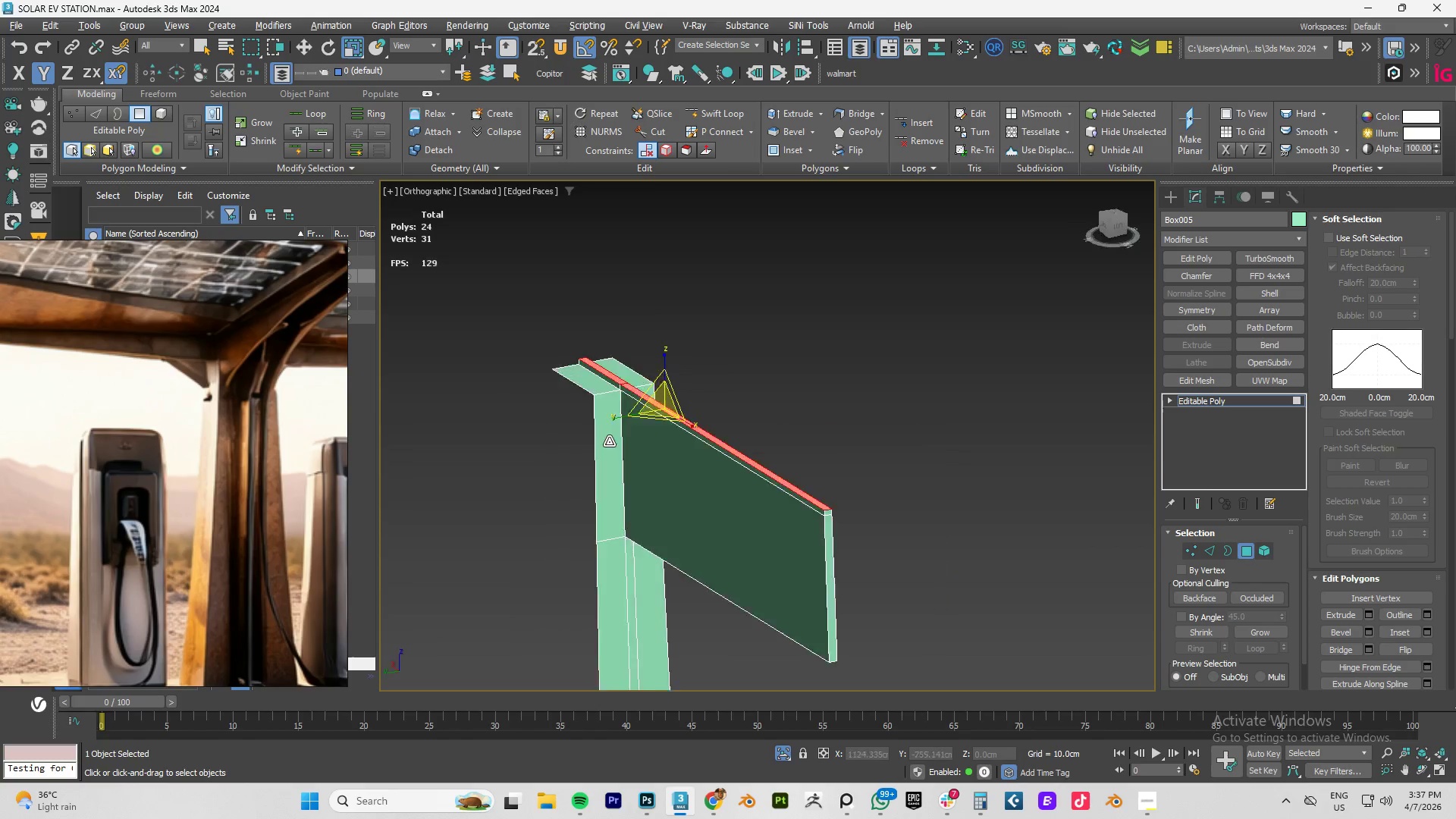 
hold_key(key=AltLeft, duration=0.41)
 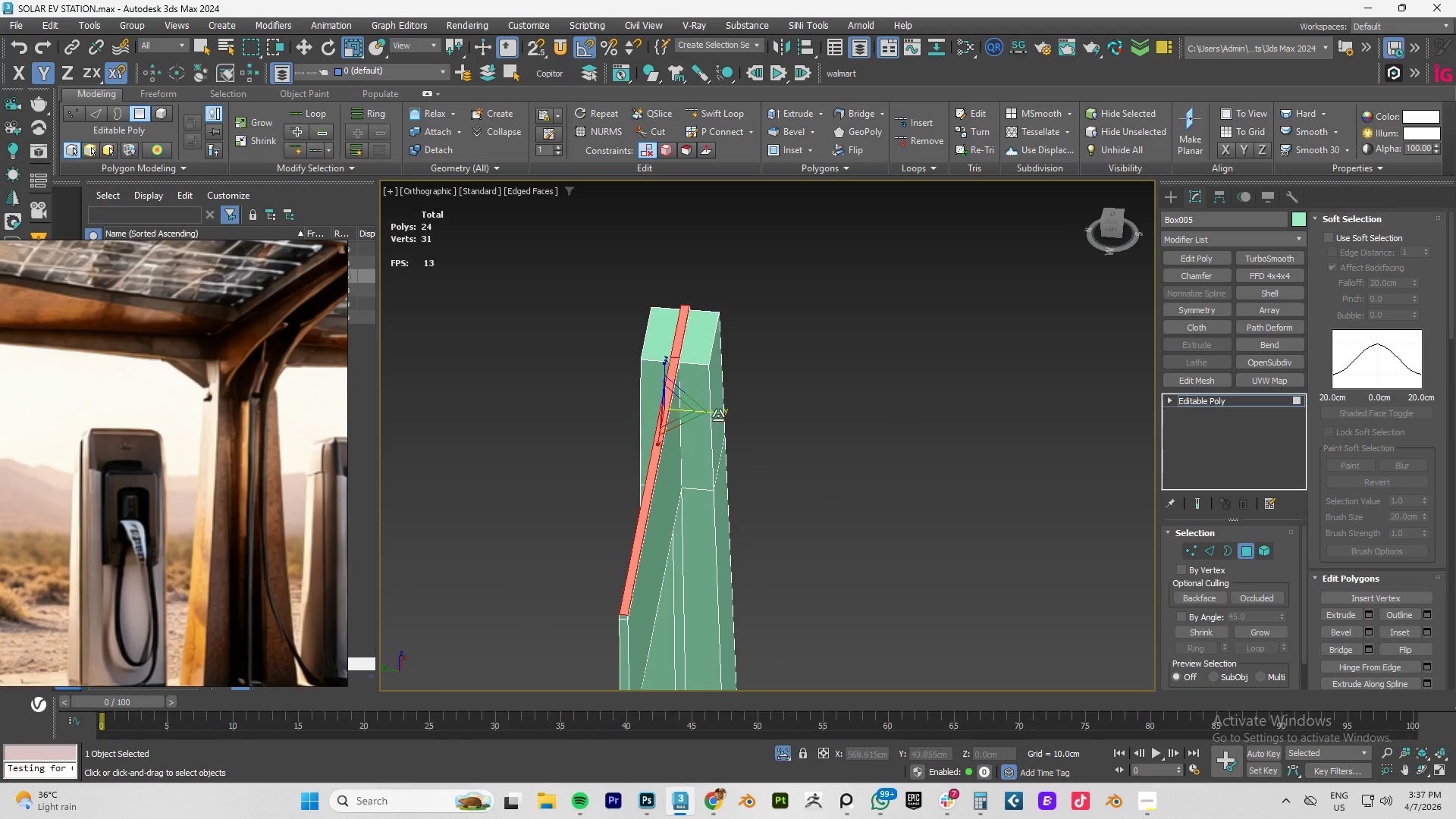 
left_click_drag(start_coordinate=[716, 414], to_coordinate=[1163, 453])
 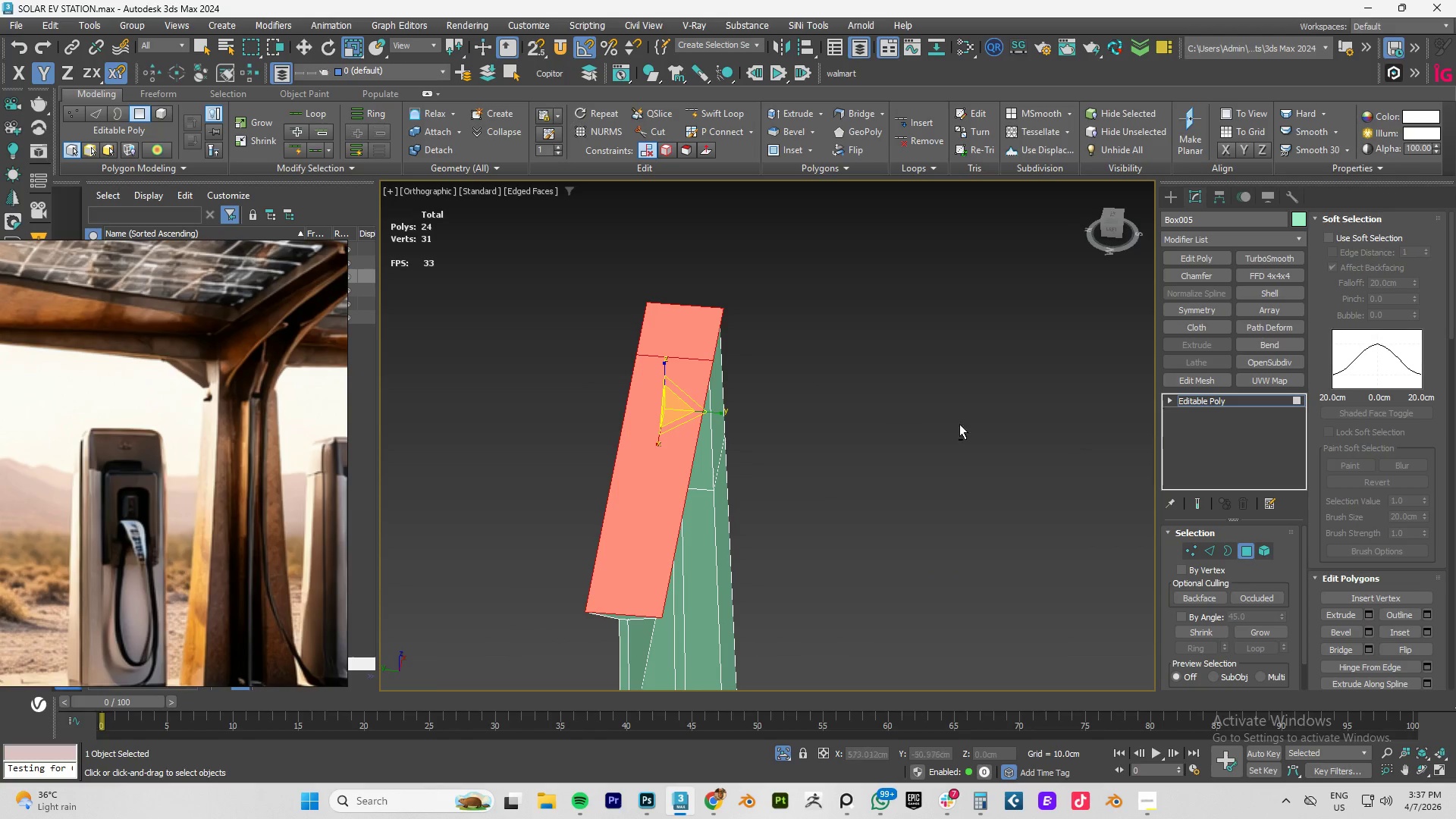 
hold_key(key=AltLeft, duration=1.5)
 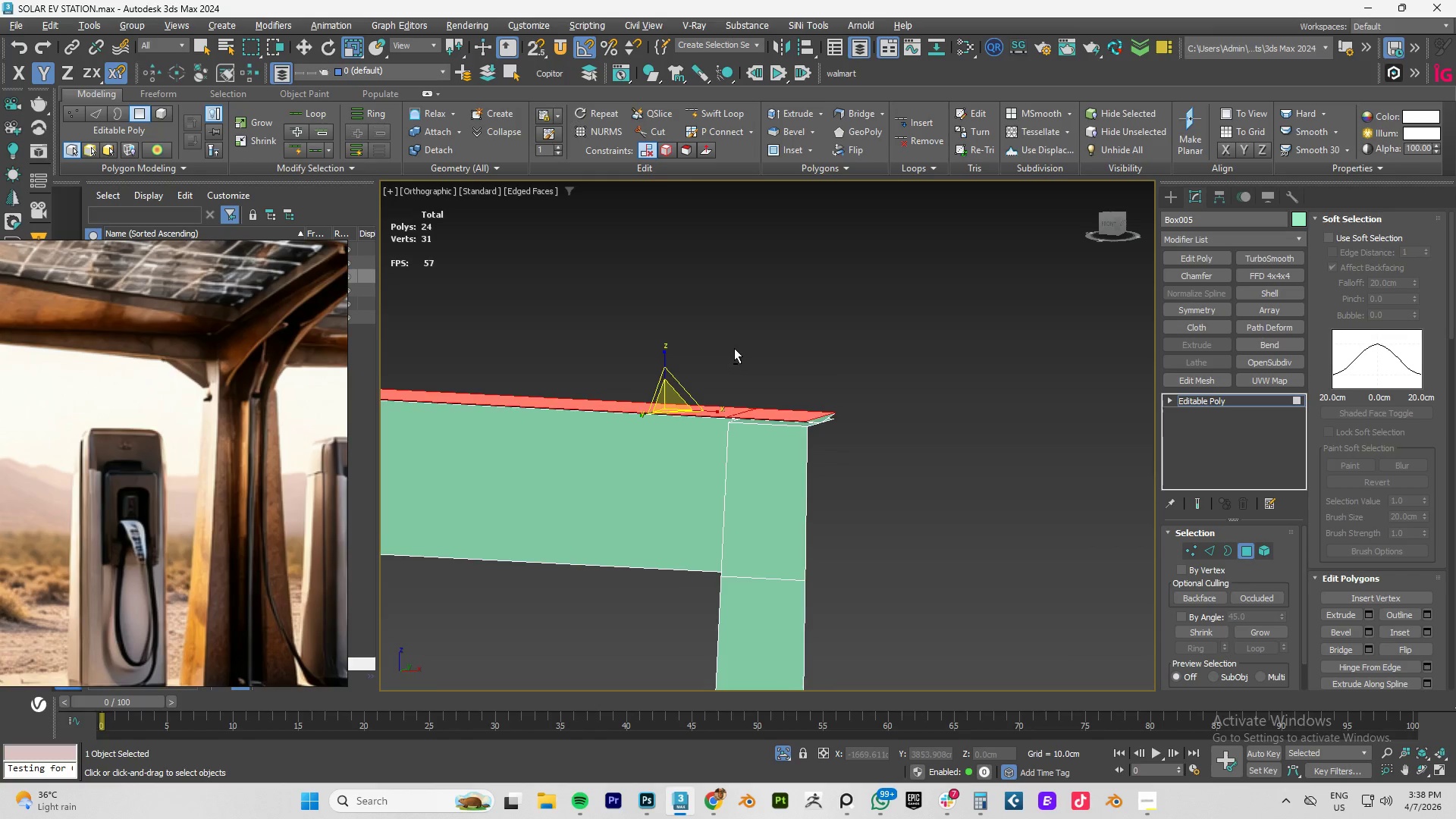 
hold_key(key=AltLeft, duration=1.0)
 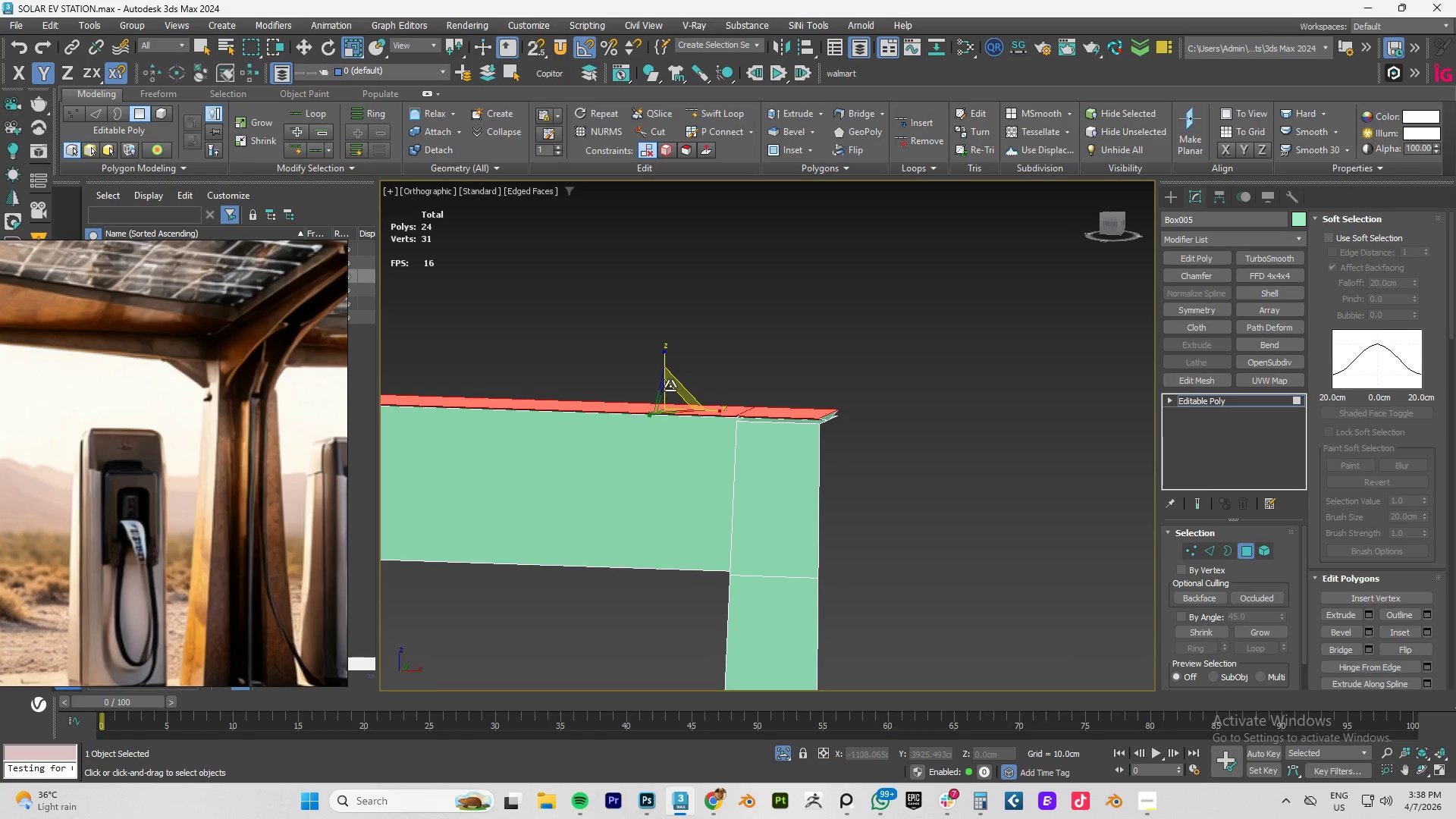 
hold_key(key=AltLeft, duration=3.05)
 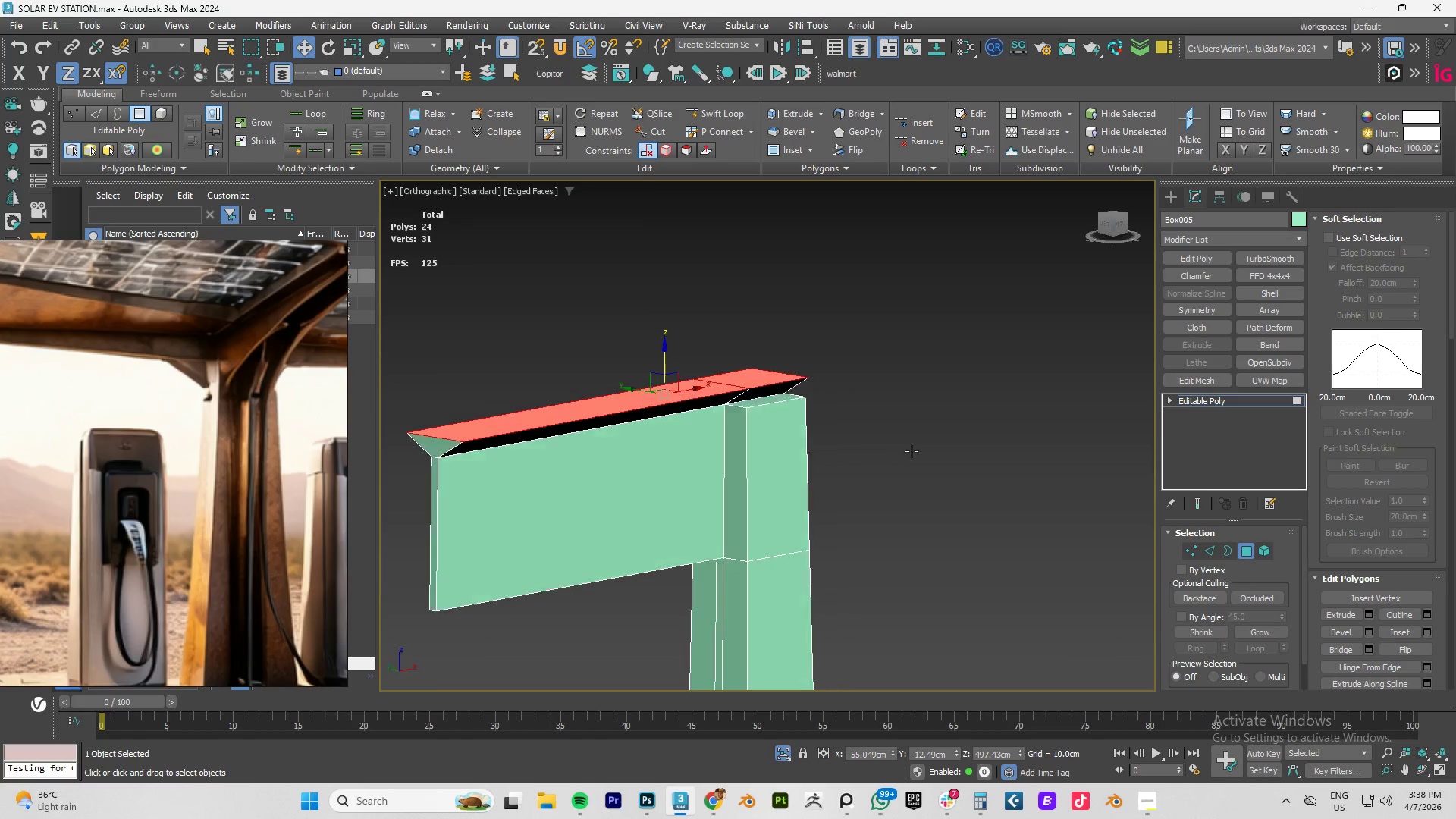 
key(W)
 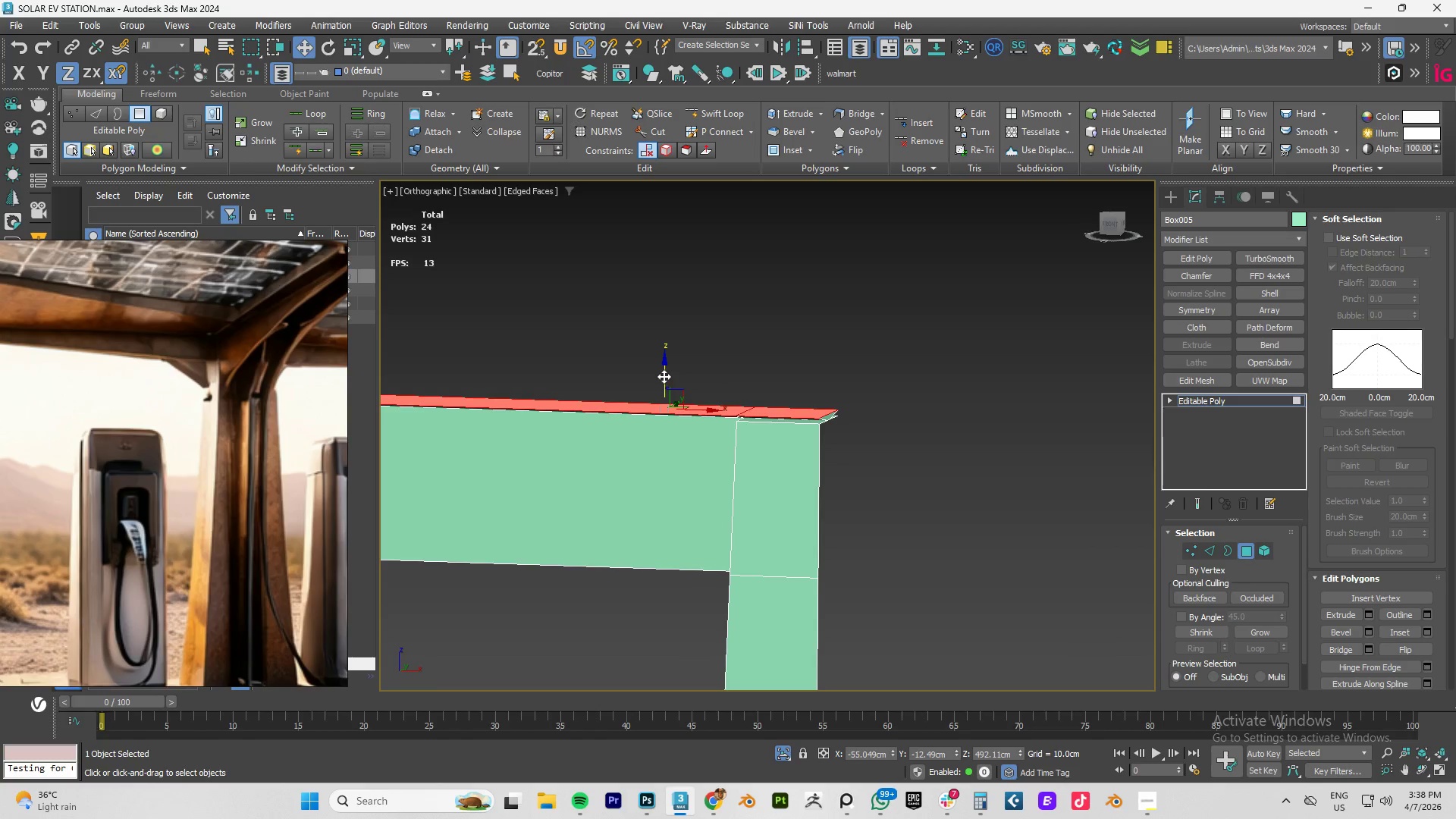 
left_click_drag(start_coordinate=[663, 372], to_coordinate=[665, 358])
 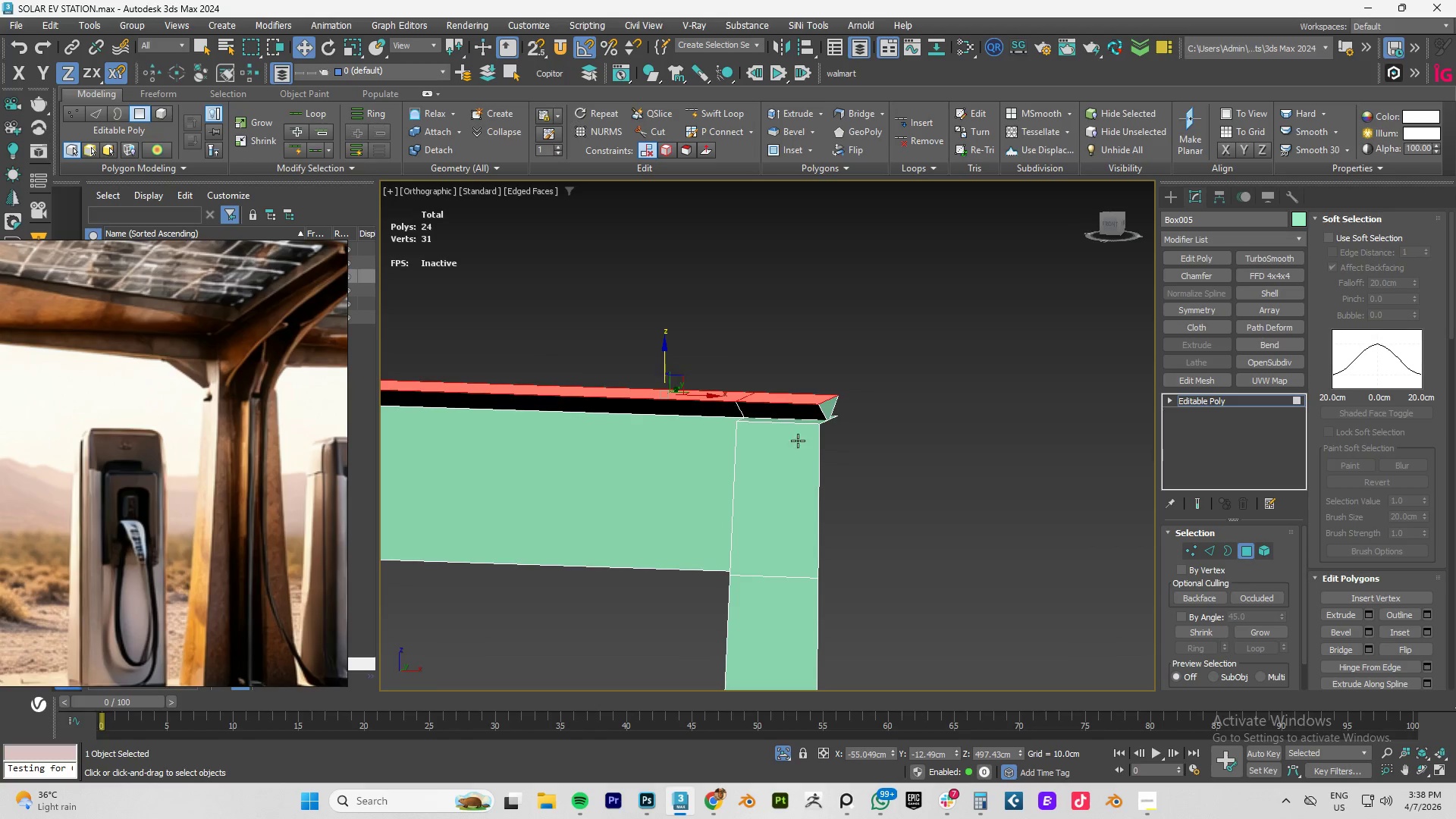 
hold_key(key=AltLeft, duration=1.28)
 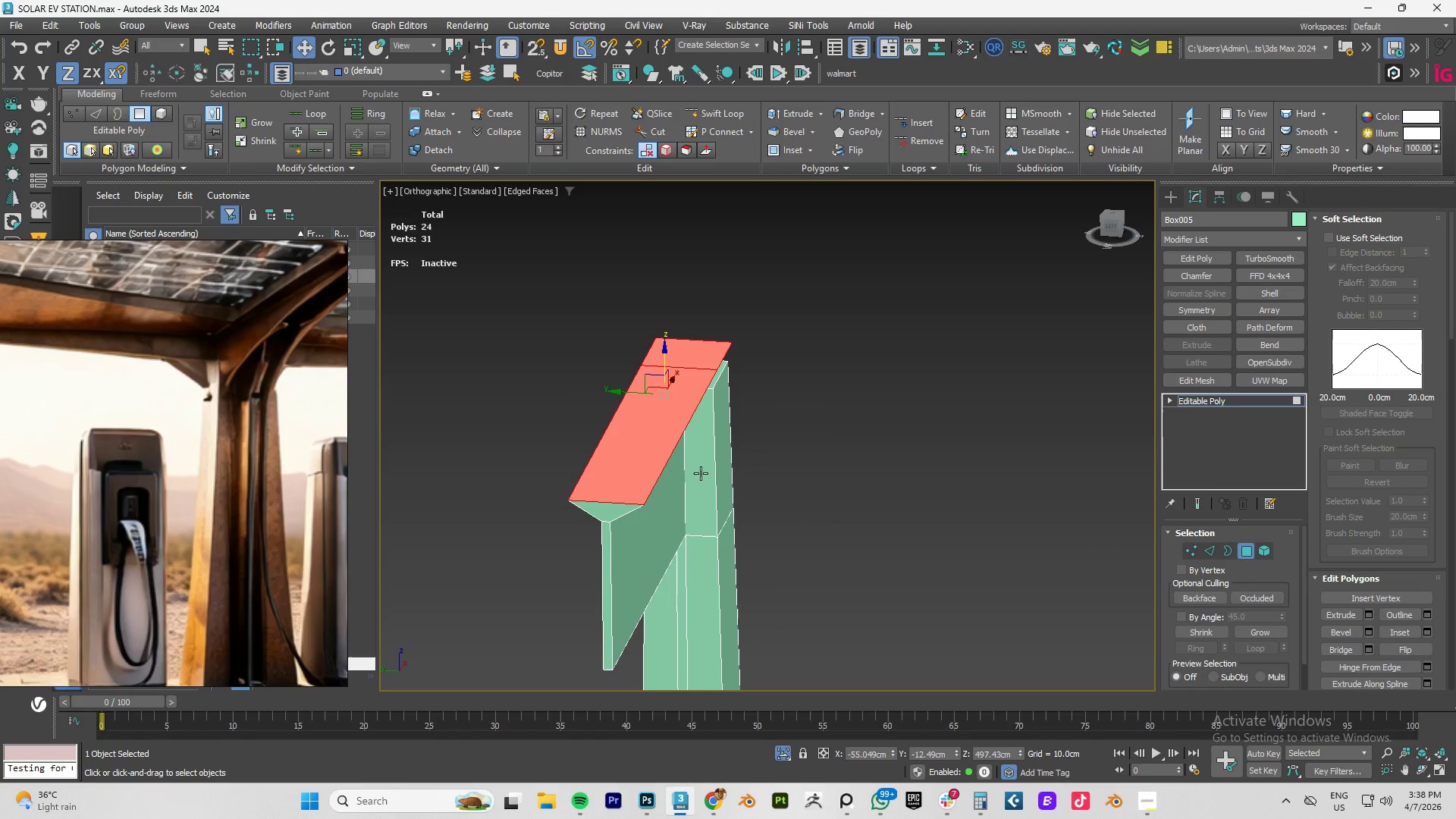 
scroll: coordinate [236, 426], scroll_direction: down, amount: 3.0
 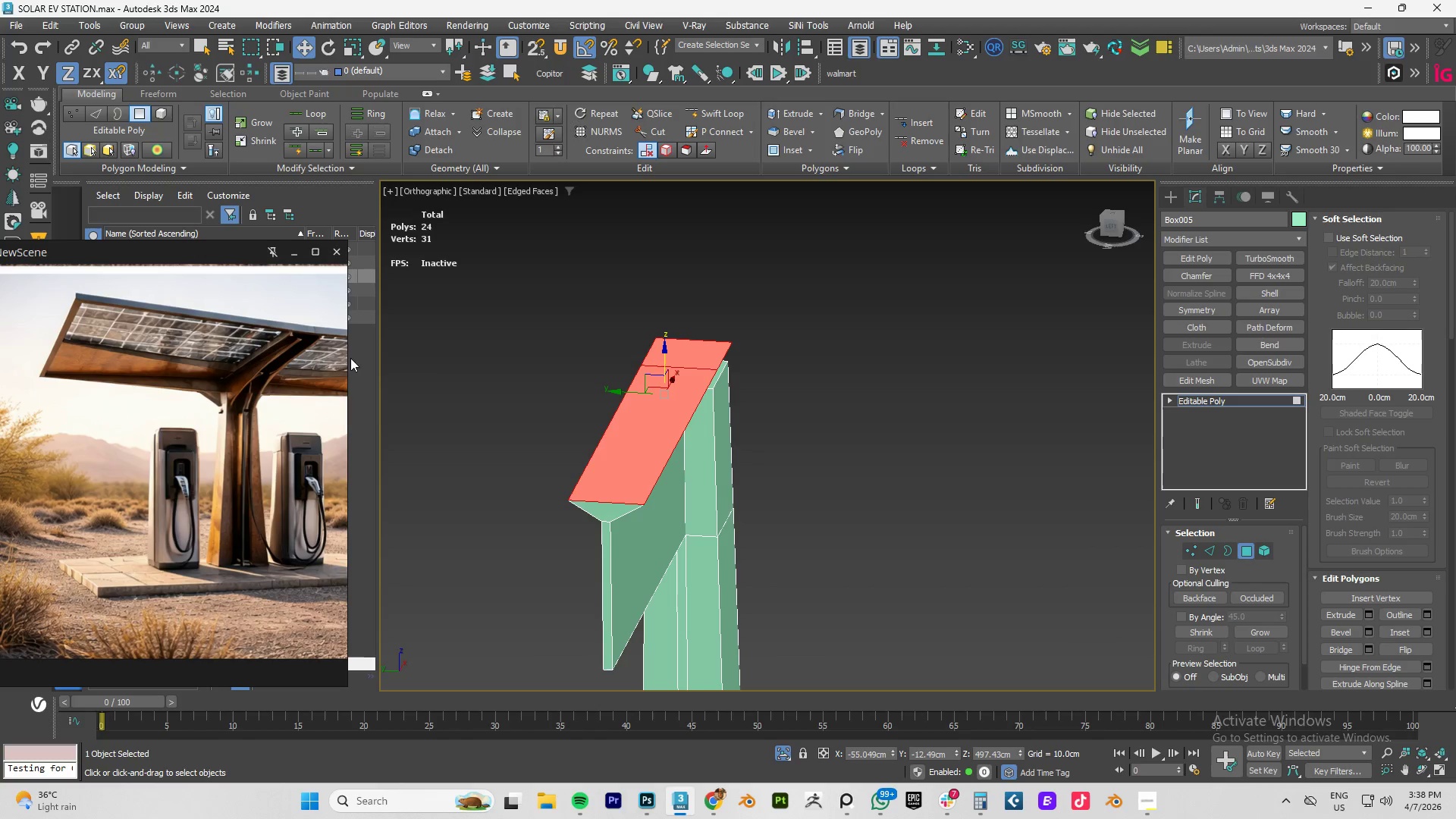 
scroll: coordinate [35, 314], scroll_direction: up, amount: 6.0
 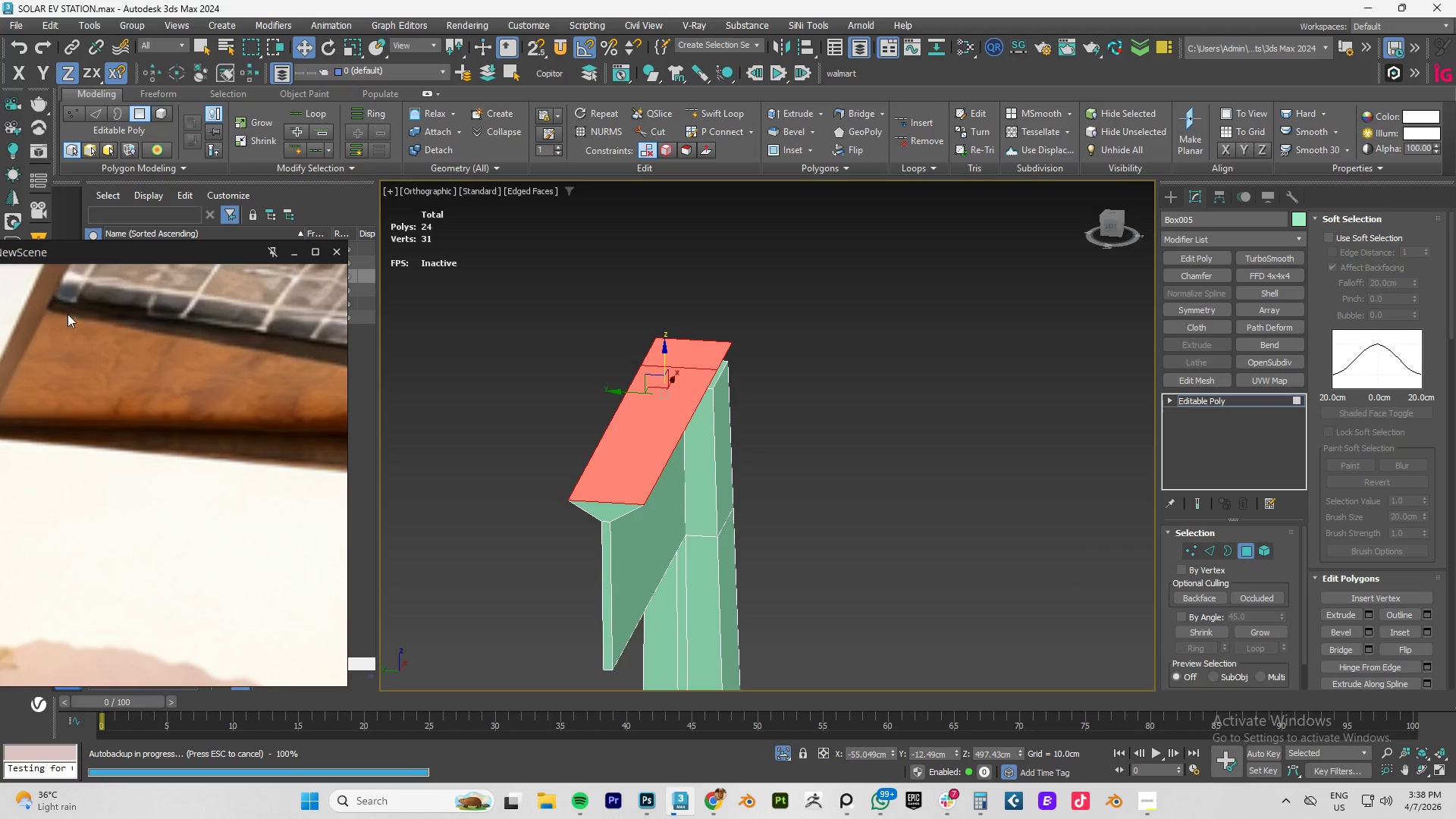 
hold_key(key=AltLeft, duration=0.8)
 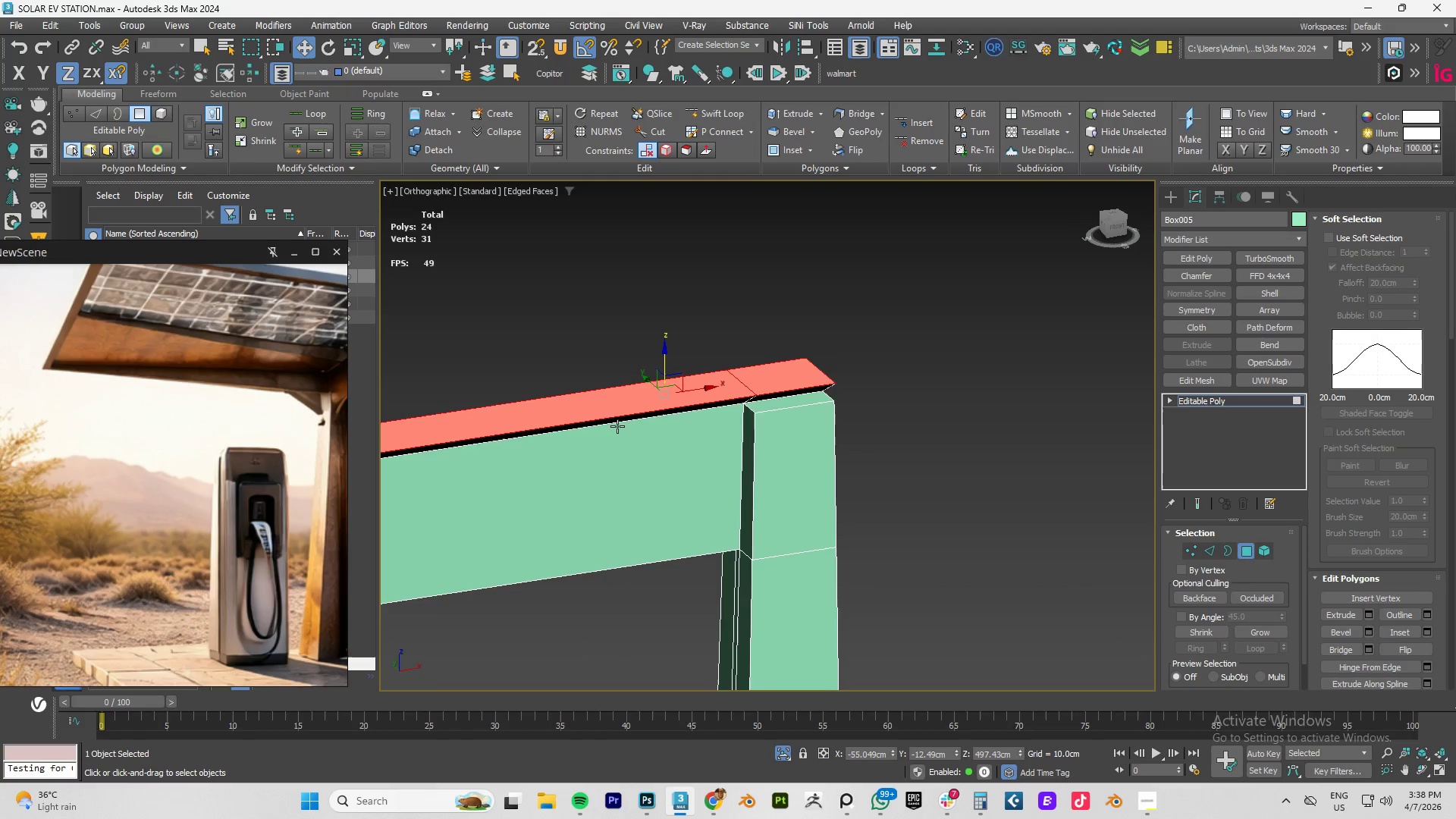 
scroll: coordinate [113, 325], scroll_direction: down, amount: 4.0
 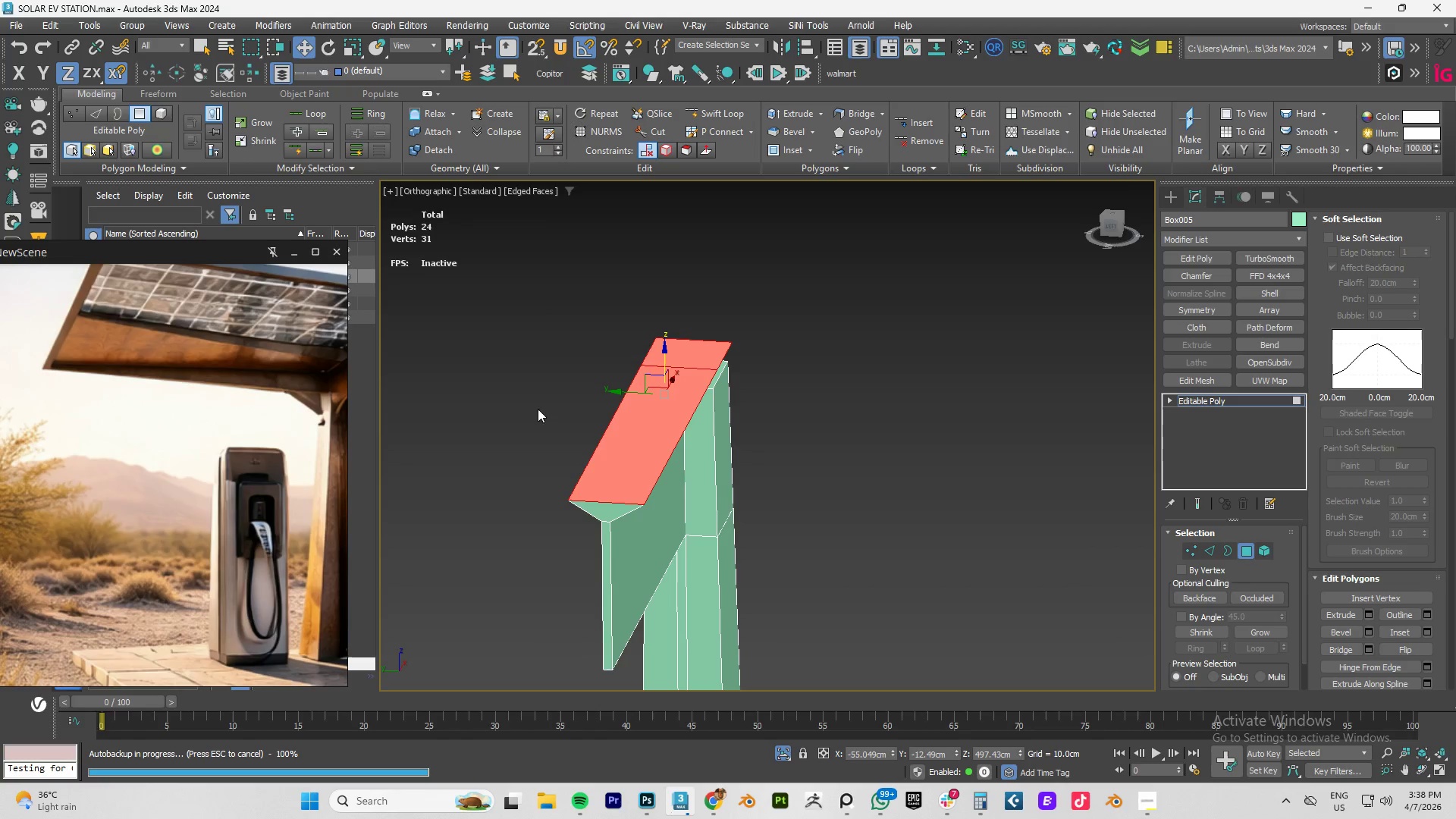 
hold_key(key=AltLeft, duration=0.56)
 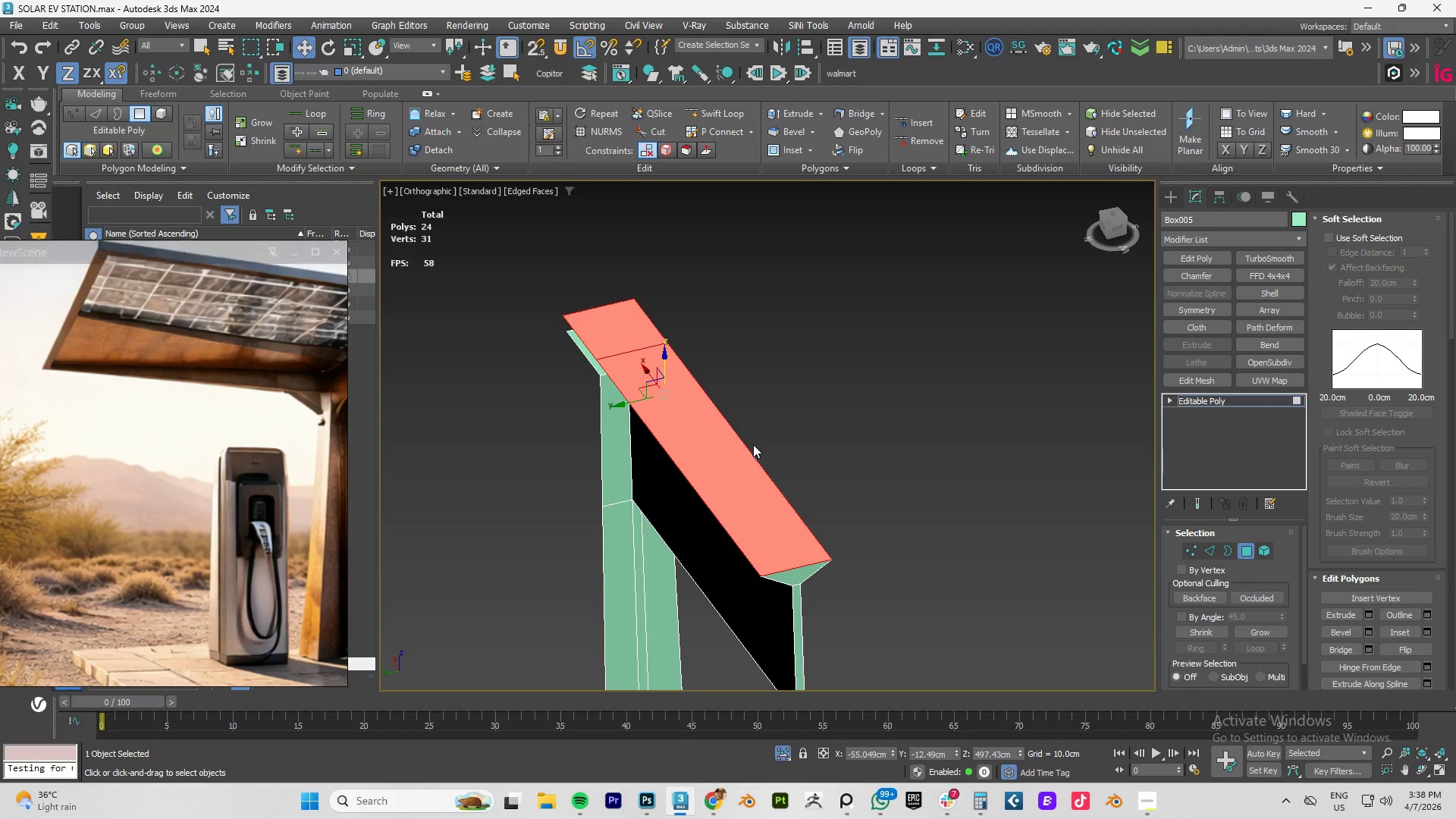 
key(R)
 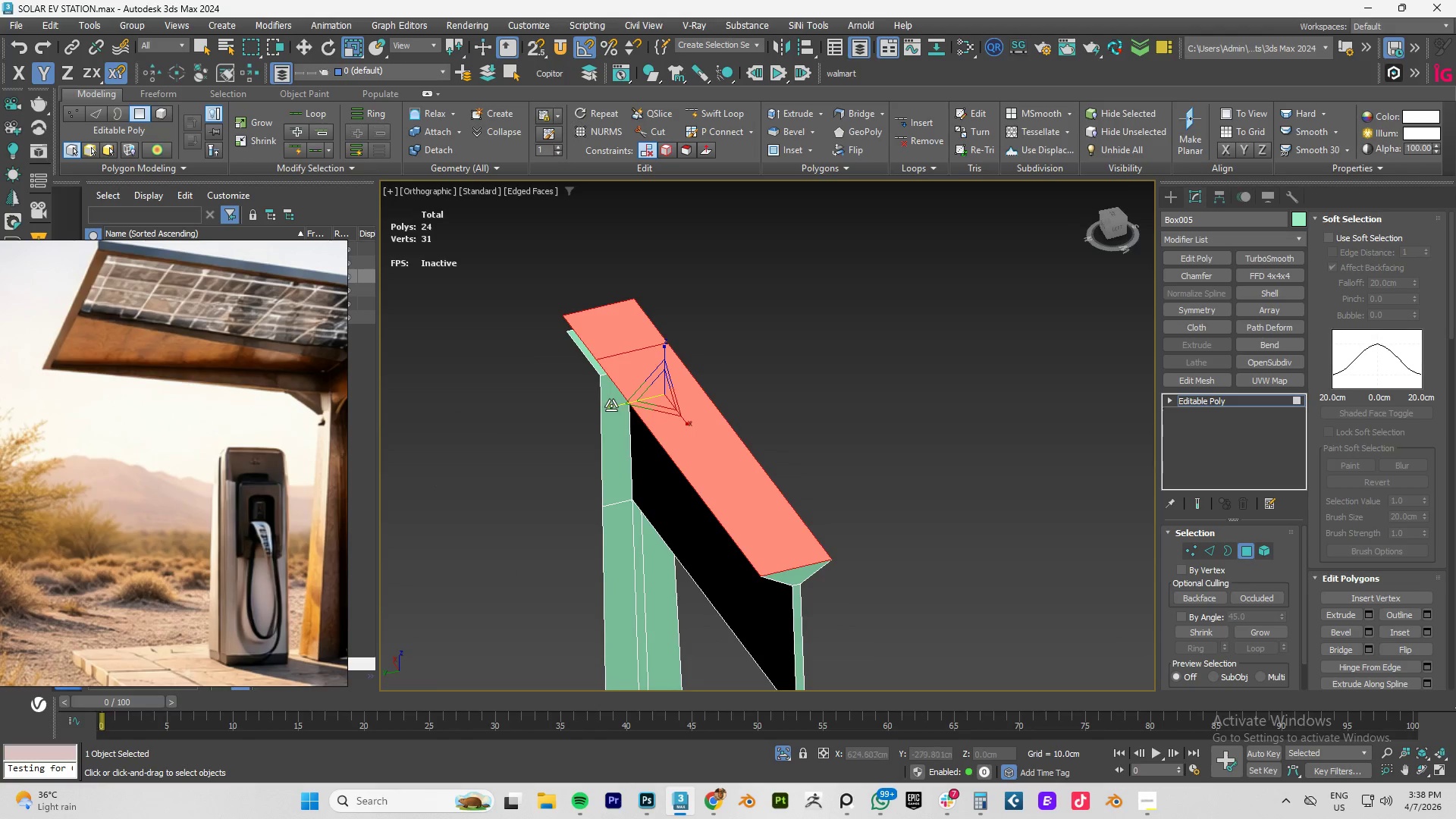 
left_click_drag(start_coordinate=[607, 407], to_coordinate=[511, 444])
 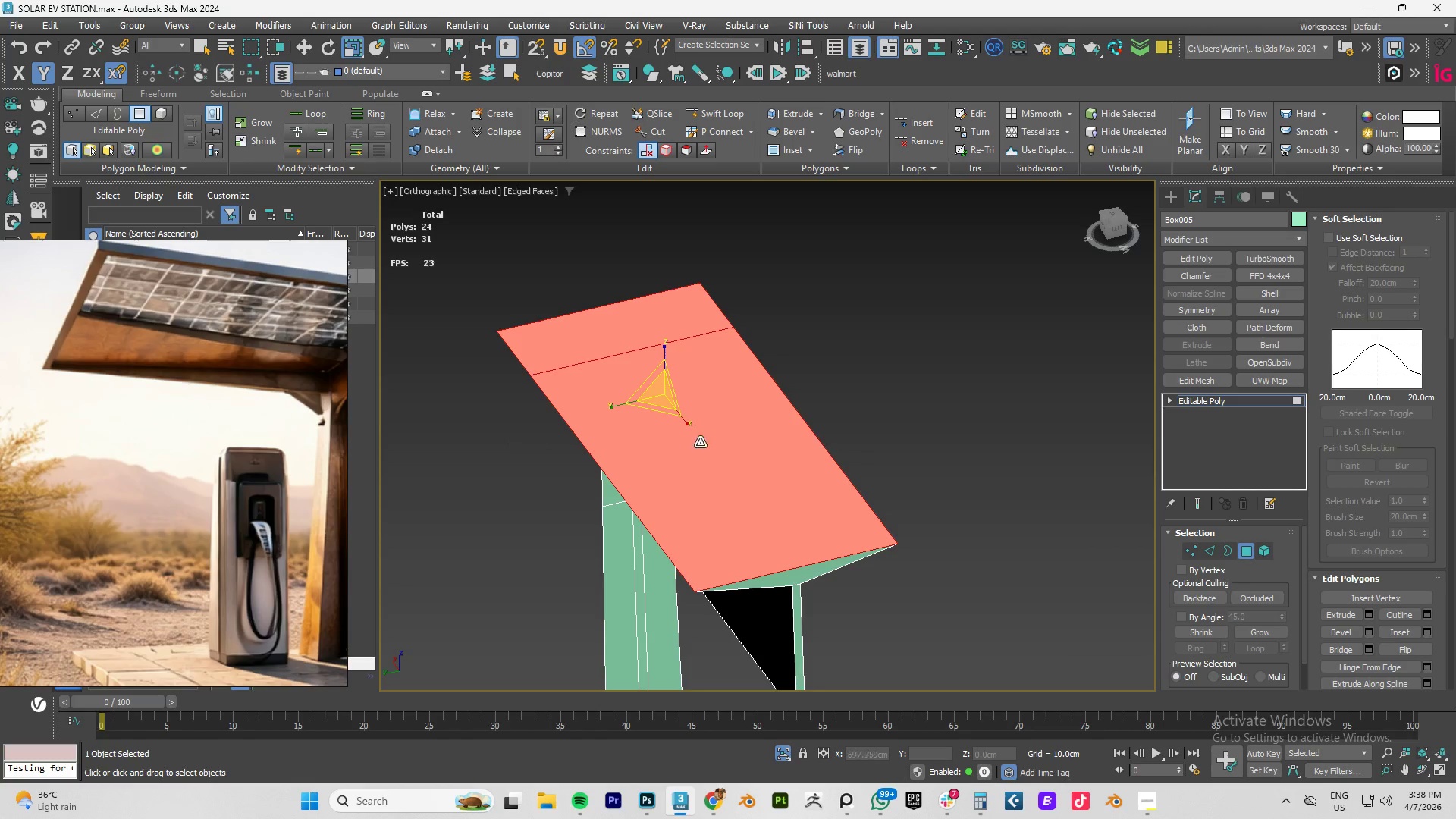 
hold_key(key=AltLeft, duration=1.5)
 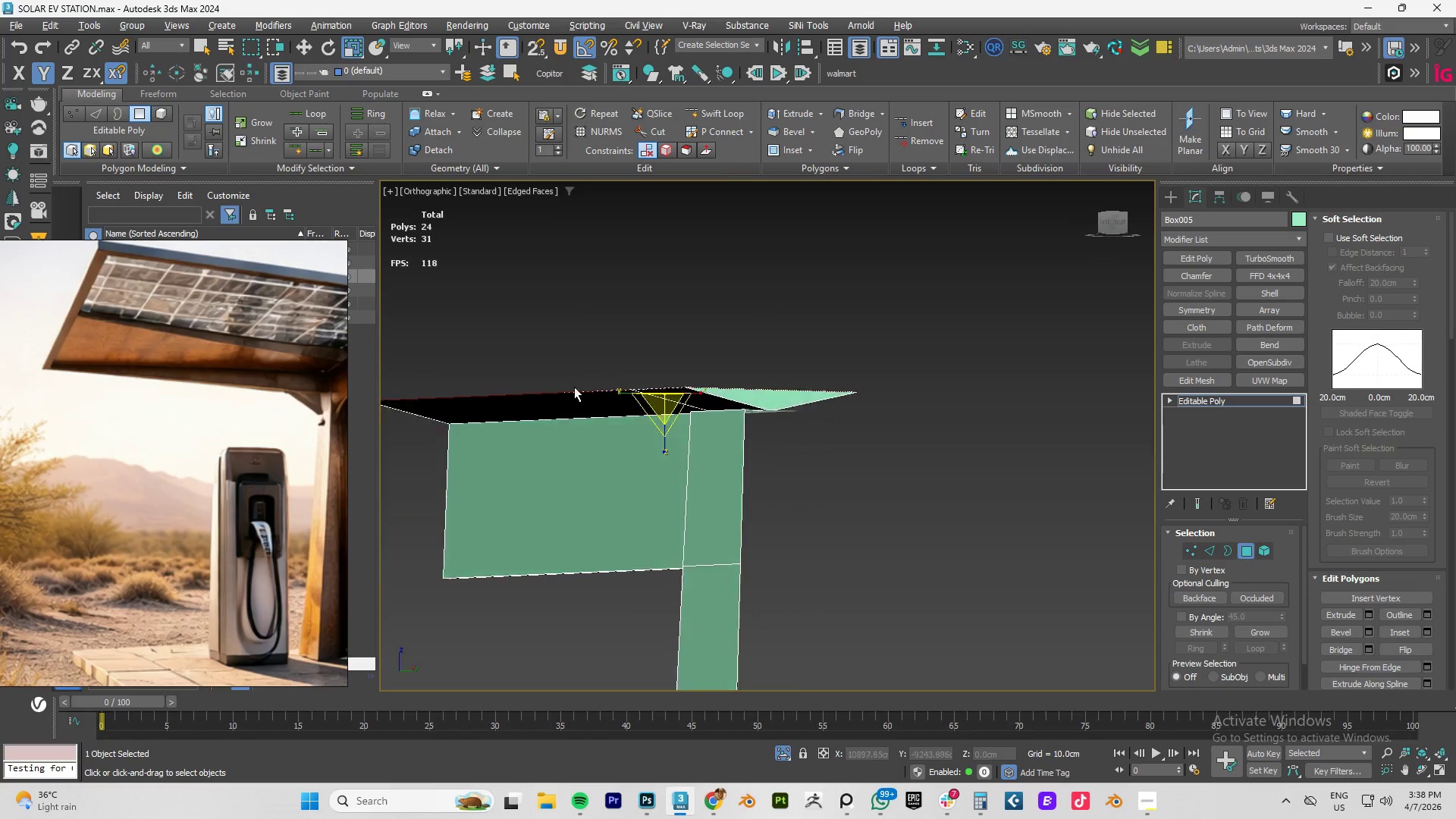 
hold_key(key=AltLeft, duration=1.52)
 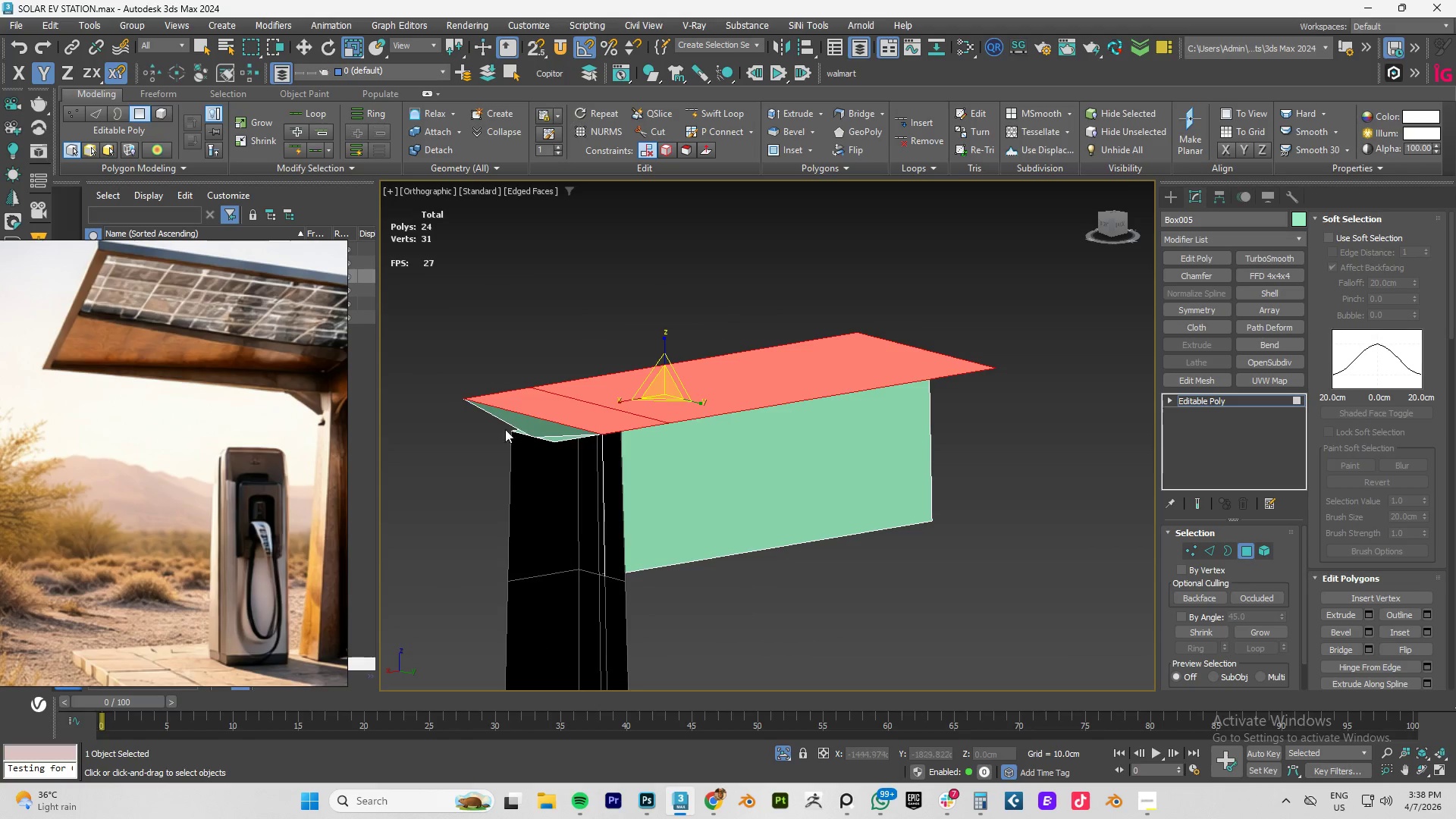 
hold_key(key=AltLeft, duration=0.48)
 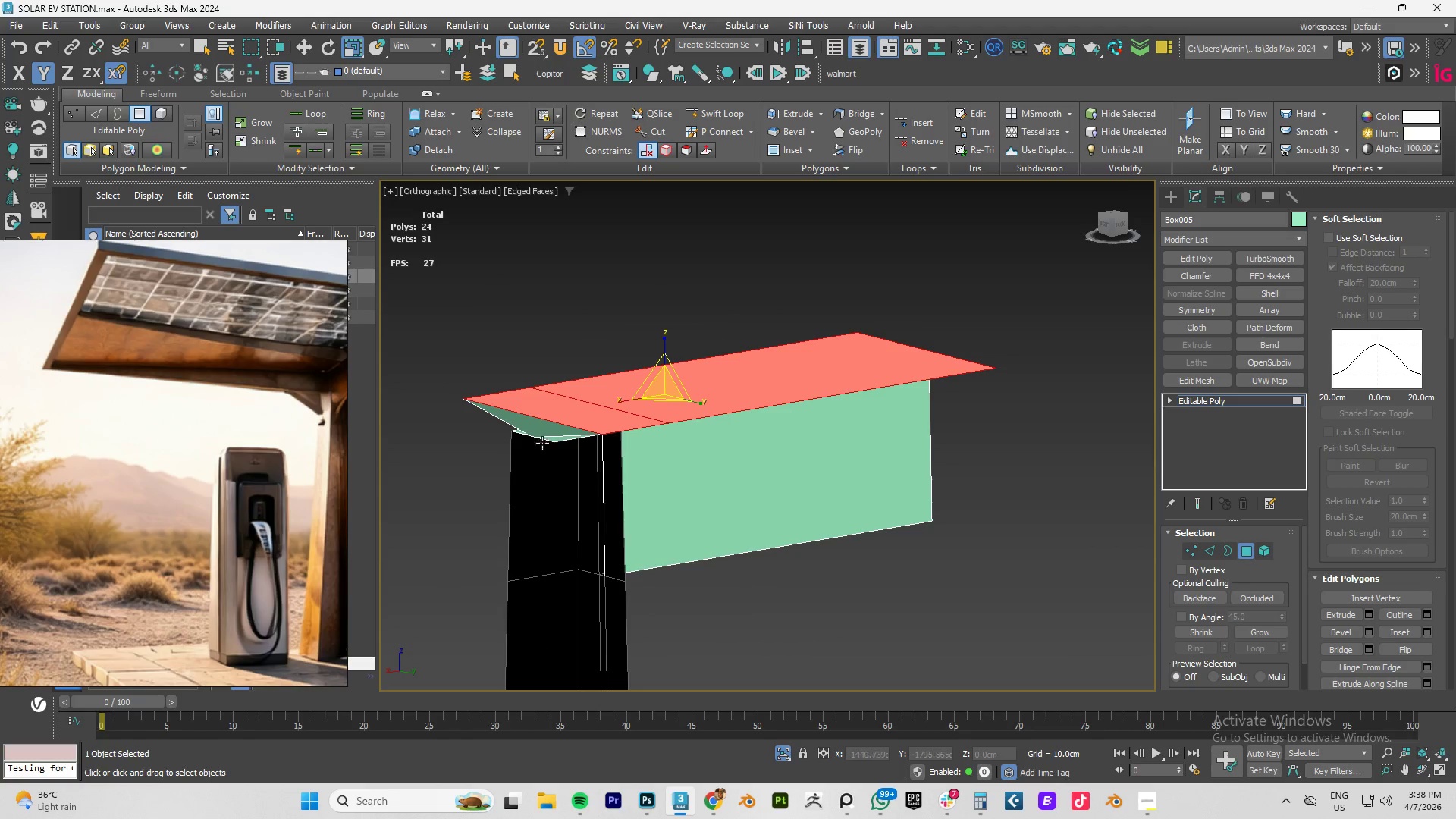 
hold_key(key=AltLeft, duration=1.52)
 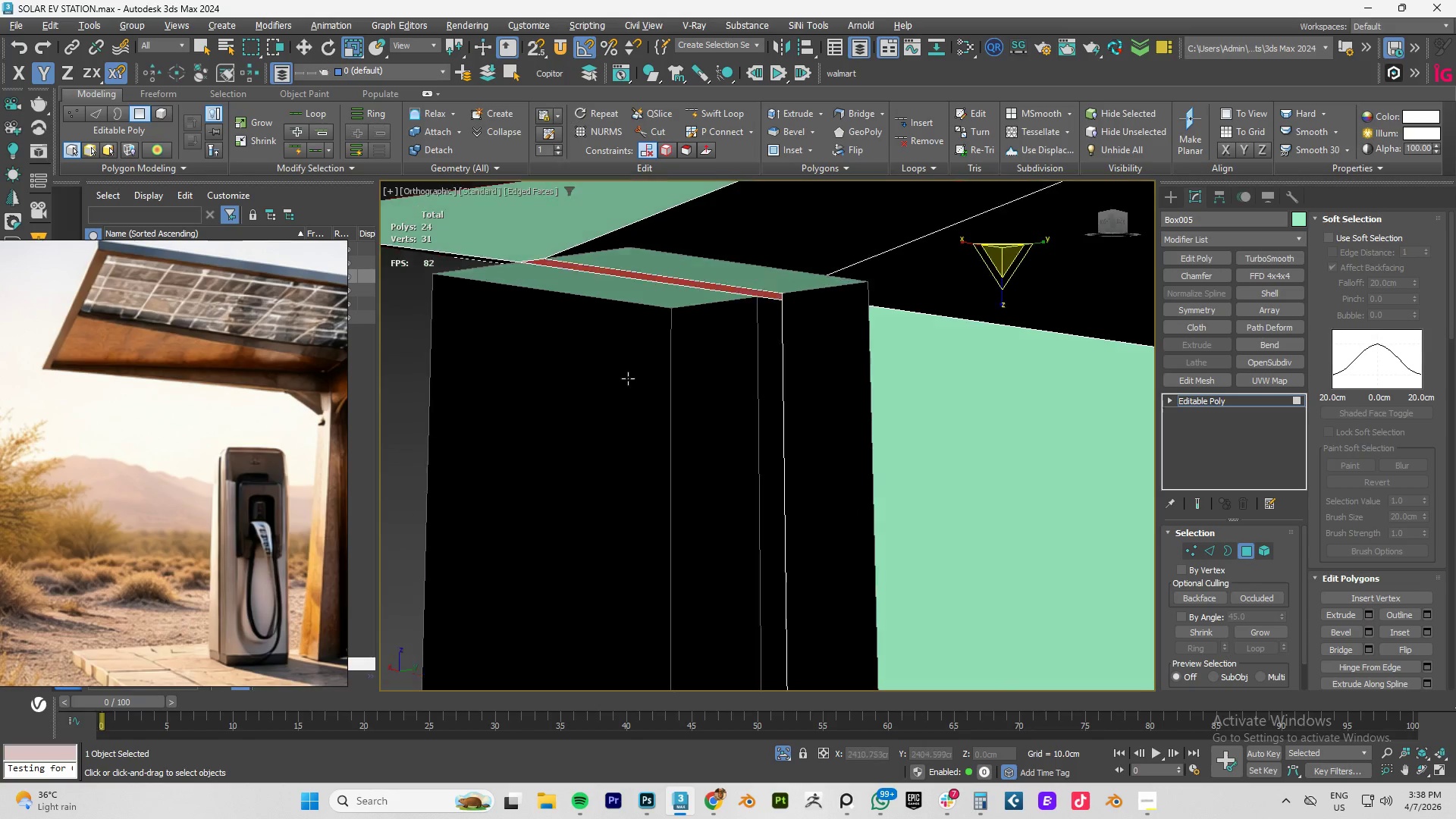 
scroll: coordinate [552, 443], scroll_direction: up, amount: 4.0
 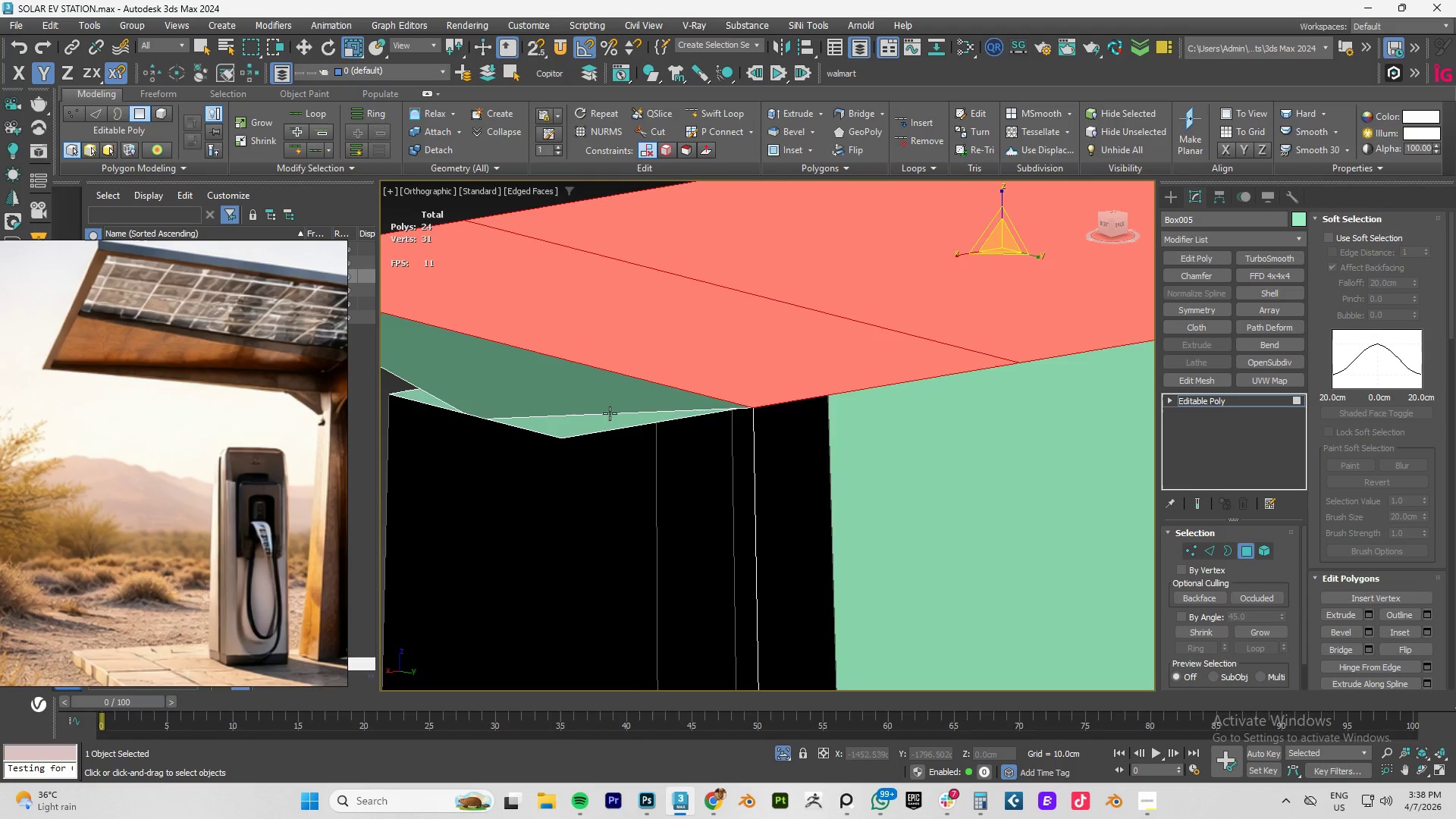 
hold_key(key=AltLeft, duration=1.5)
 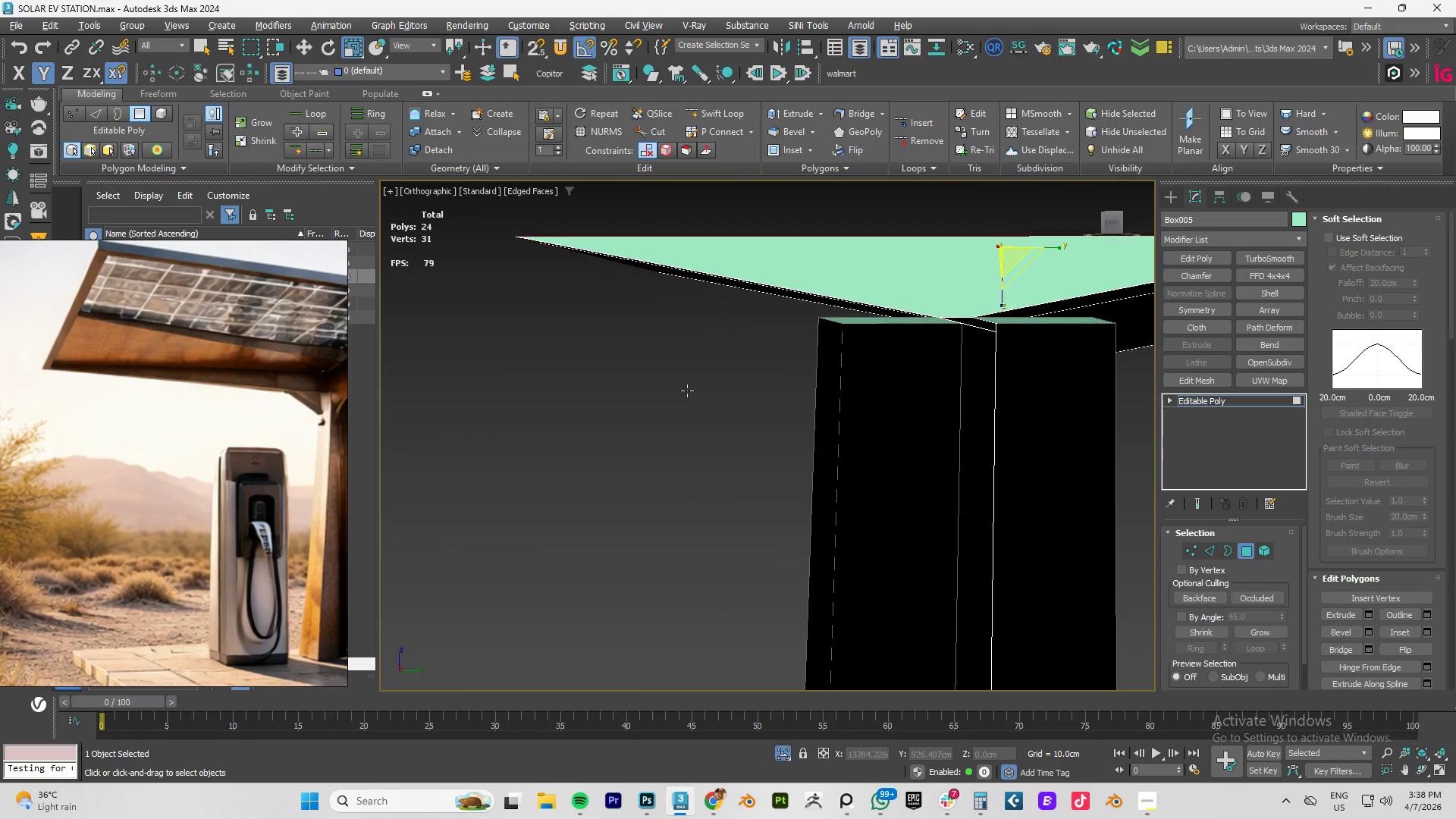 
hold_key(key=AltLeft, duration=1.52)
 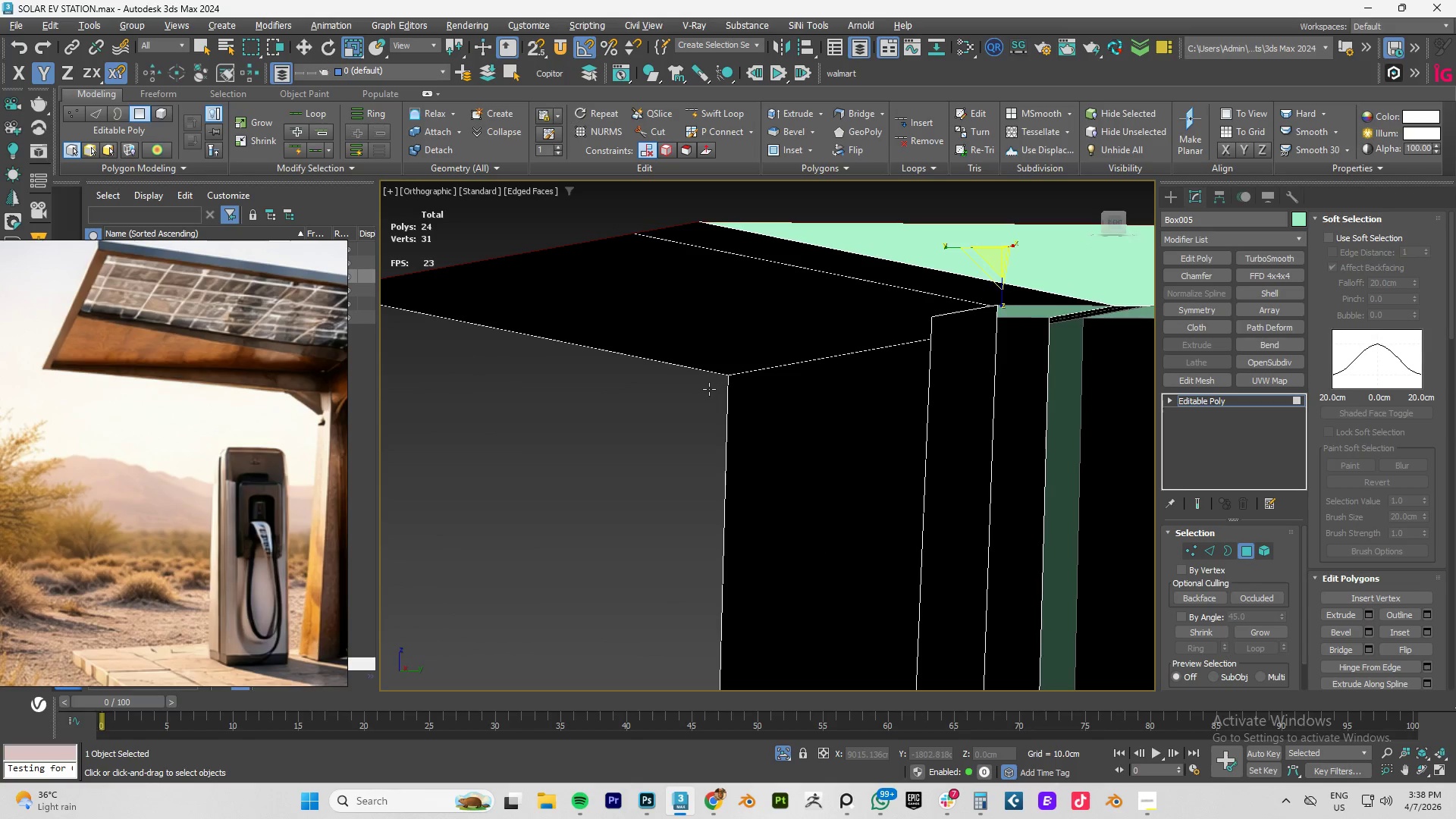 
hold_key(key=AltLeft, duration=1.51)
 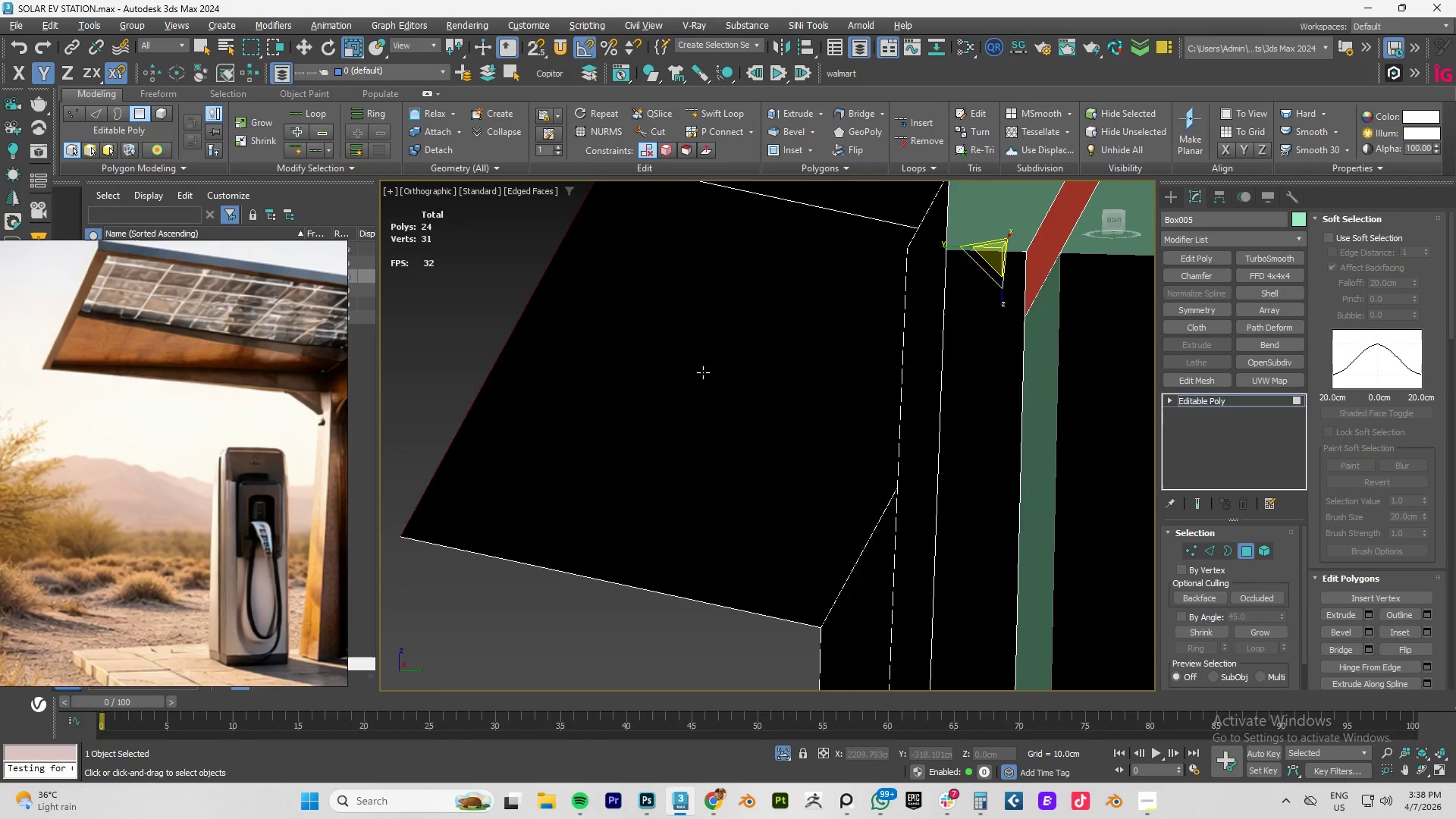 
hold_key(key=AltLeft, duration=1.5)
 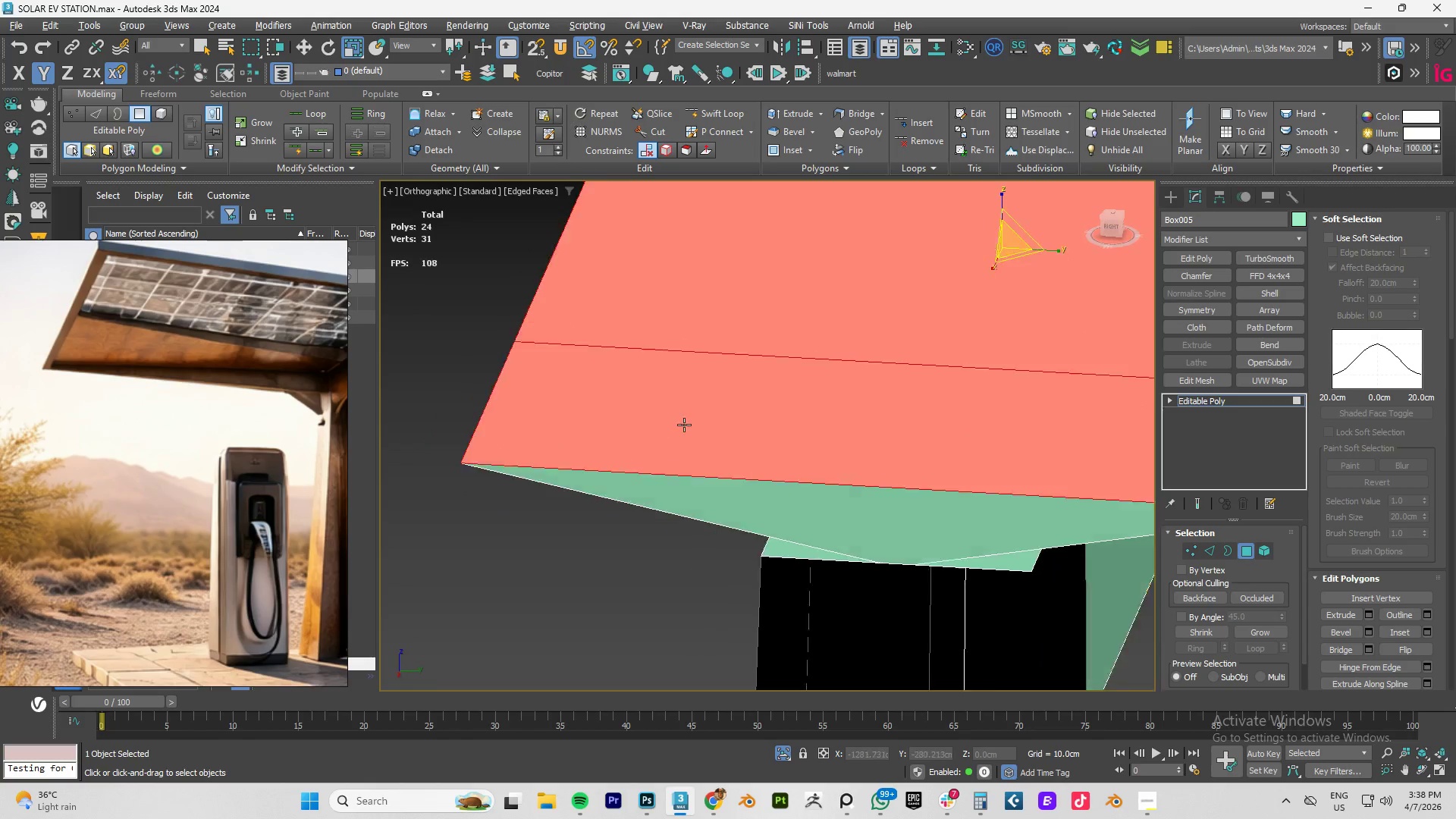 
hold_key(key=AltLeft, duration=0.97)
 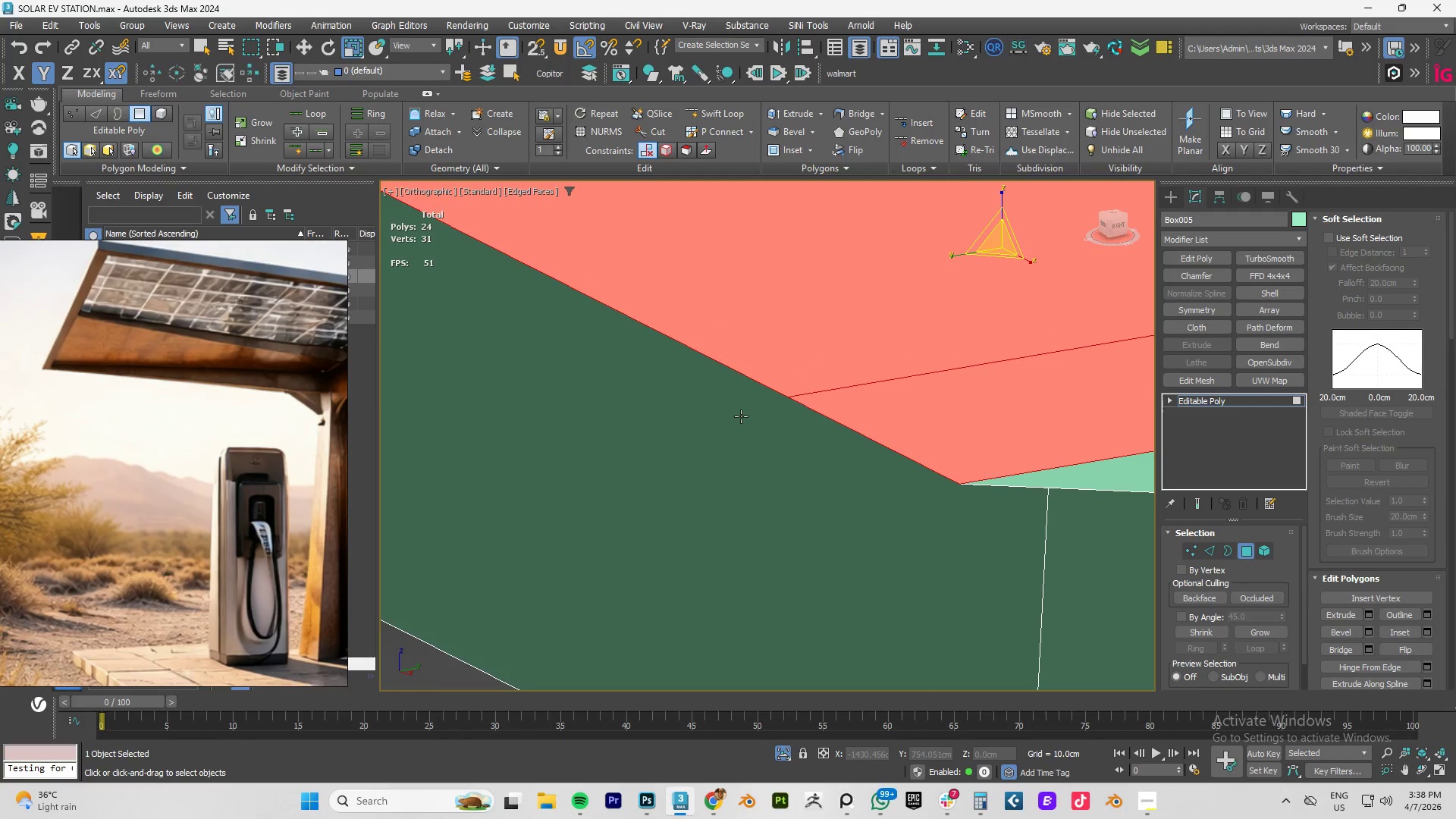 
hold_key(key=AltLeft, duration=1.5)
 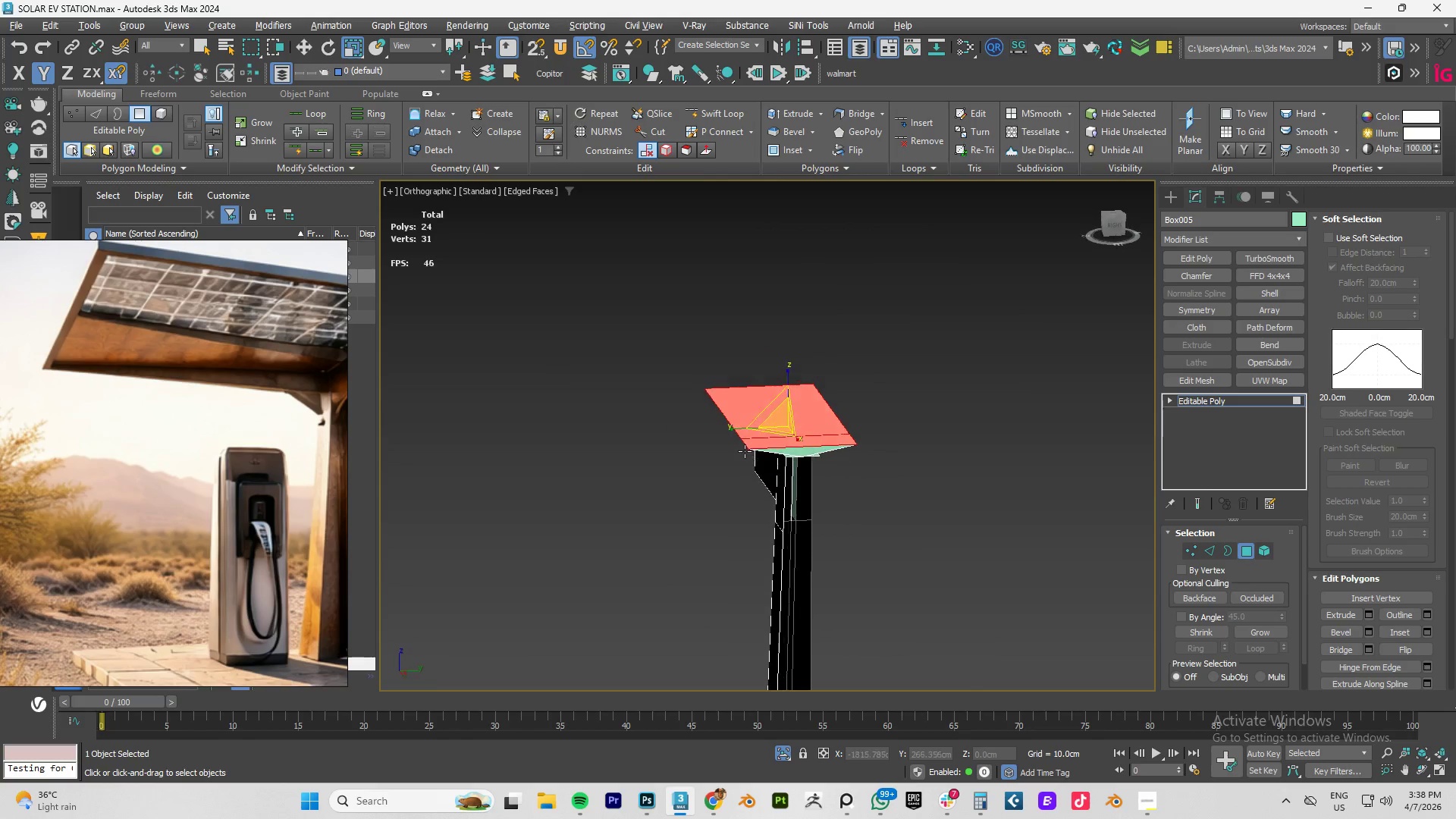 
scroll: coordinate [763, 456], scroll_direction: down, amount: 6.0
 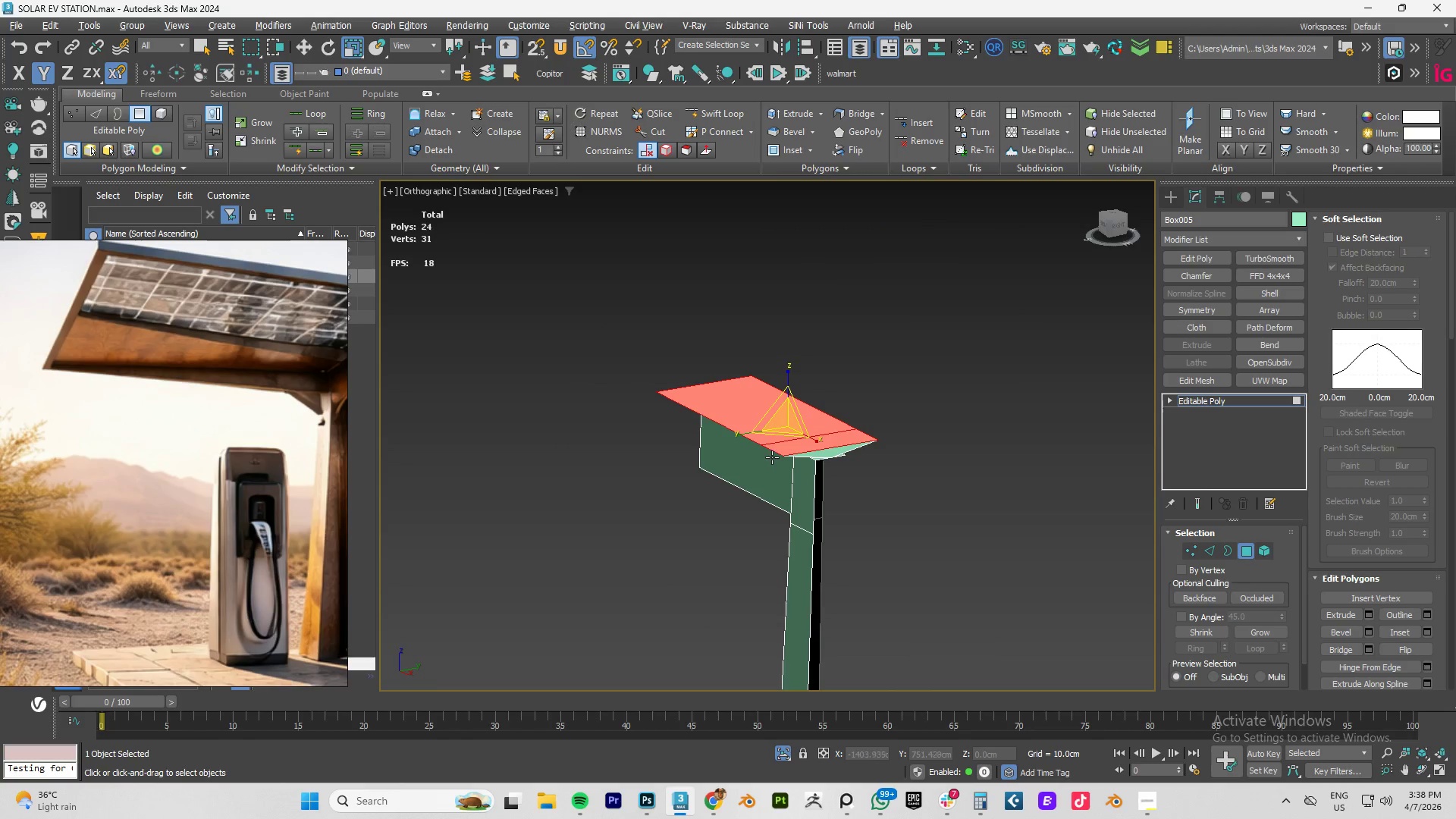 
hold_key(key=AltLeft, duration=1.52)
 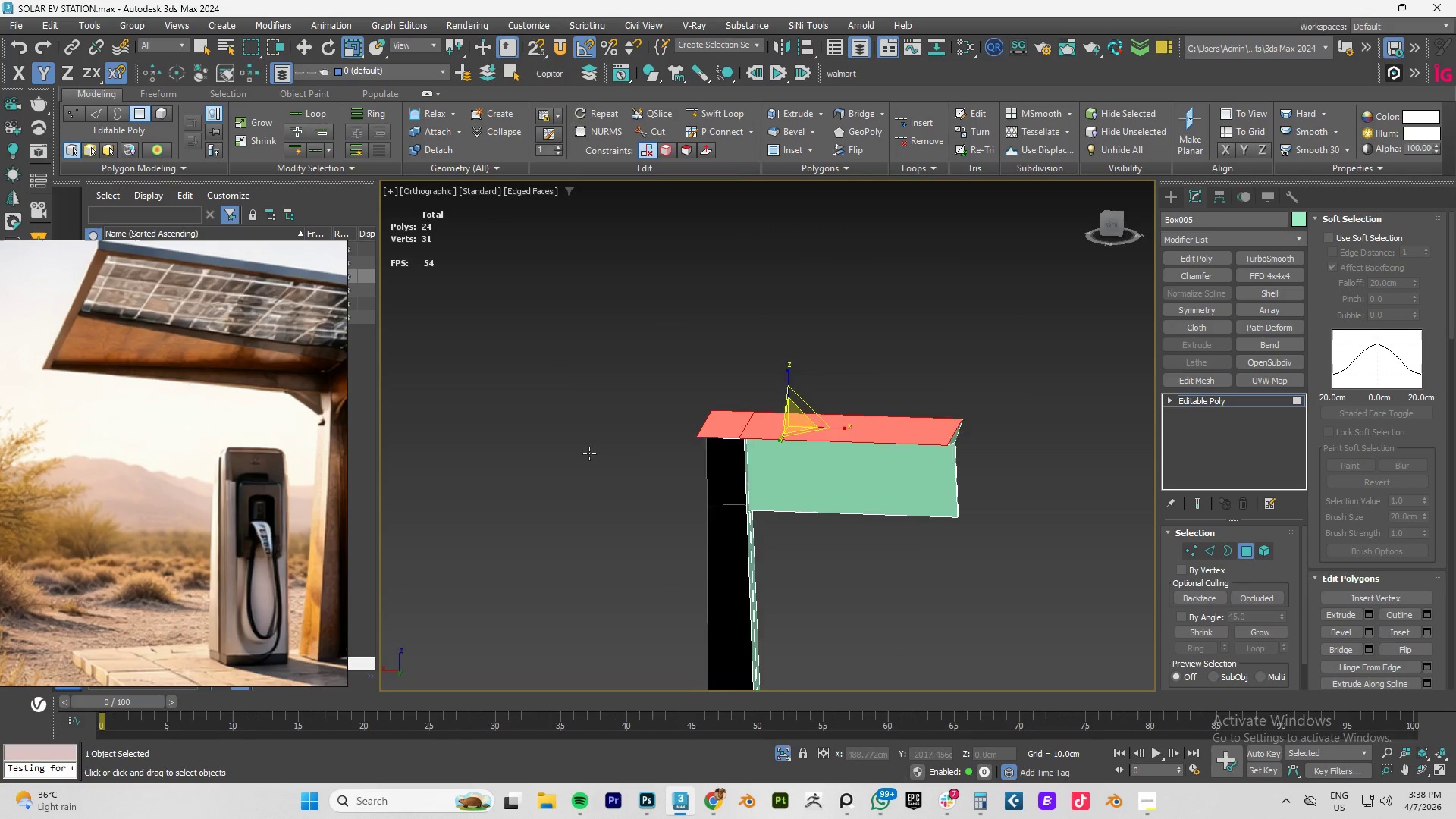 
hold_key(key=AltLeft, duration=1.44)
 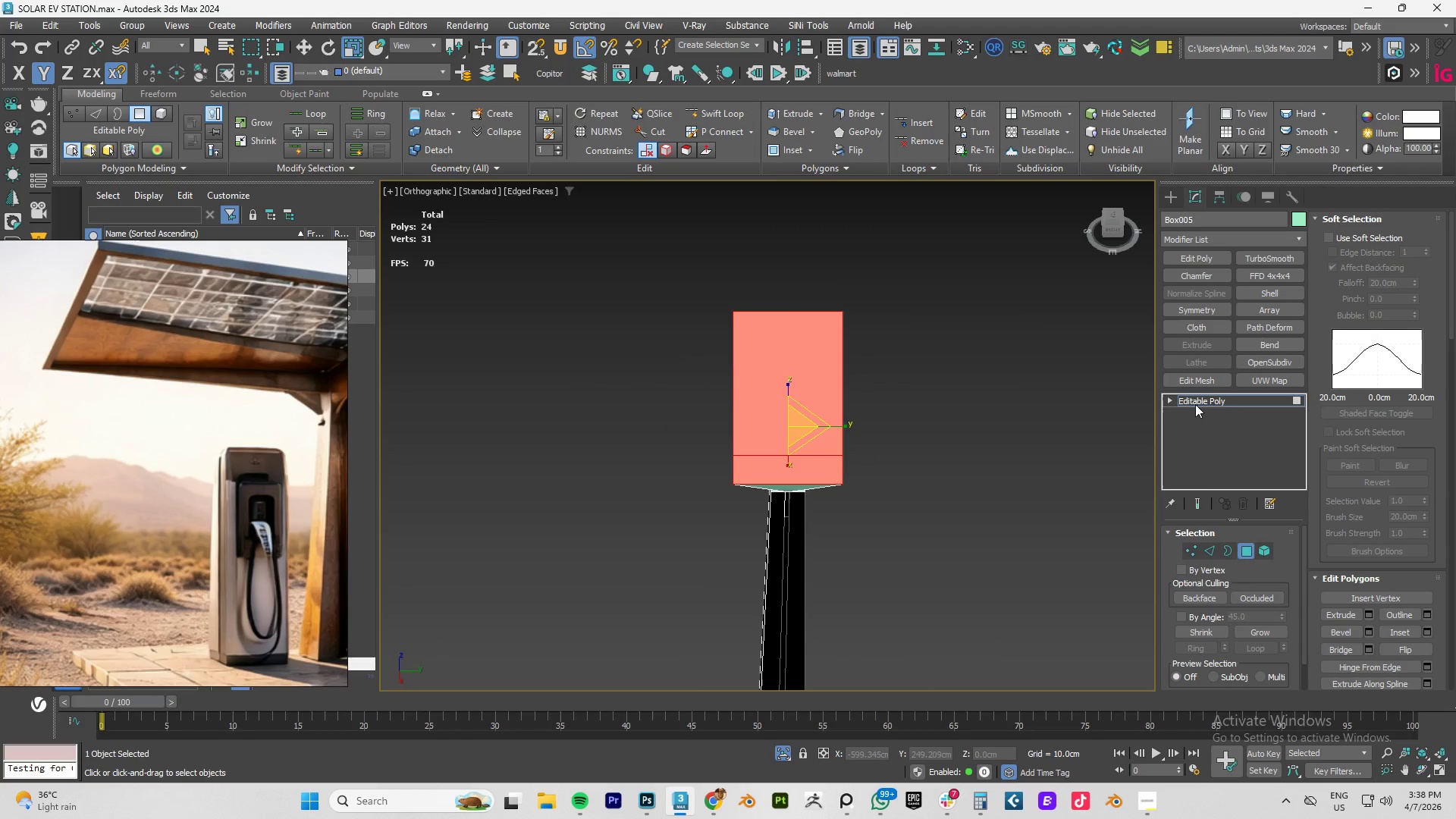 
left_click([1195, 400])
 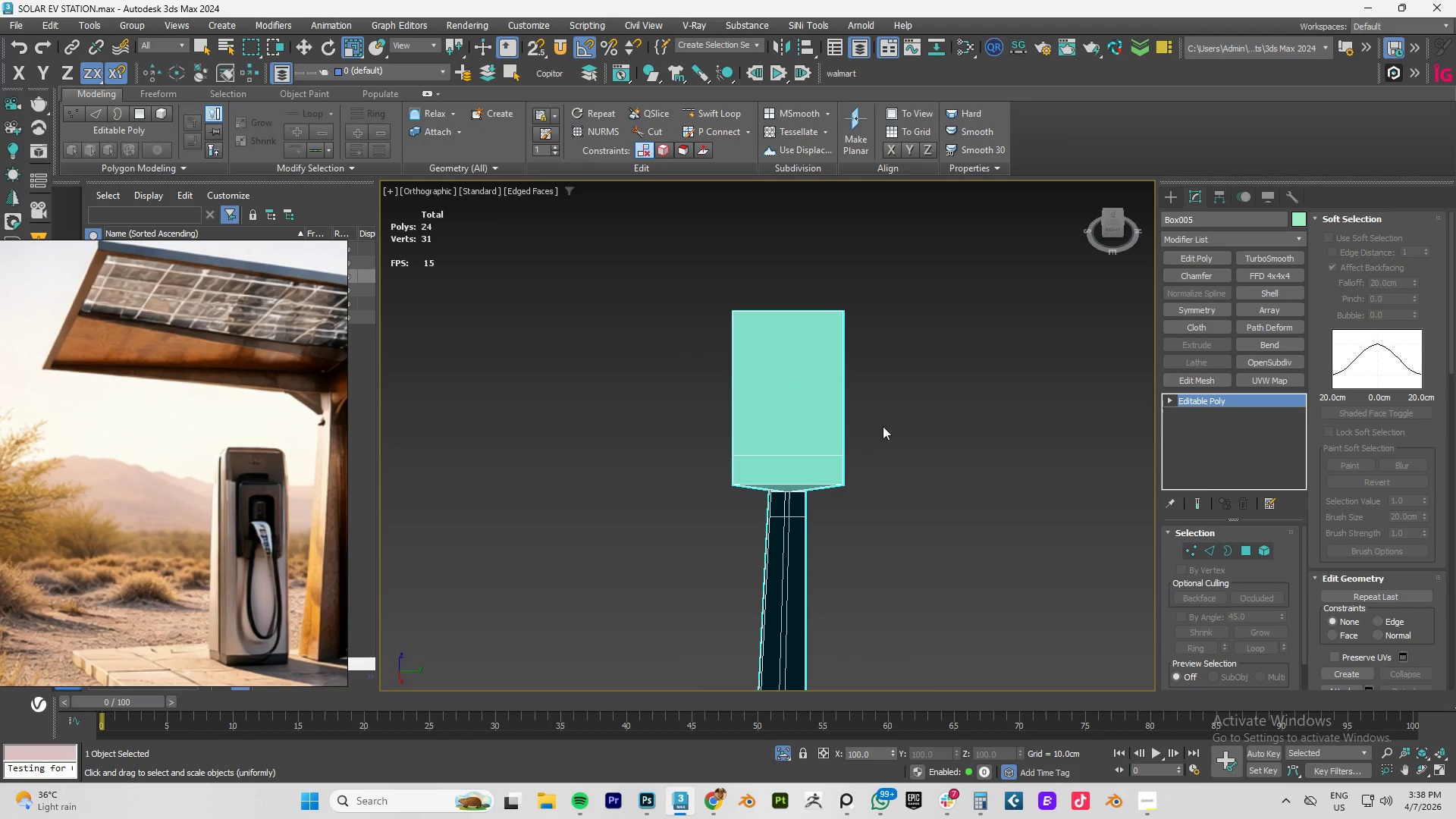 
type(TZ)
 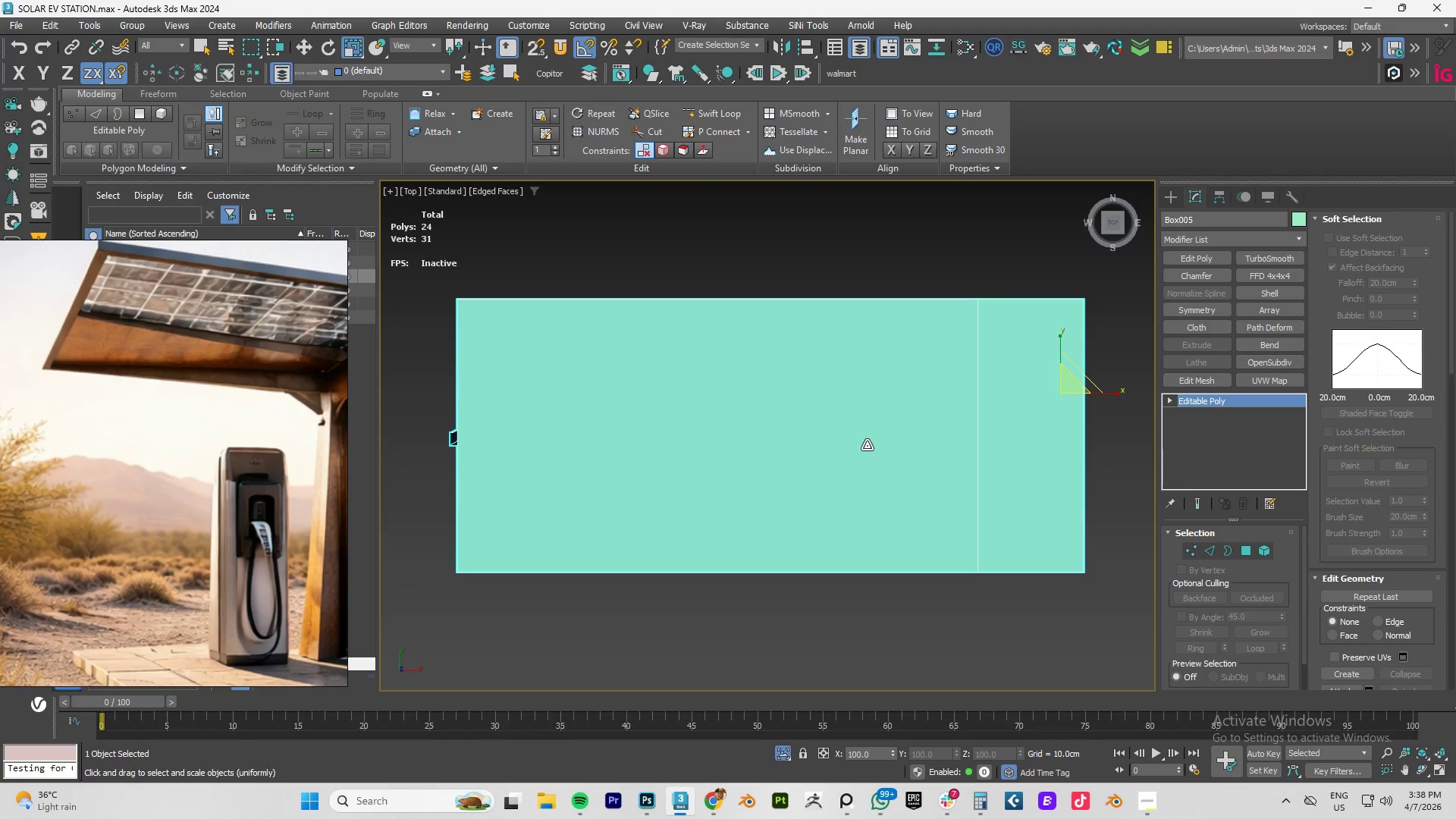 
scroll: coordinate [817, 445], scroll_direction: down, amount: 4.0
 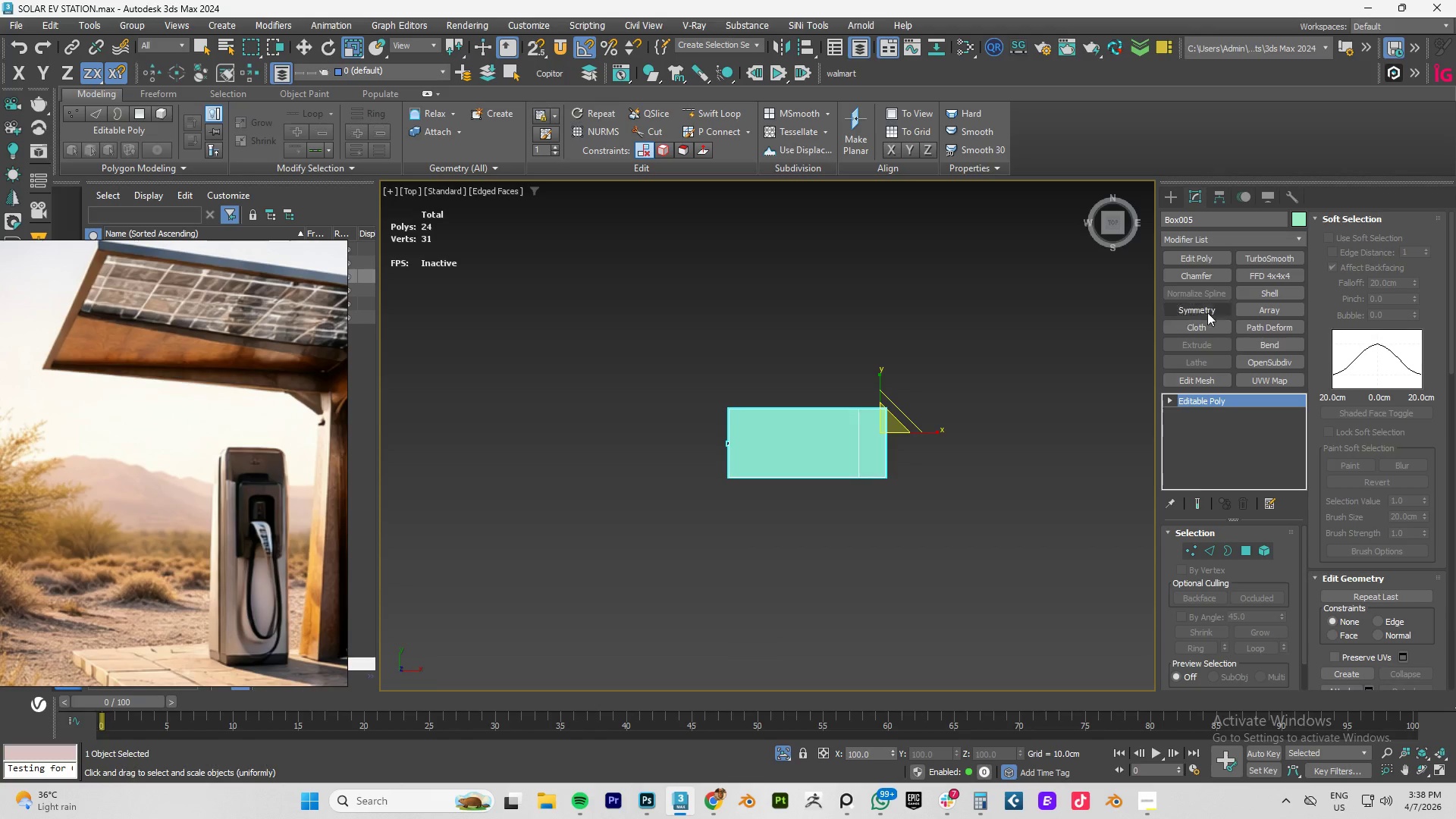 
left_click([1204, 312])
 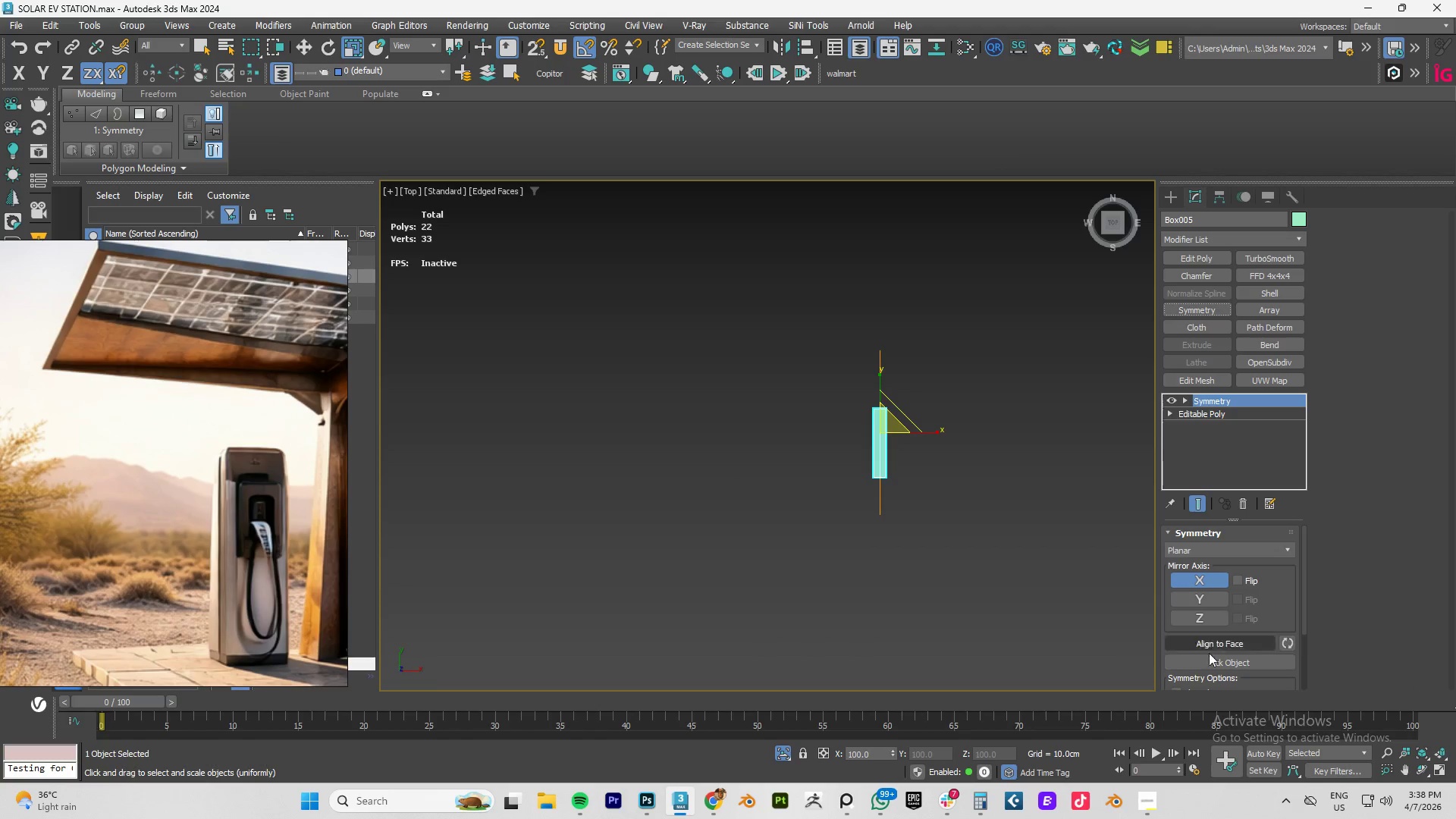 
left_click([1216, 553])
 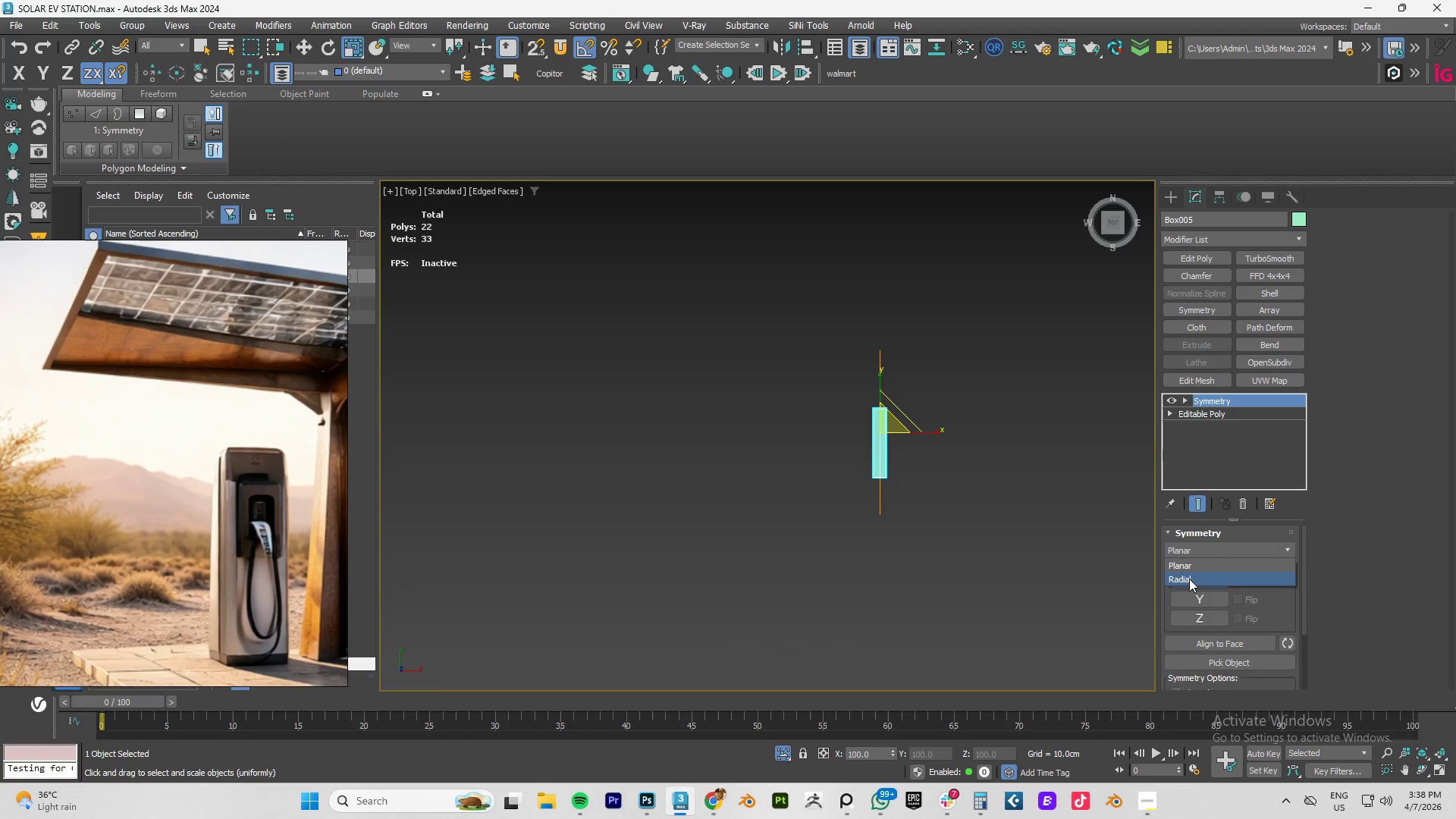 
left_click([1189, 579])
 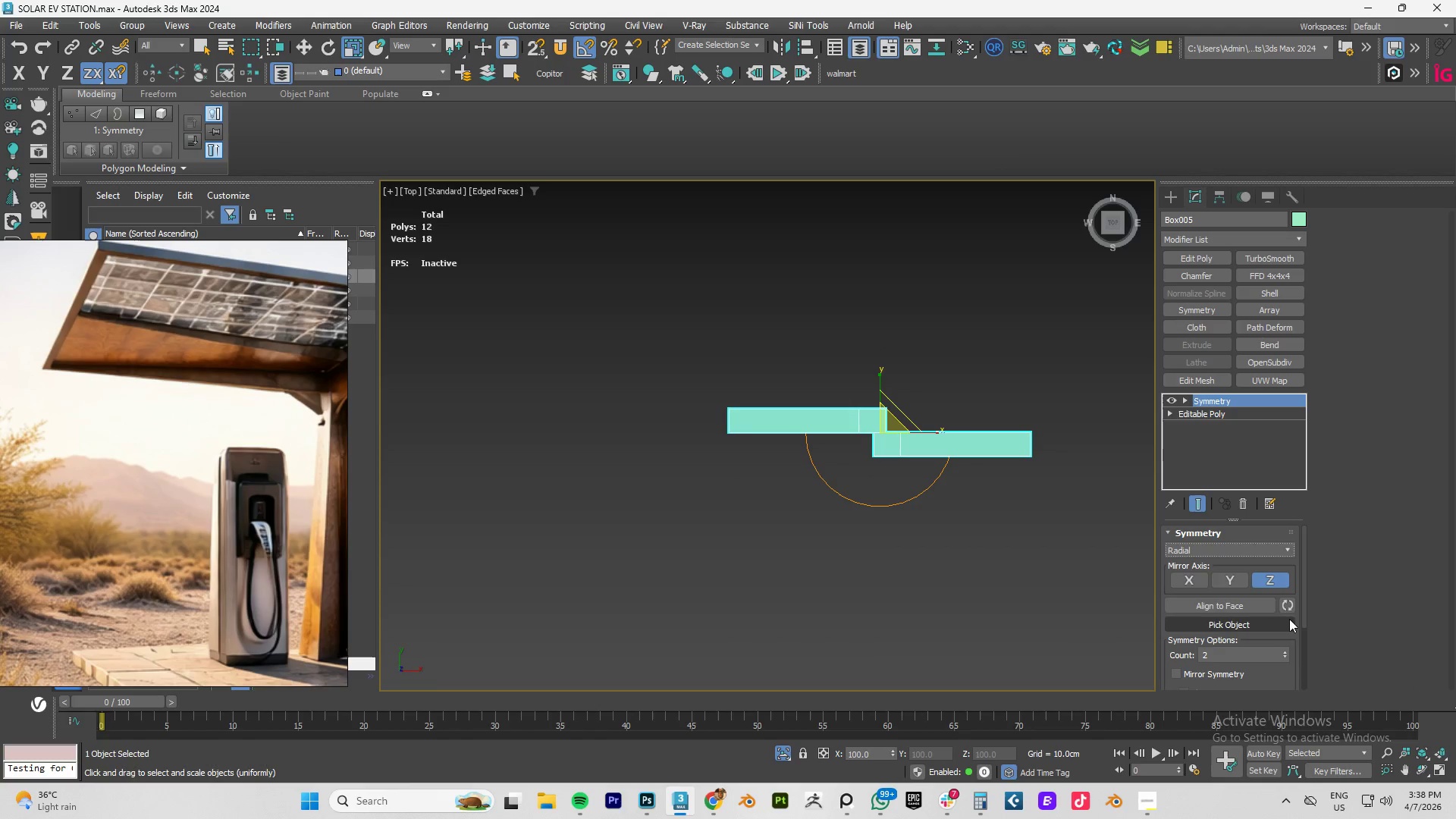 
left_click([1229, 588])
 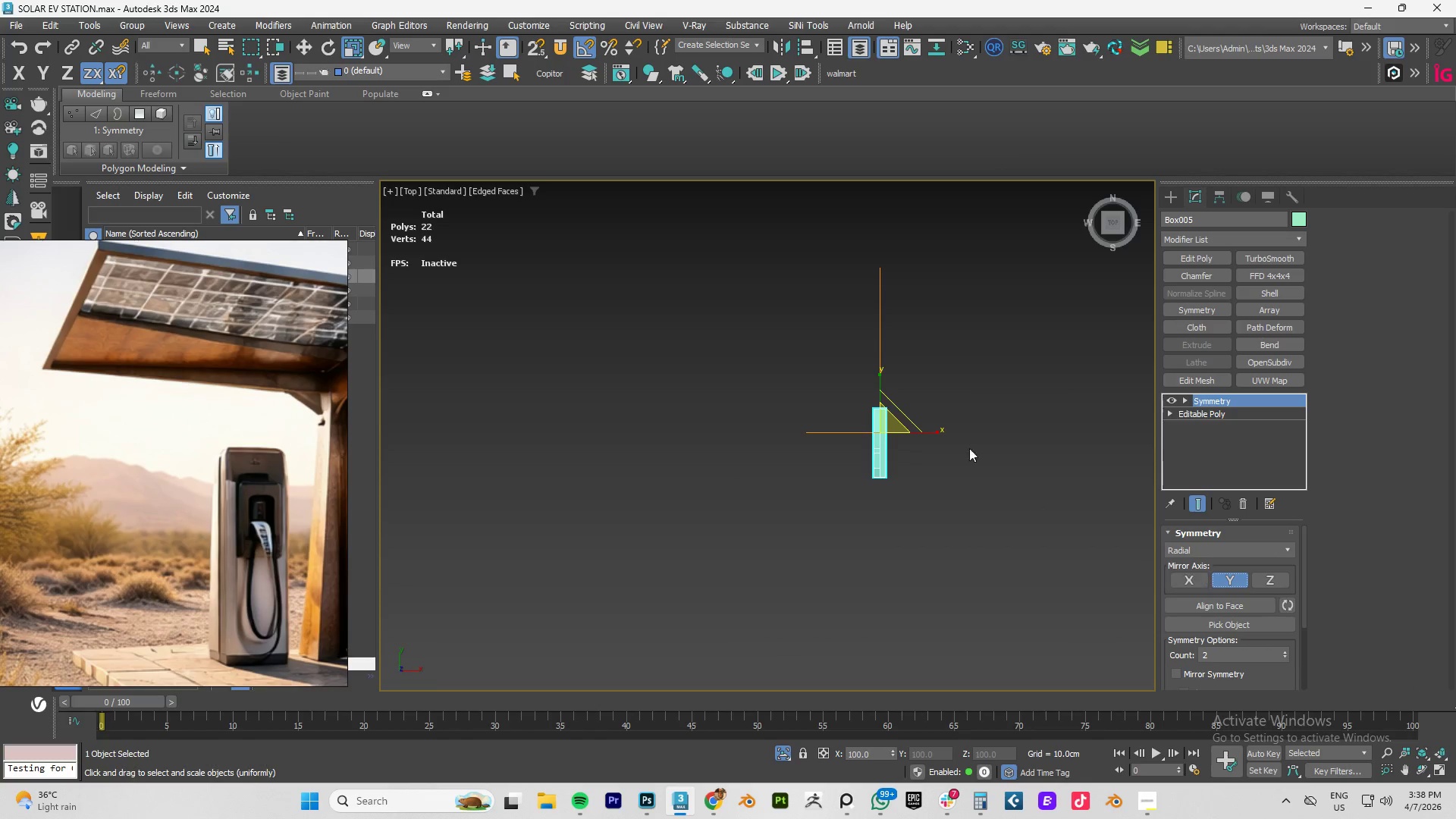 
key(W)
 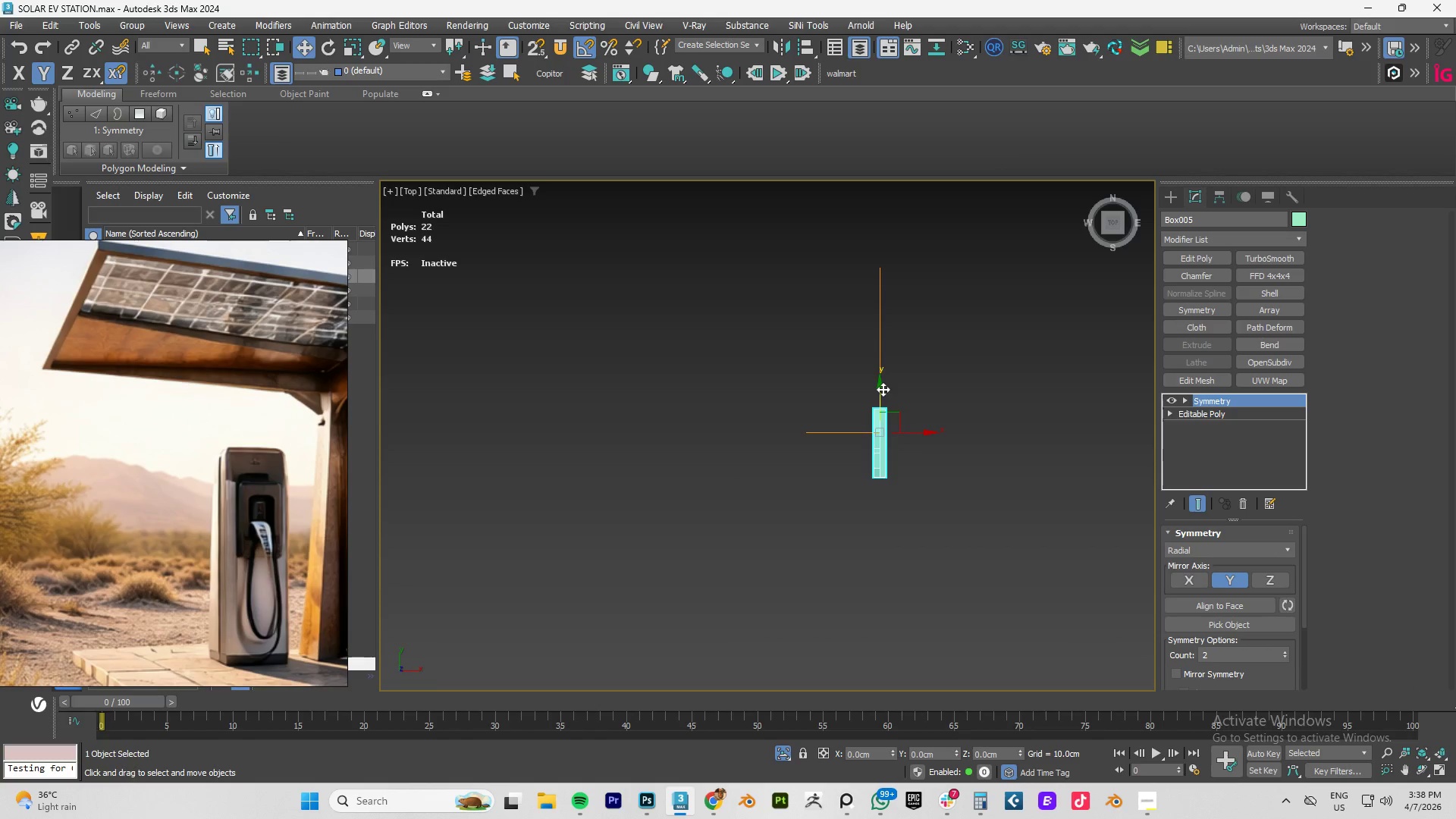 
left_click_drag(start_coordinate=[880, 391], to_coordinate=[880, 354])
 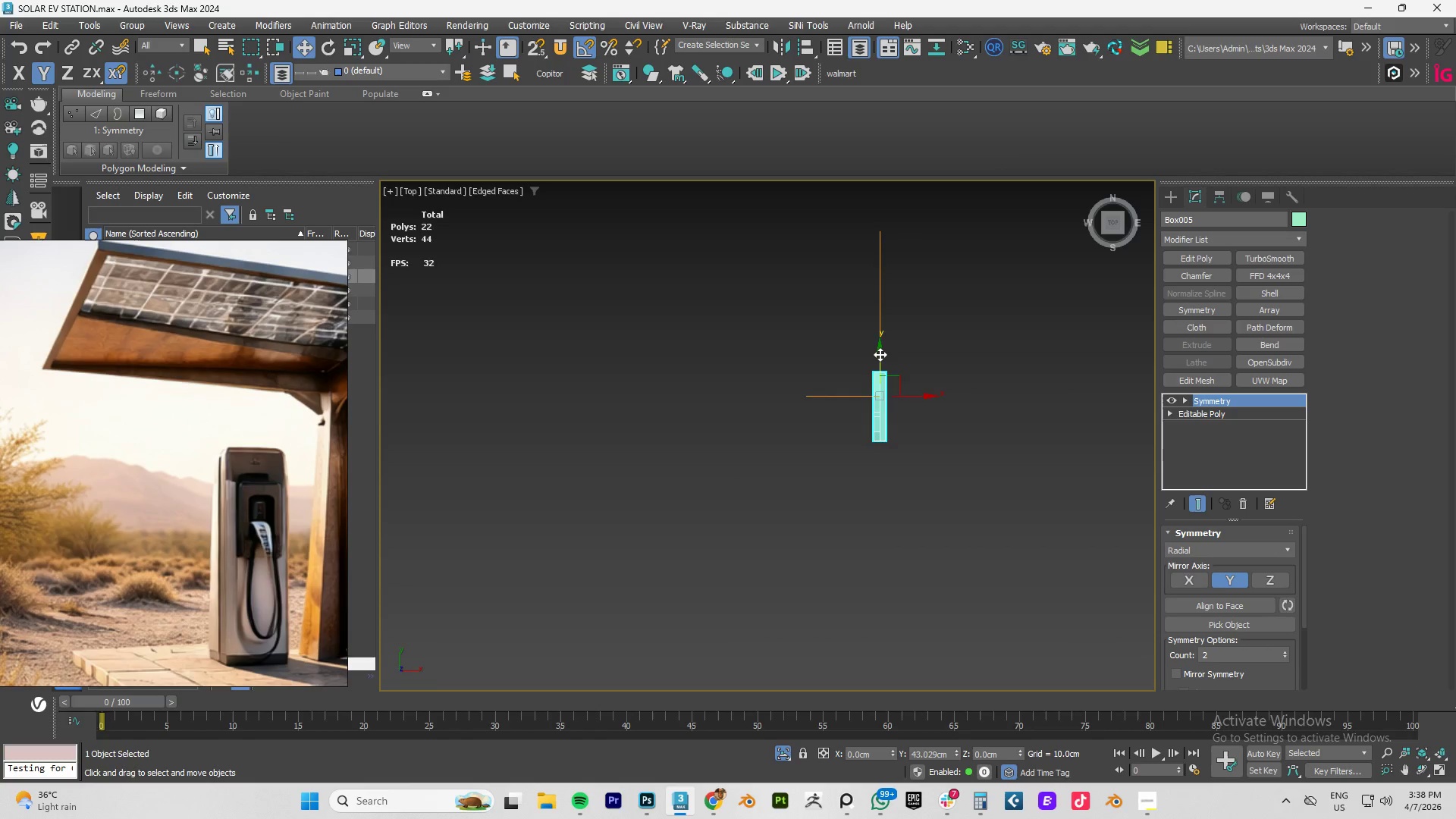 
key(Control+ControlLeft)
 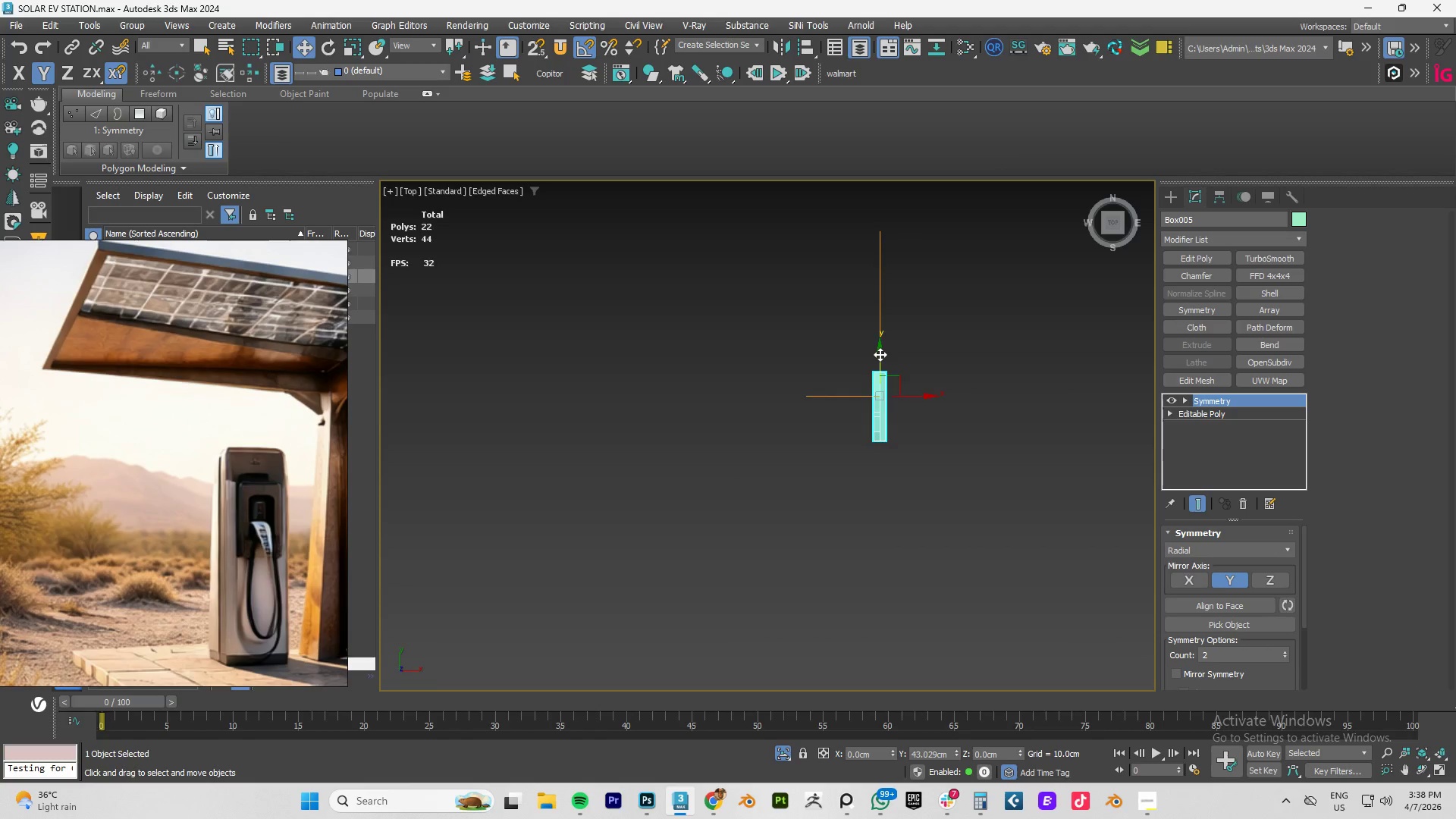 
key(Control+Z)
 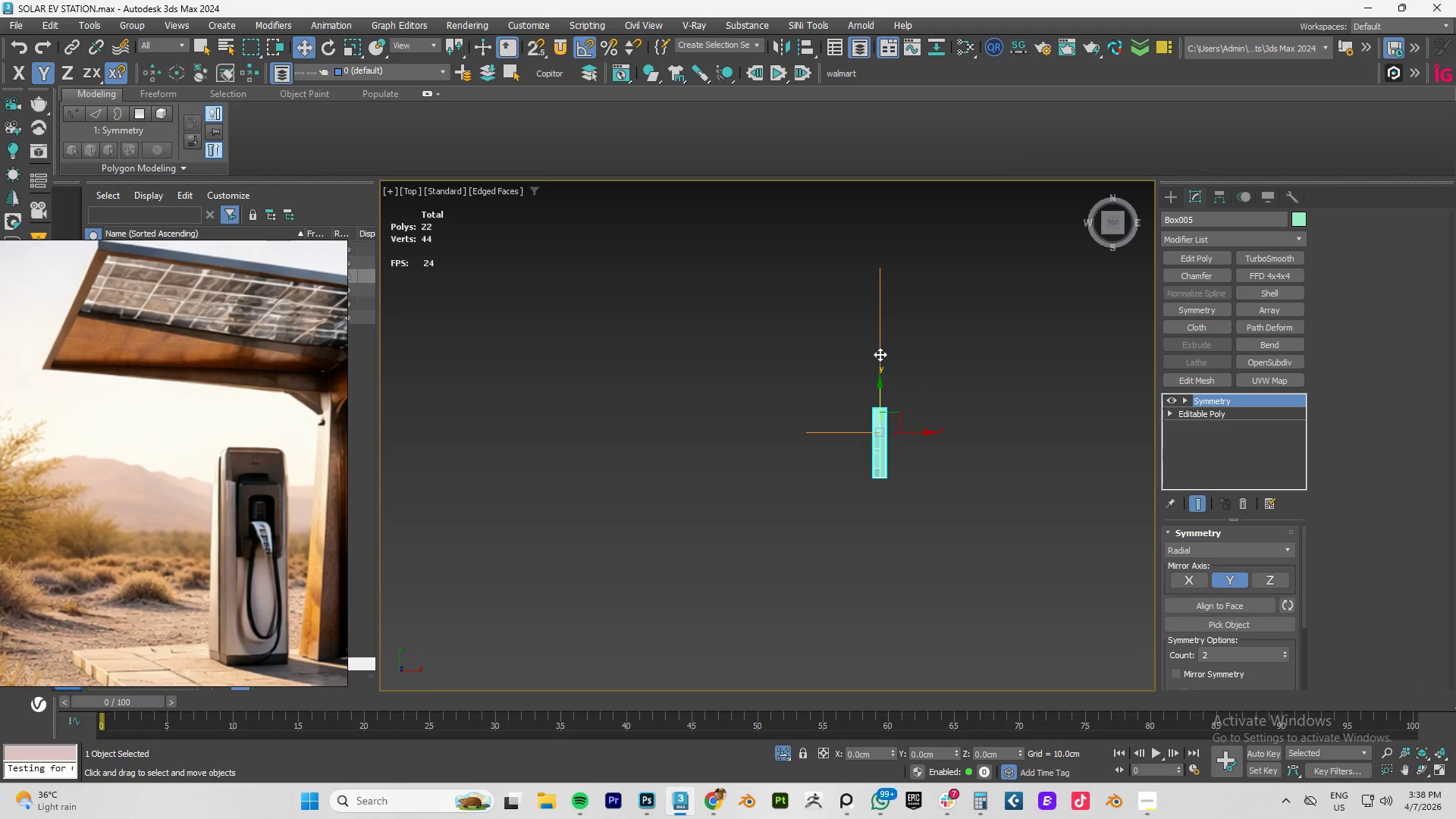 
key(1)
 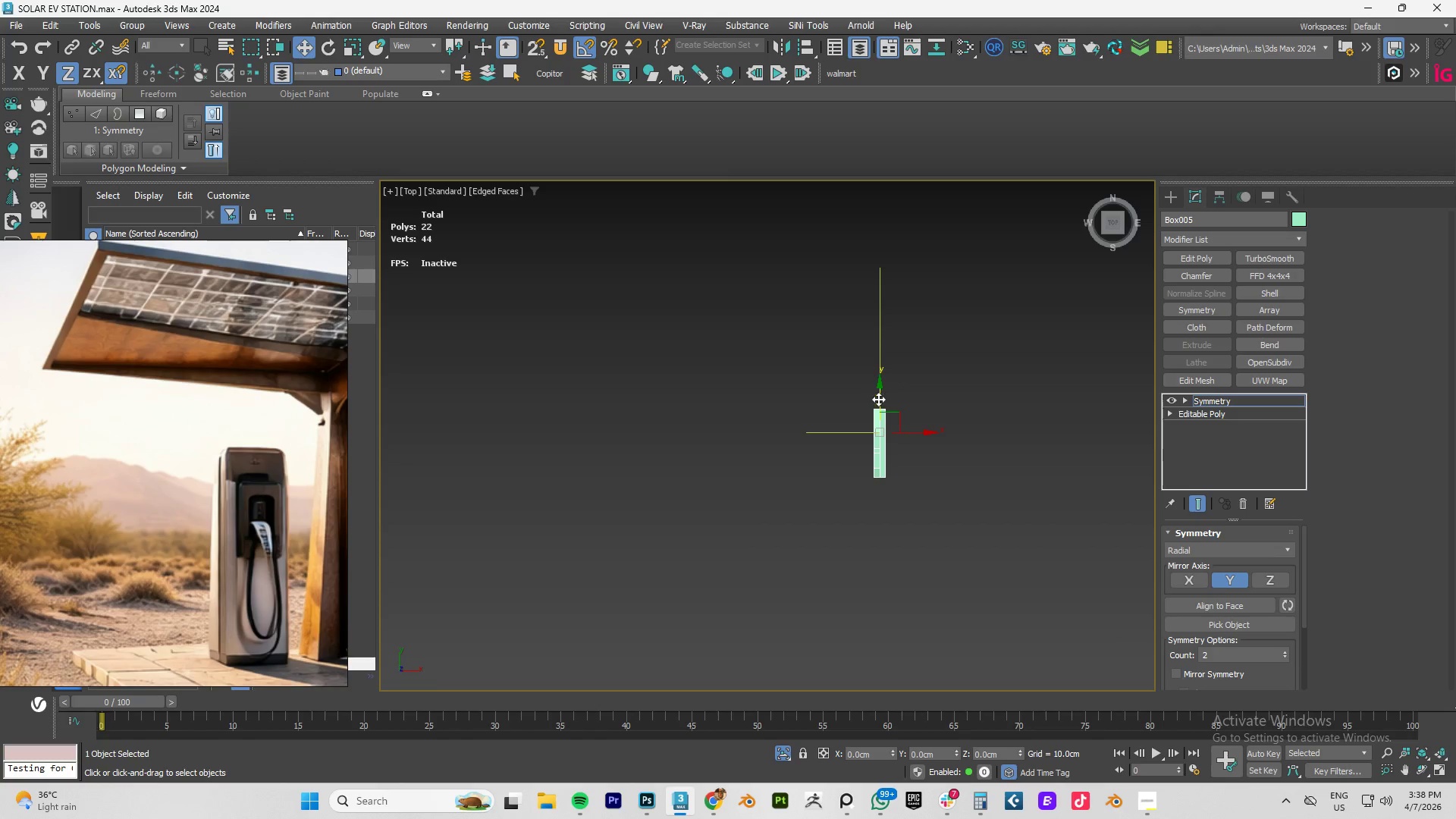 
left_click_drag(start_coordinate=[877, 399], to_coordinate=[886, 498])
 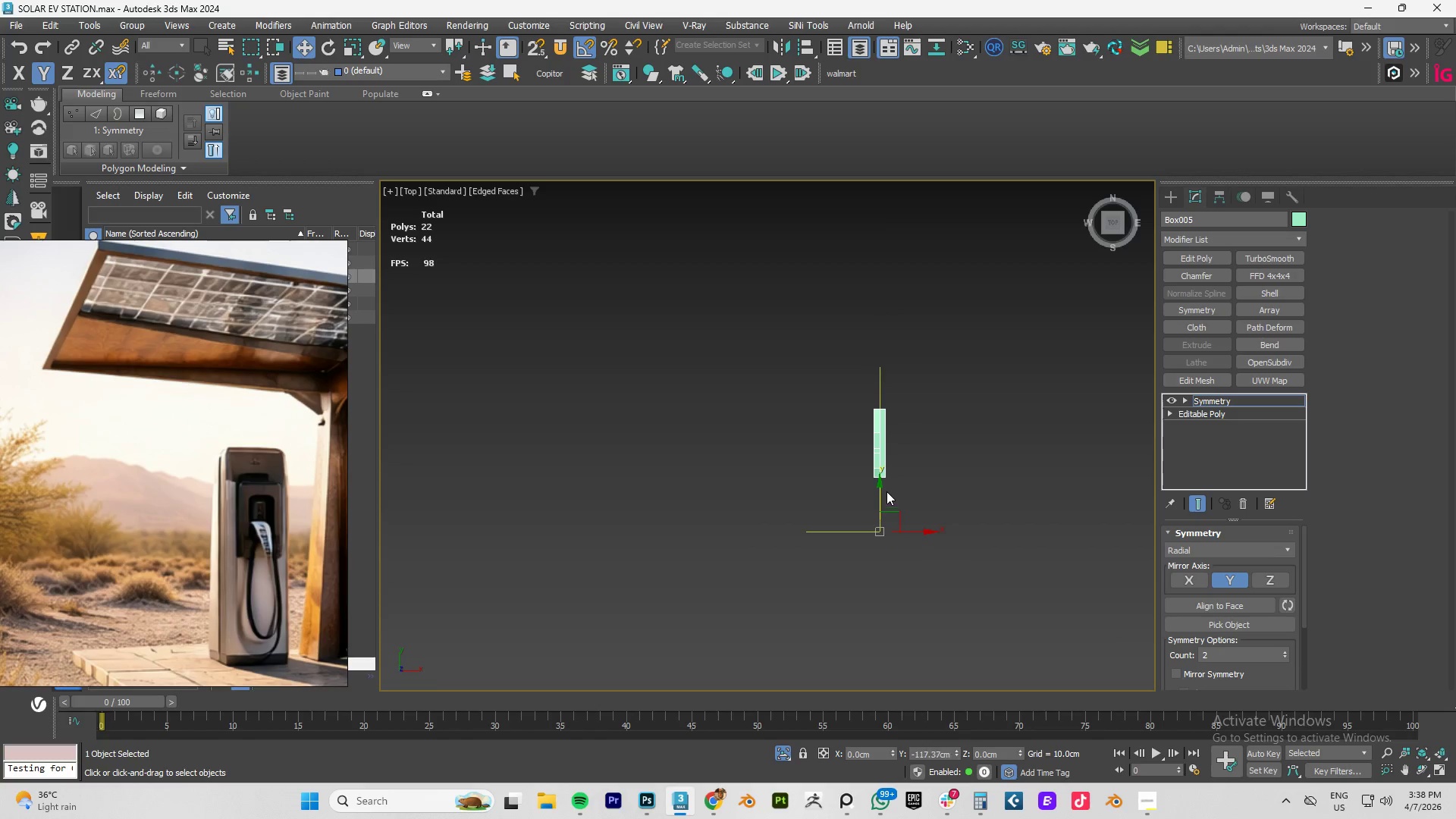 
key(Control+ControlLeft)
 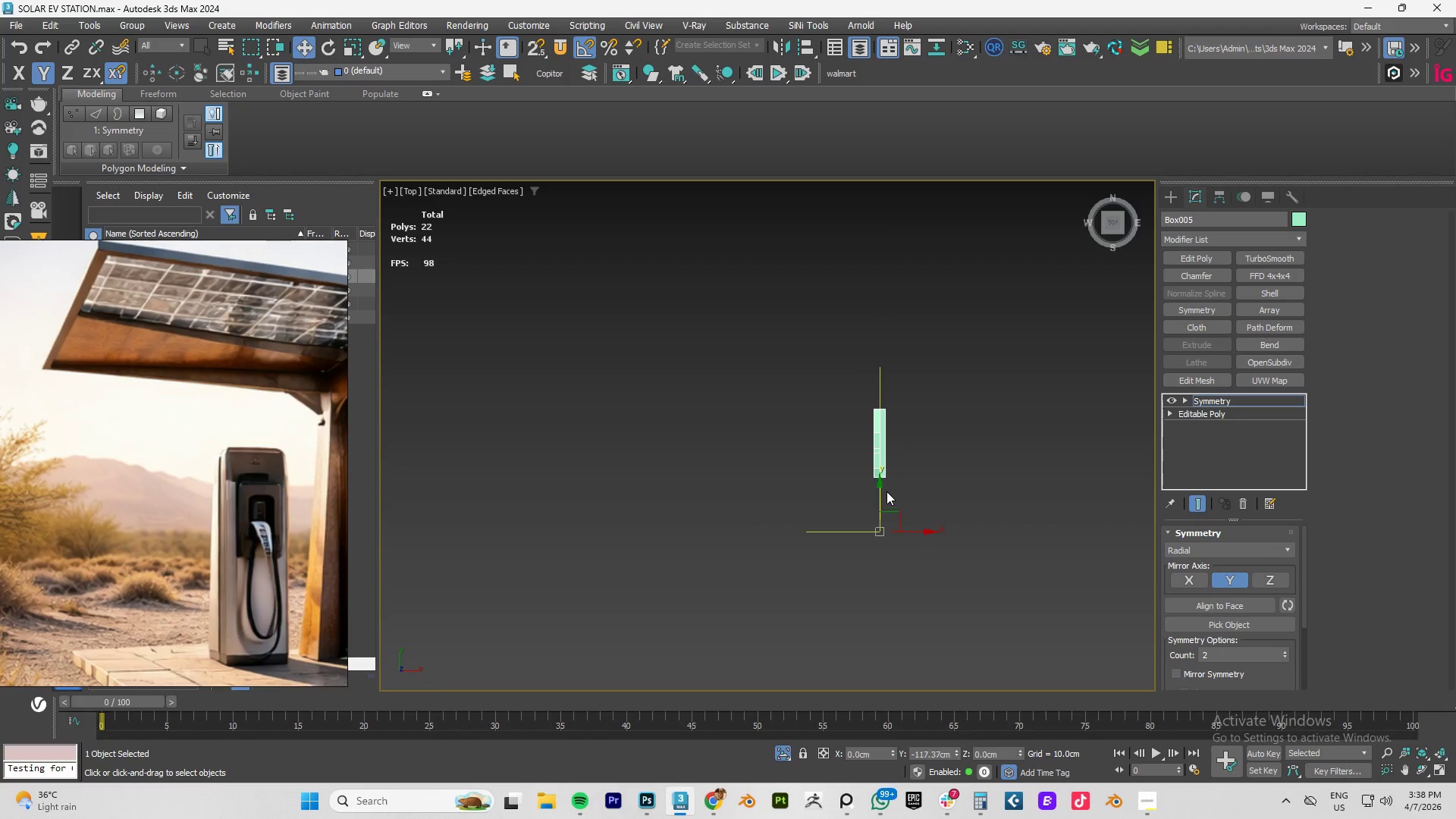 
key(Control+Z)
 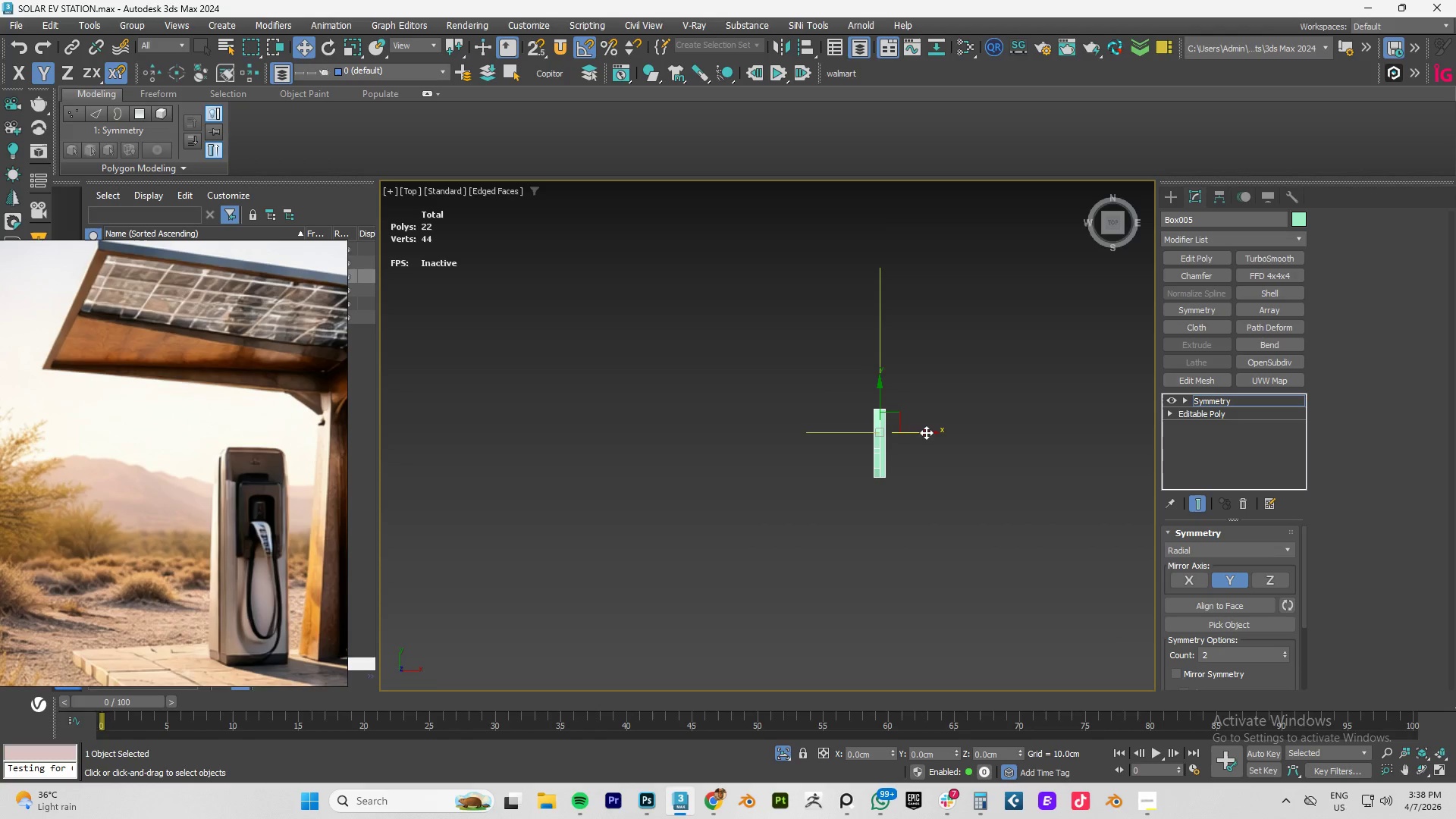 
left_click_drag(start_coordinate=[924, 430], to_coordinate=[994, 431])
 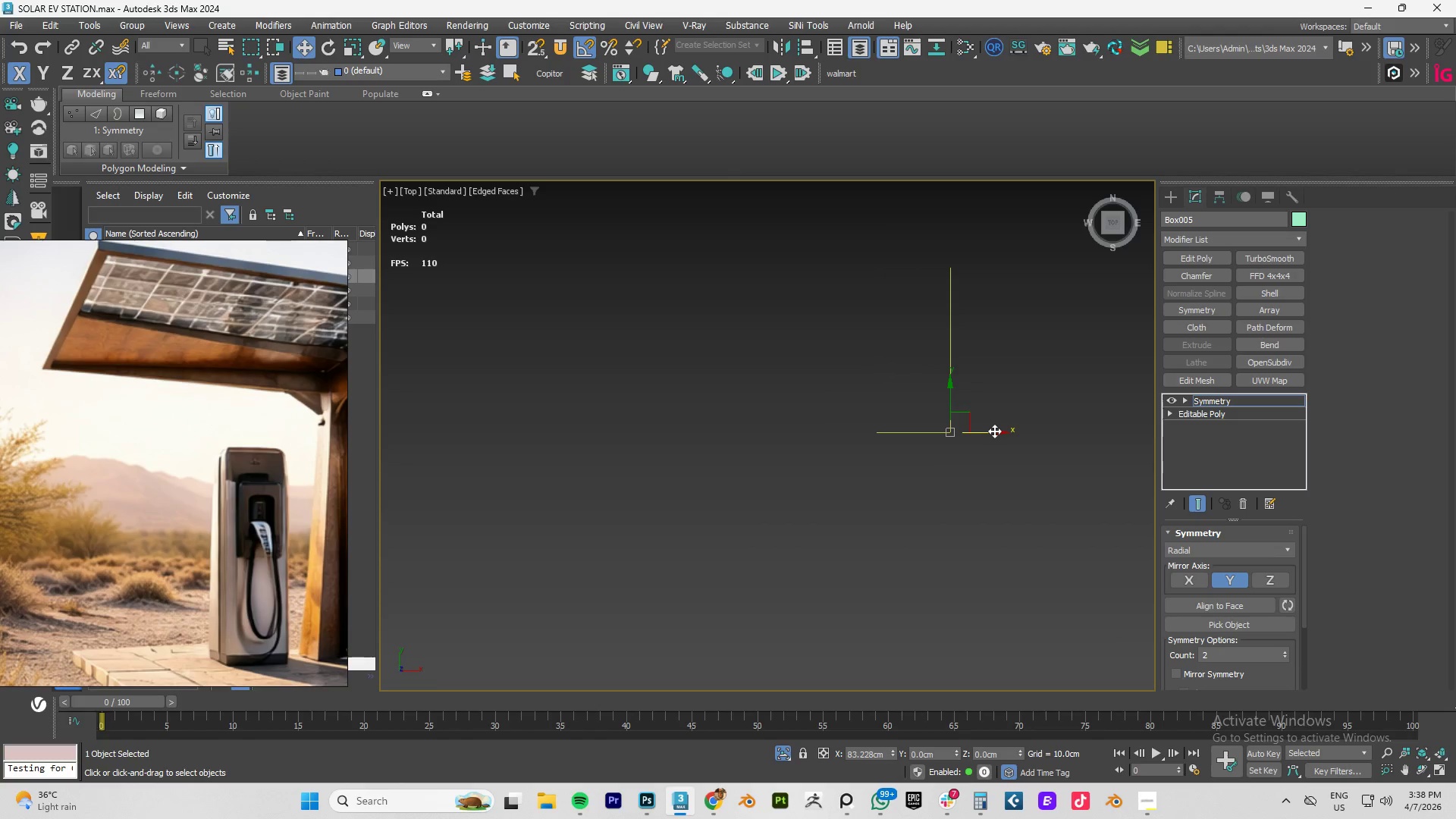 
key(Control+ControlLeft)
 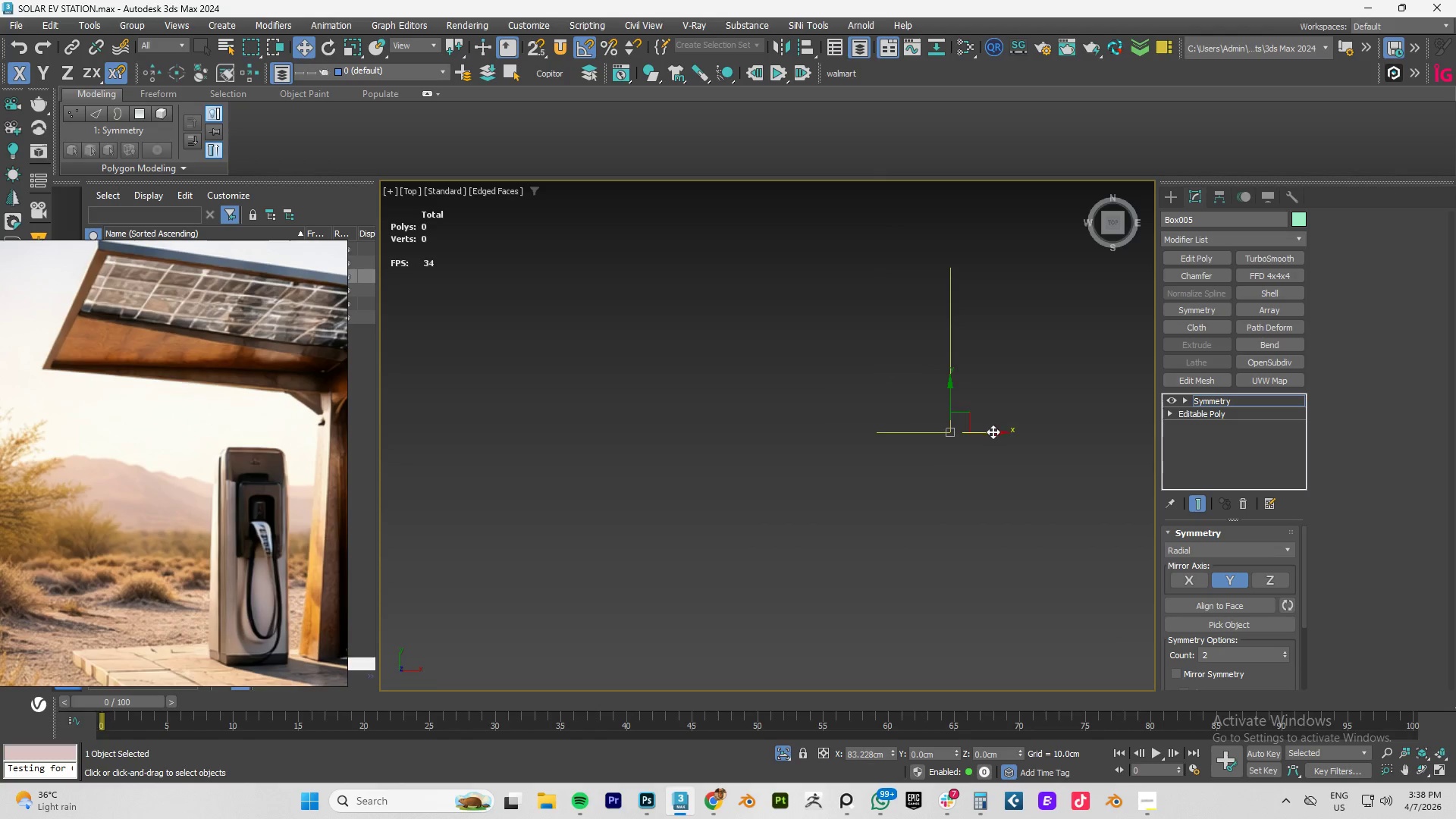 
key(Control+Z)
 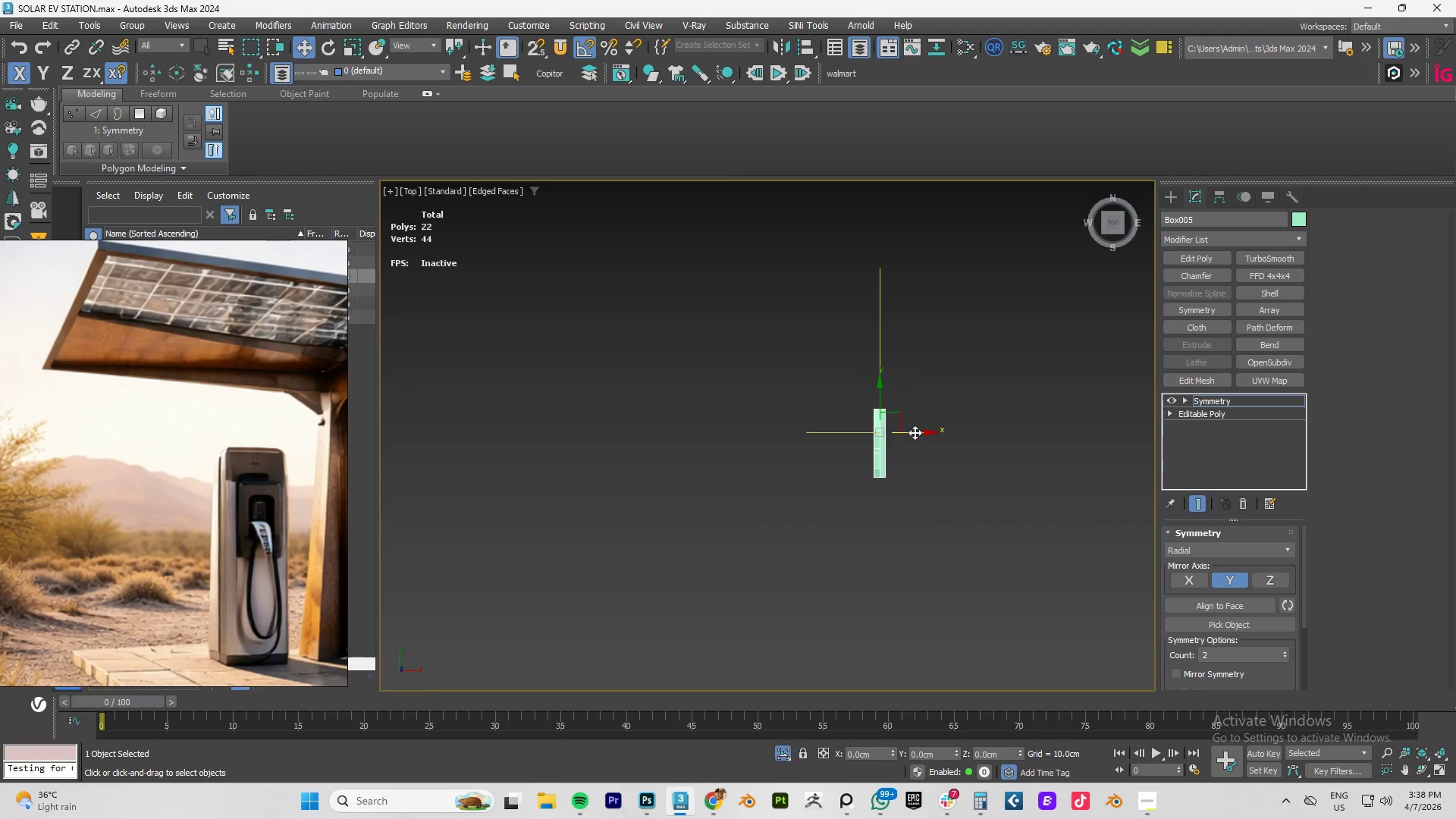 
left_click_drag(start_coordinate=[915, 432], to_coordinate=[744, 419])
 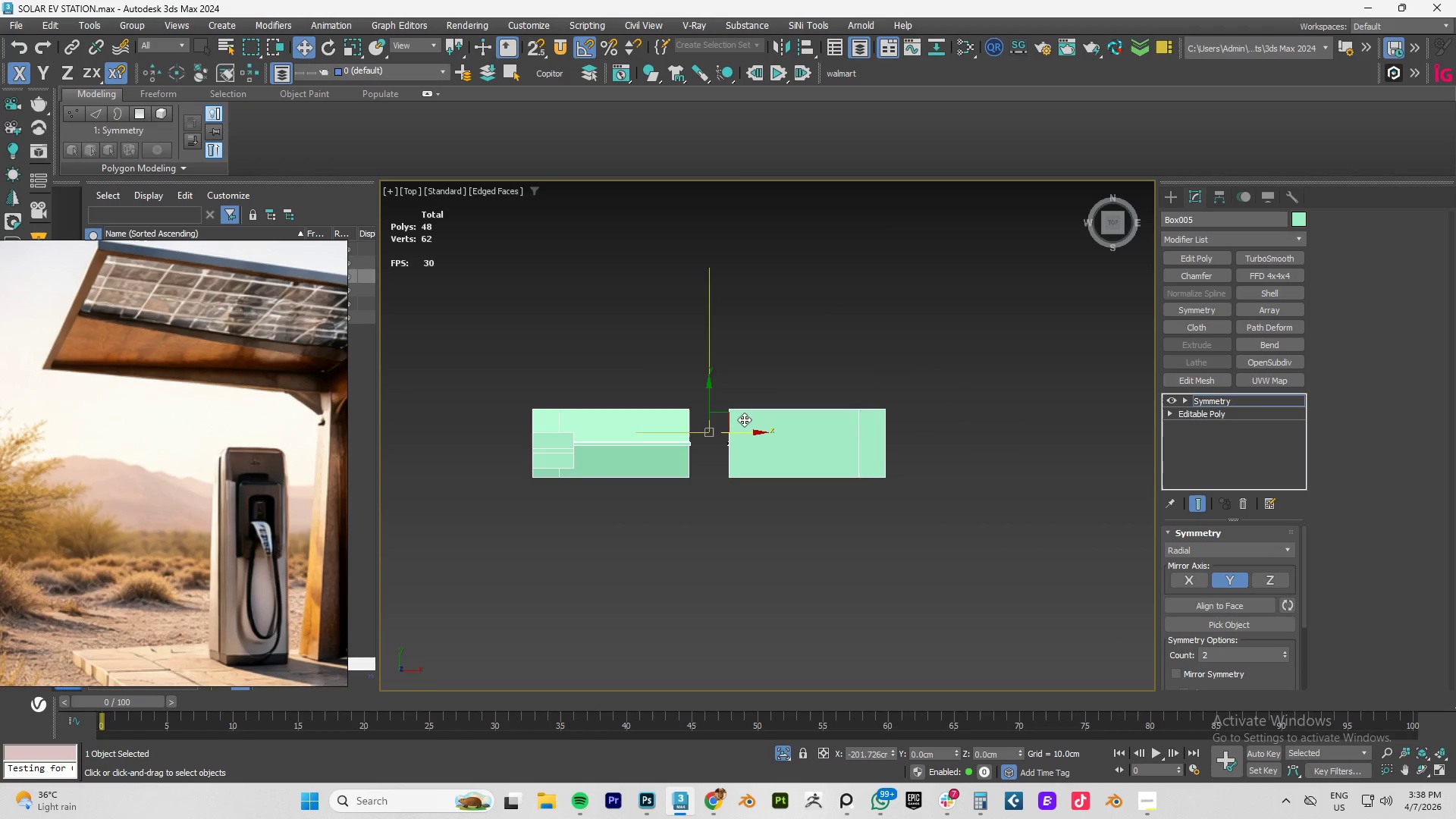 
key(Control+ControlLeft)
 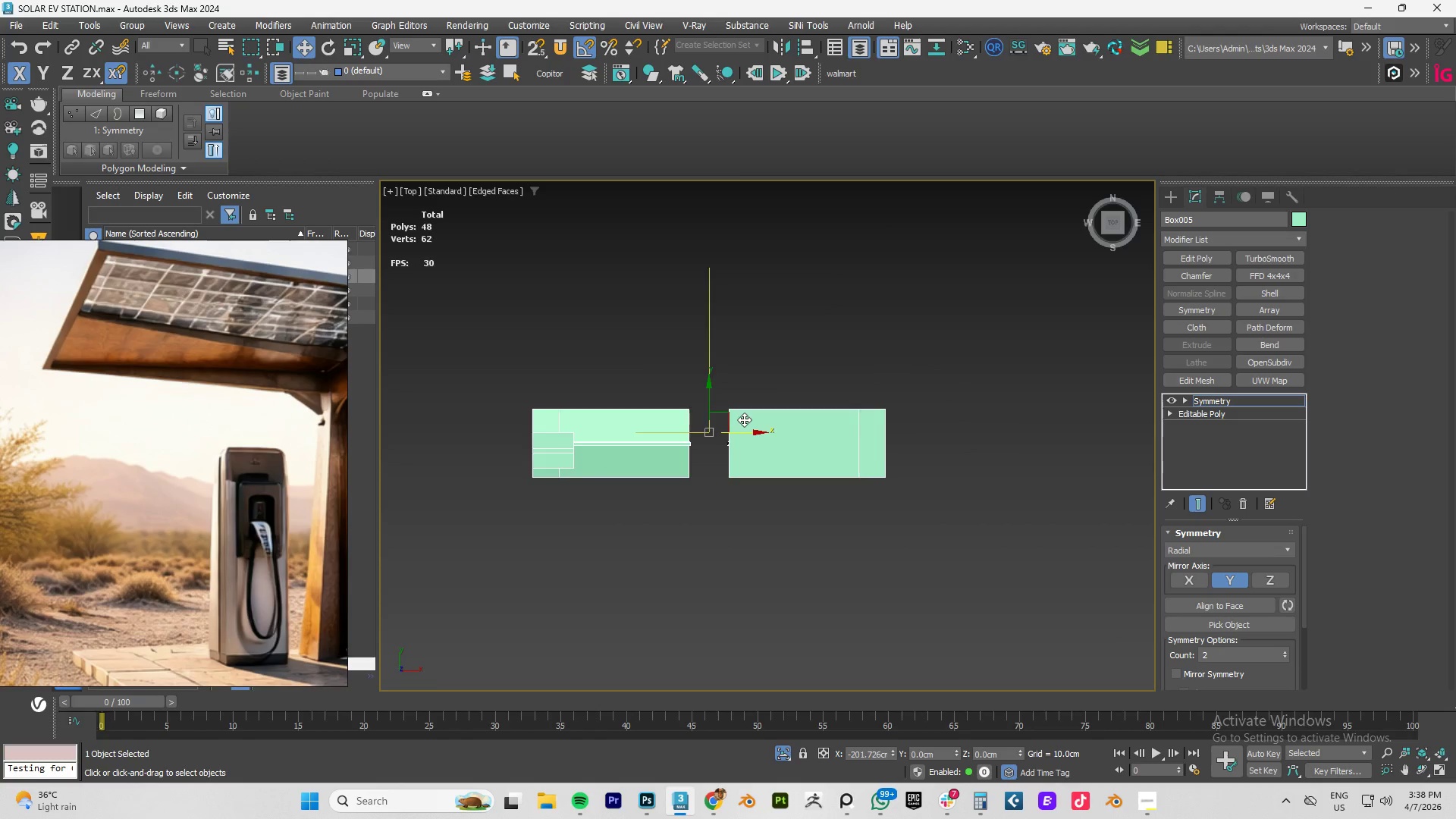 
key(Control+Z)
 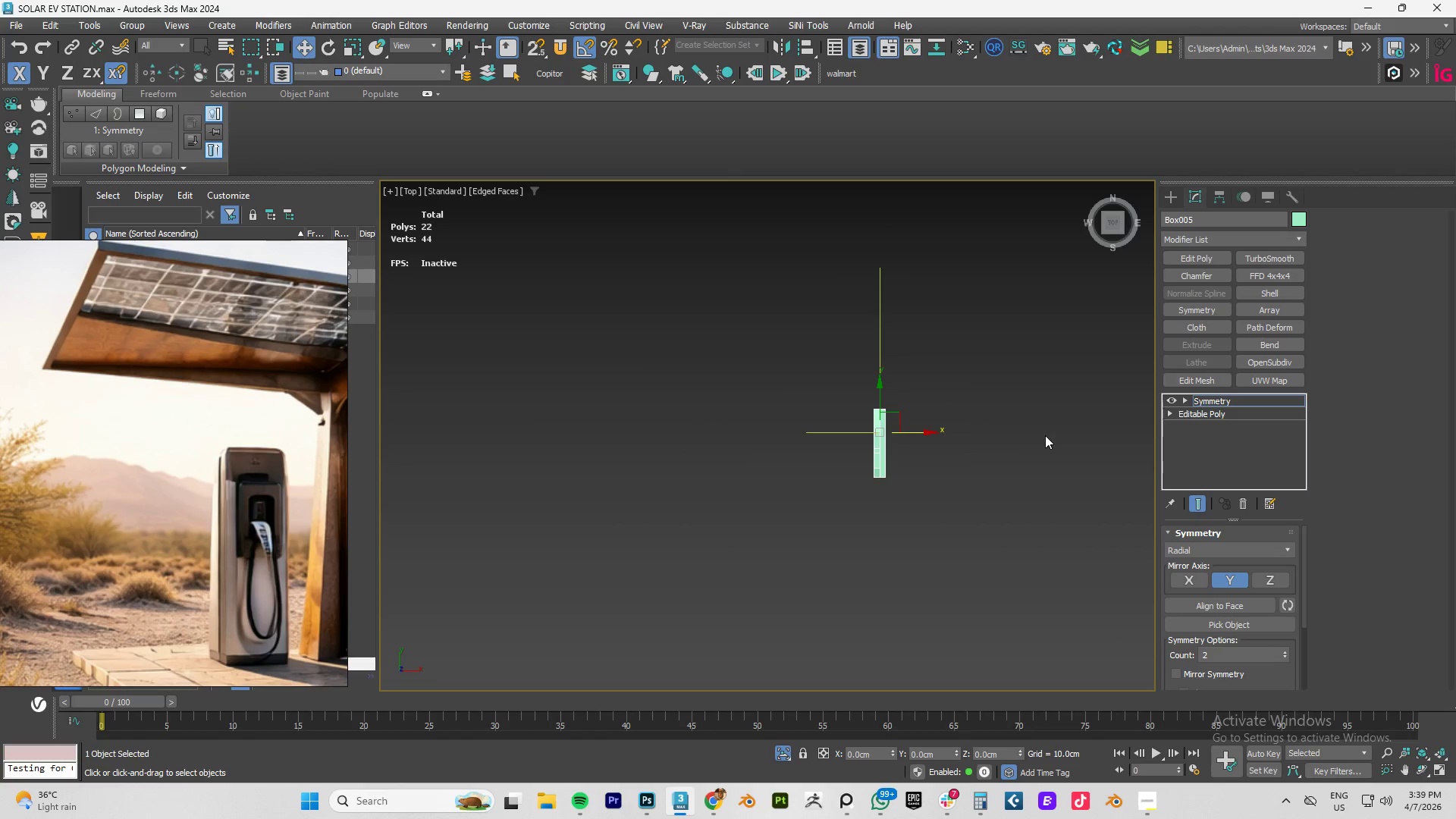 
key(Control+Z)
 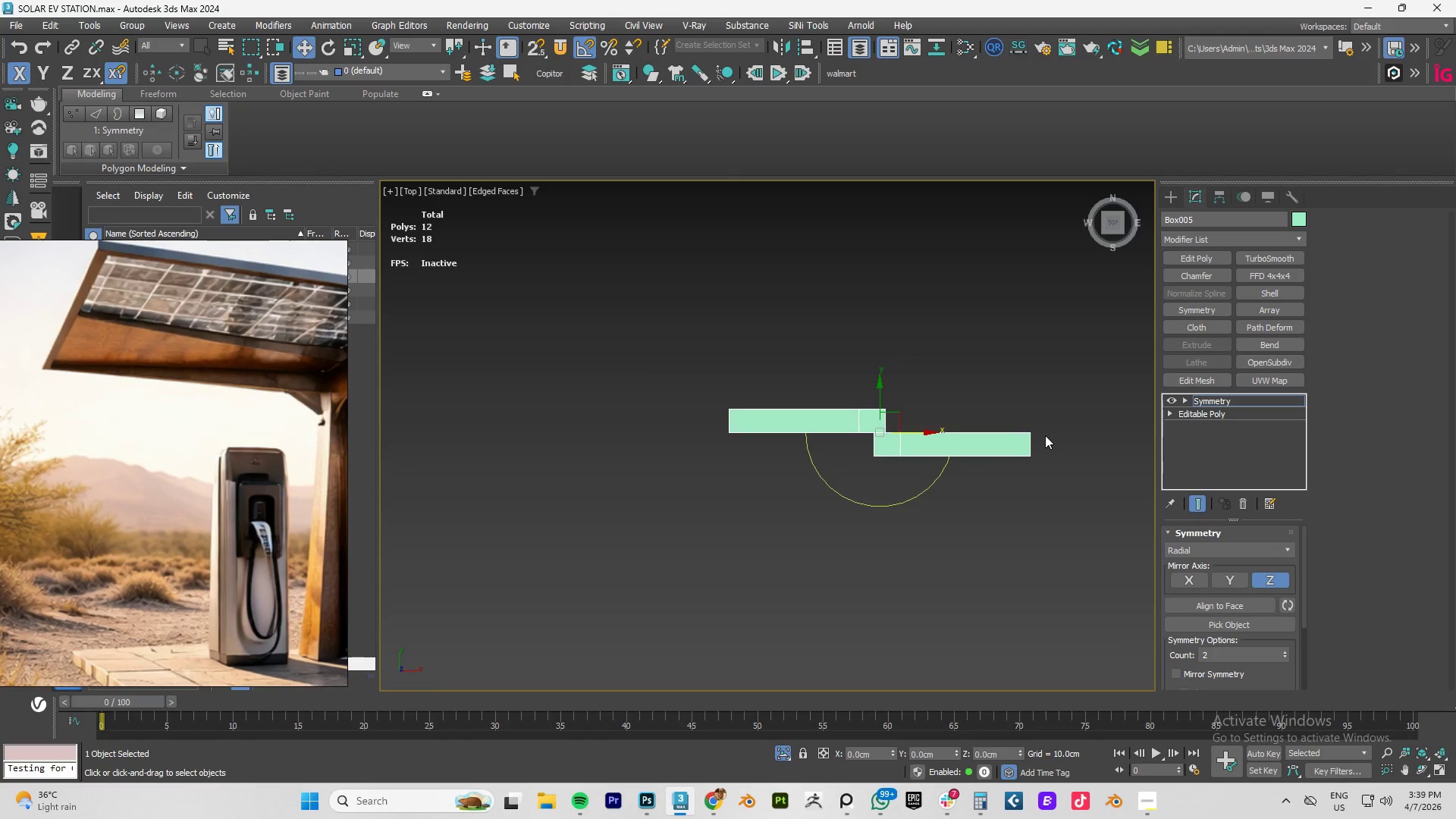 
key(Control+Z)
 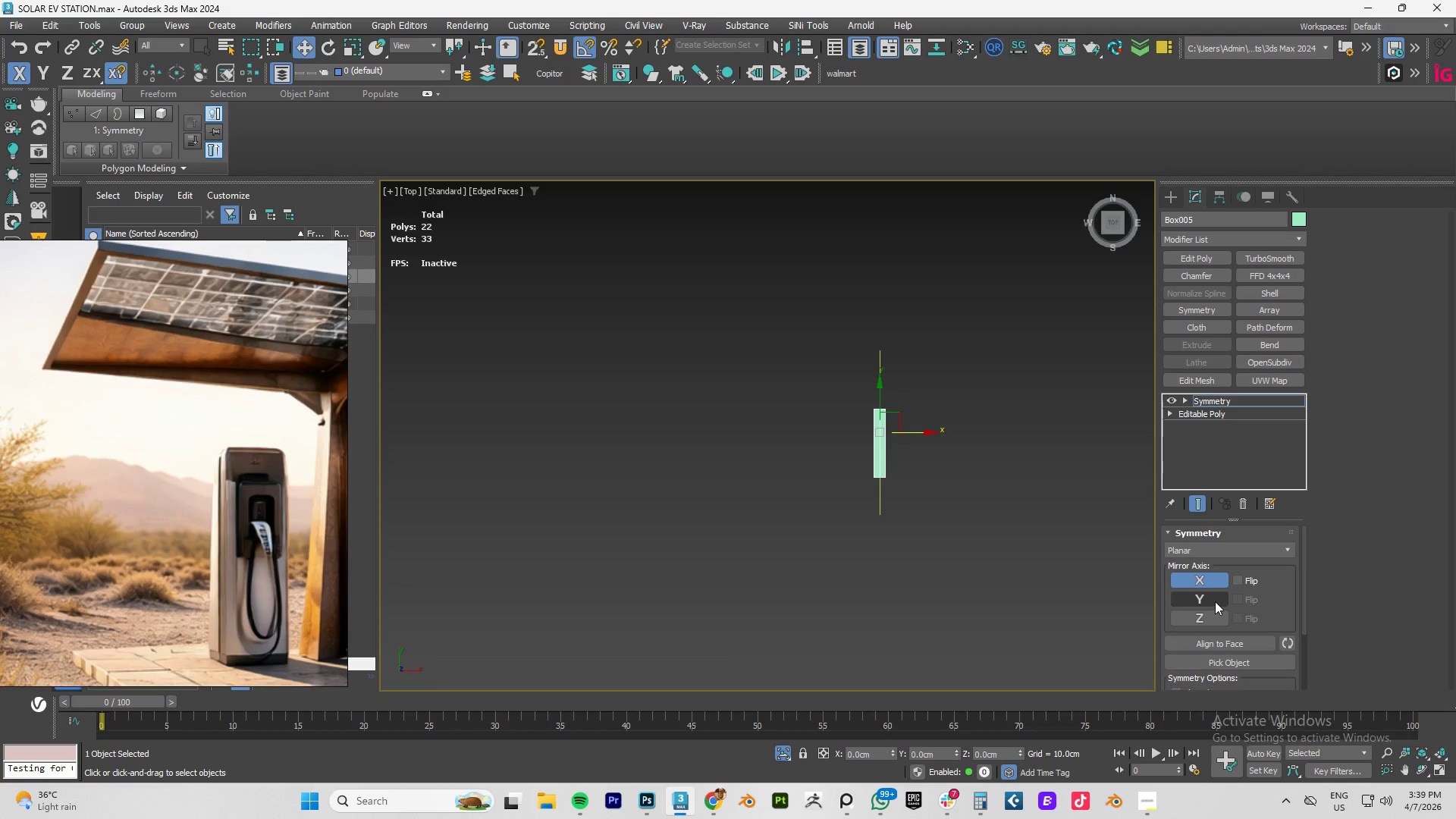 
left_click([1195, 549])
 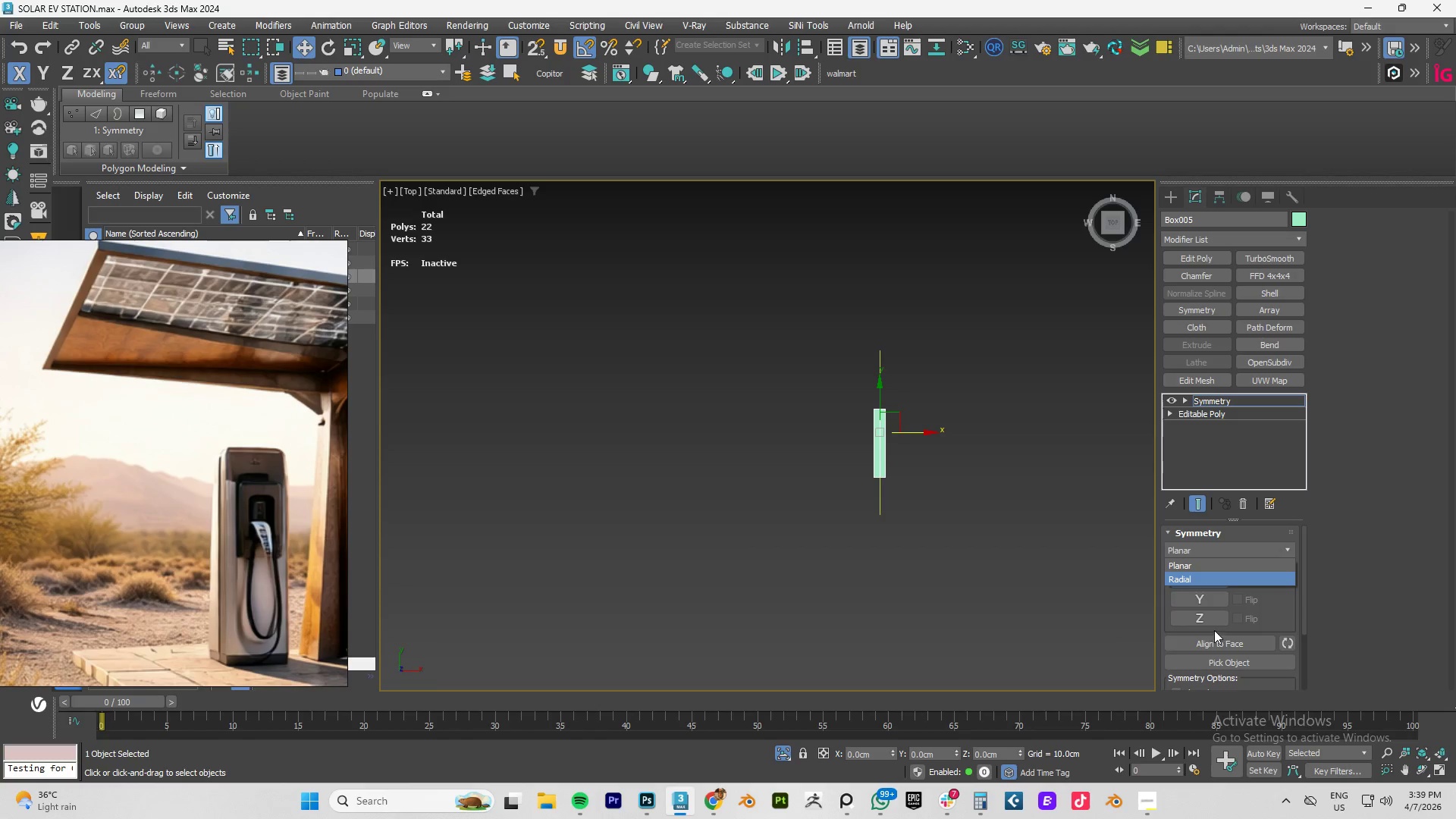 
left_click([1185, 562])
 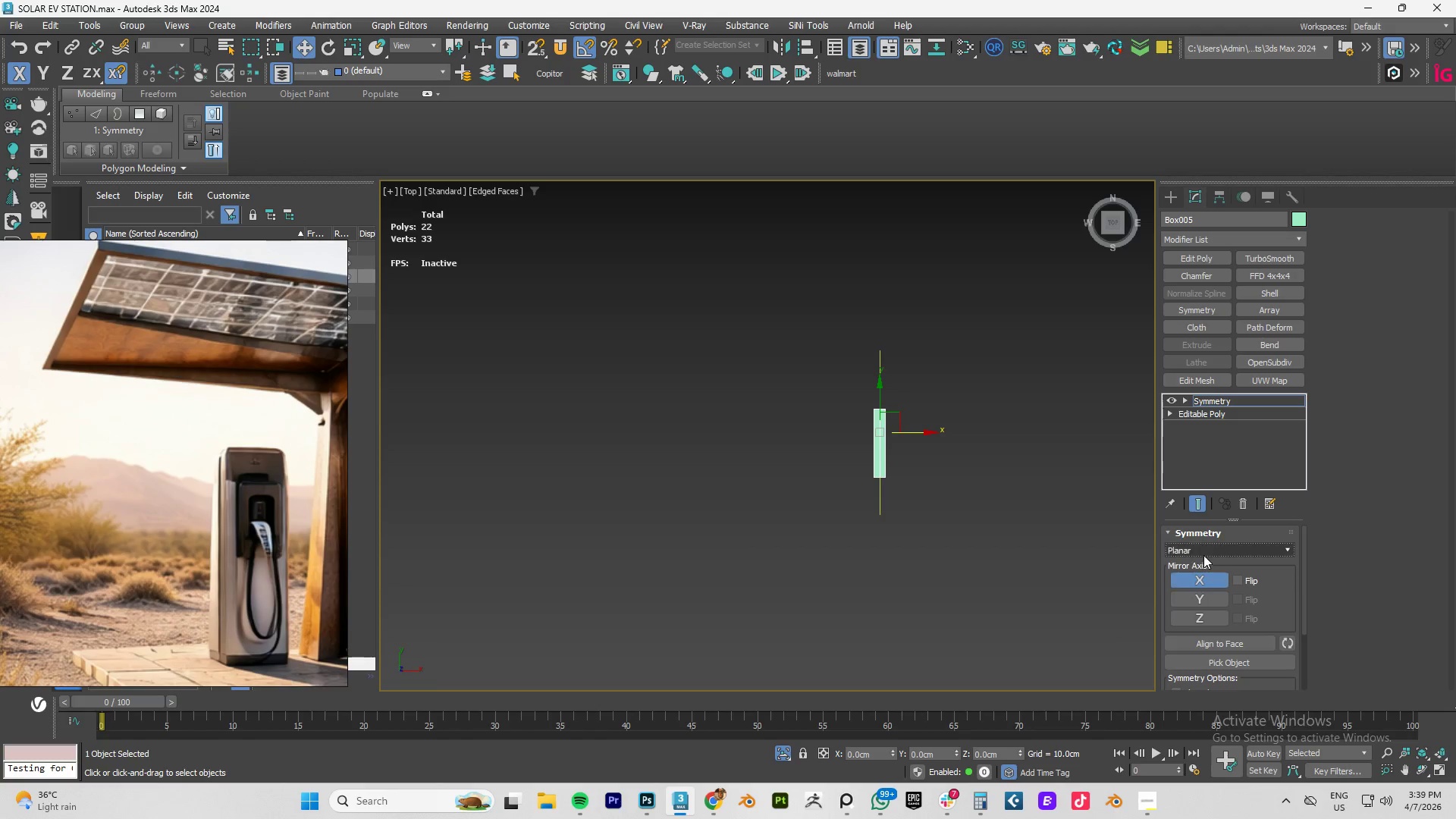 
left_click([1204, 554])
 